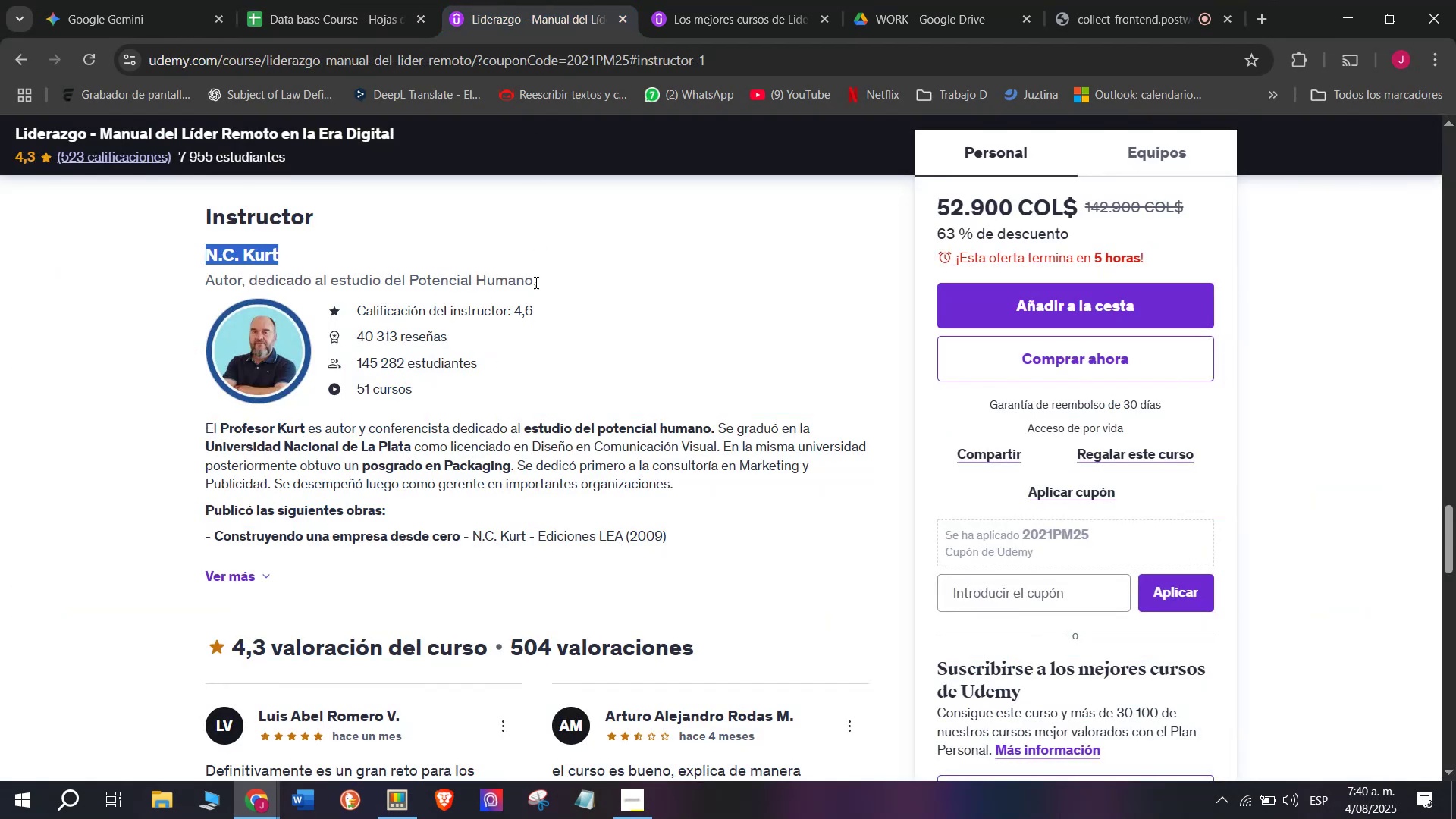 
scroll: coordinate [472, 388], scroll_direction: up, amount: 1.0
 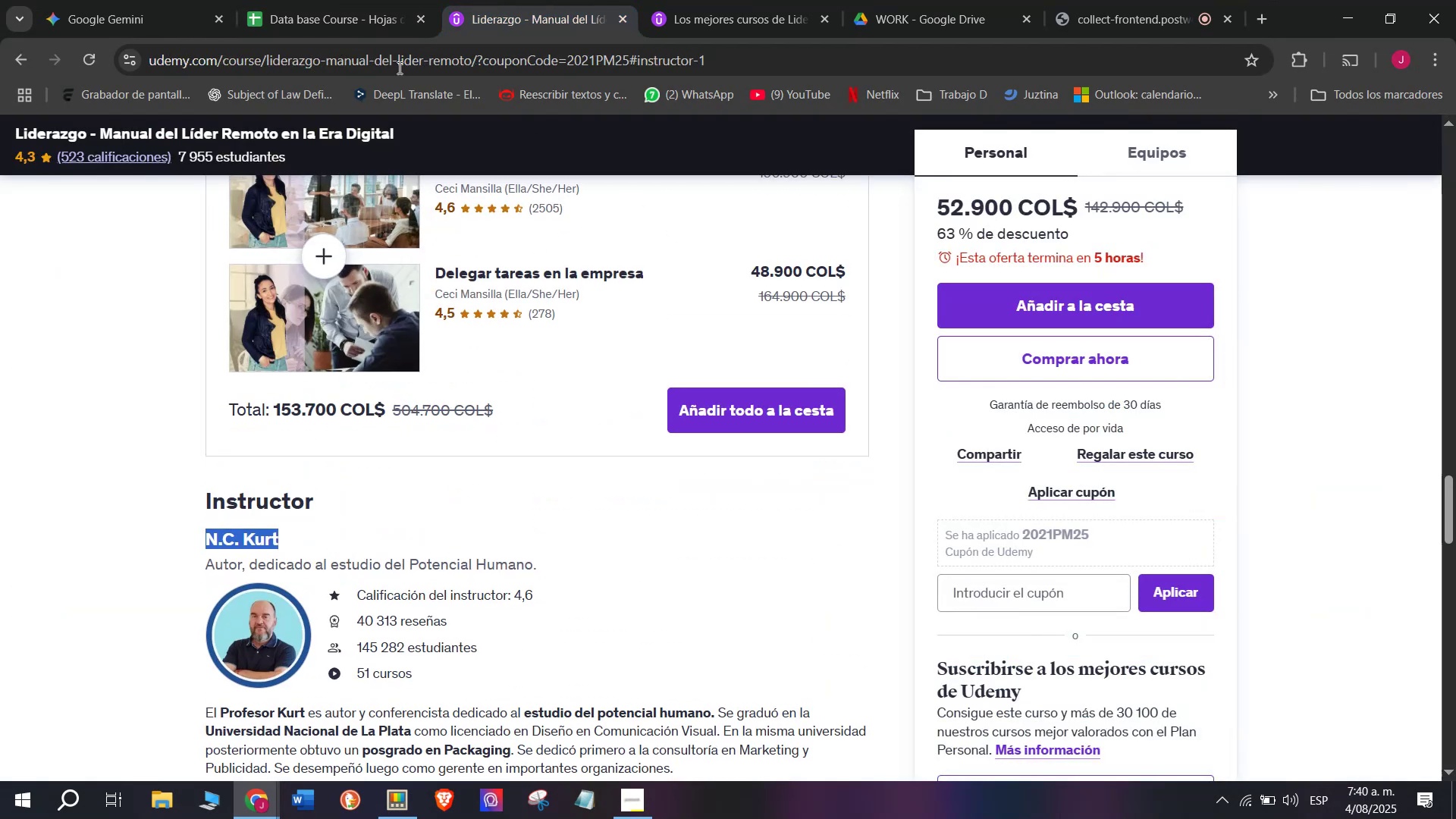 
left_click([323, 0])
 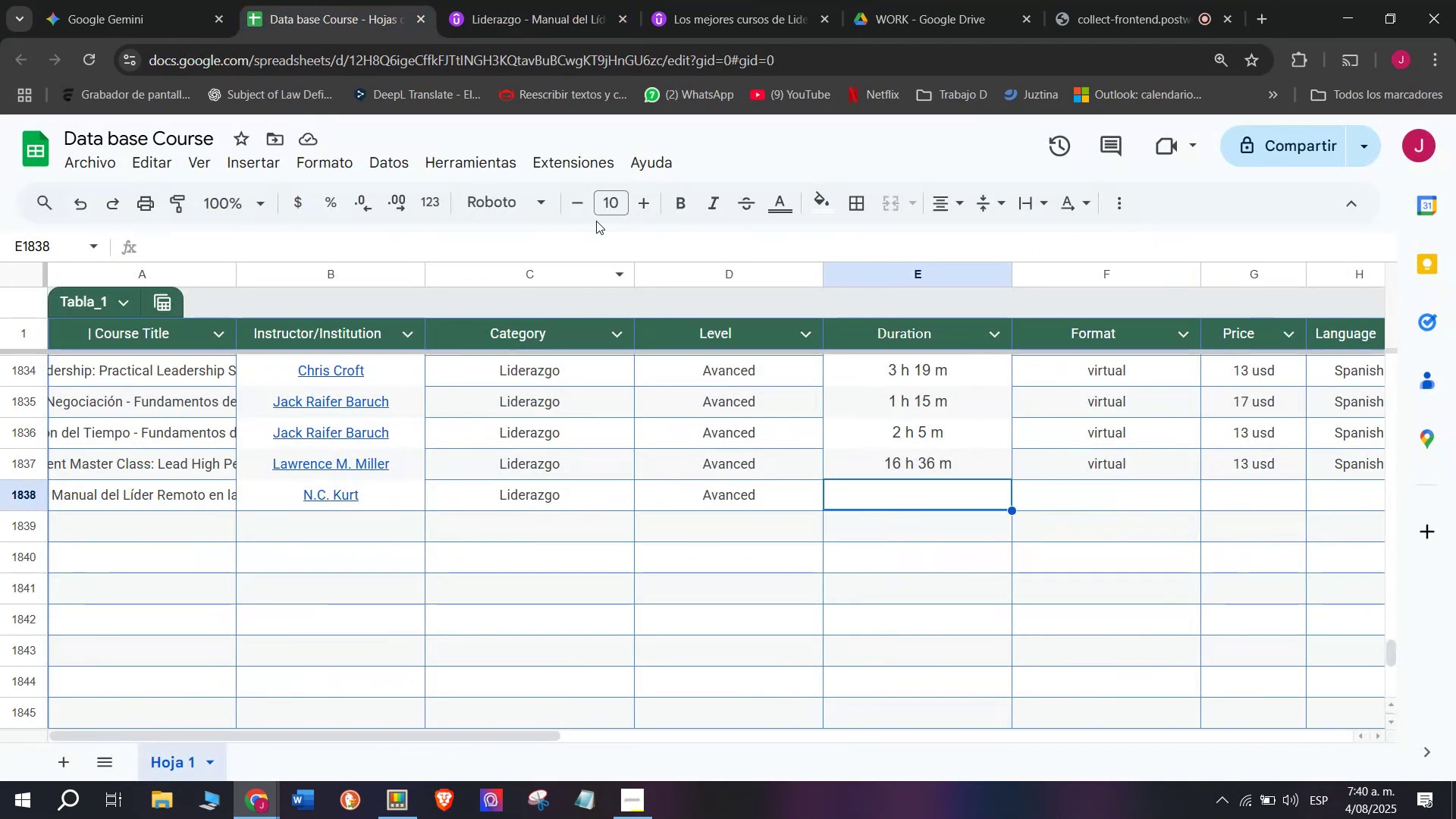 
left_click([493, 0])
 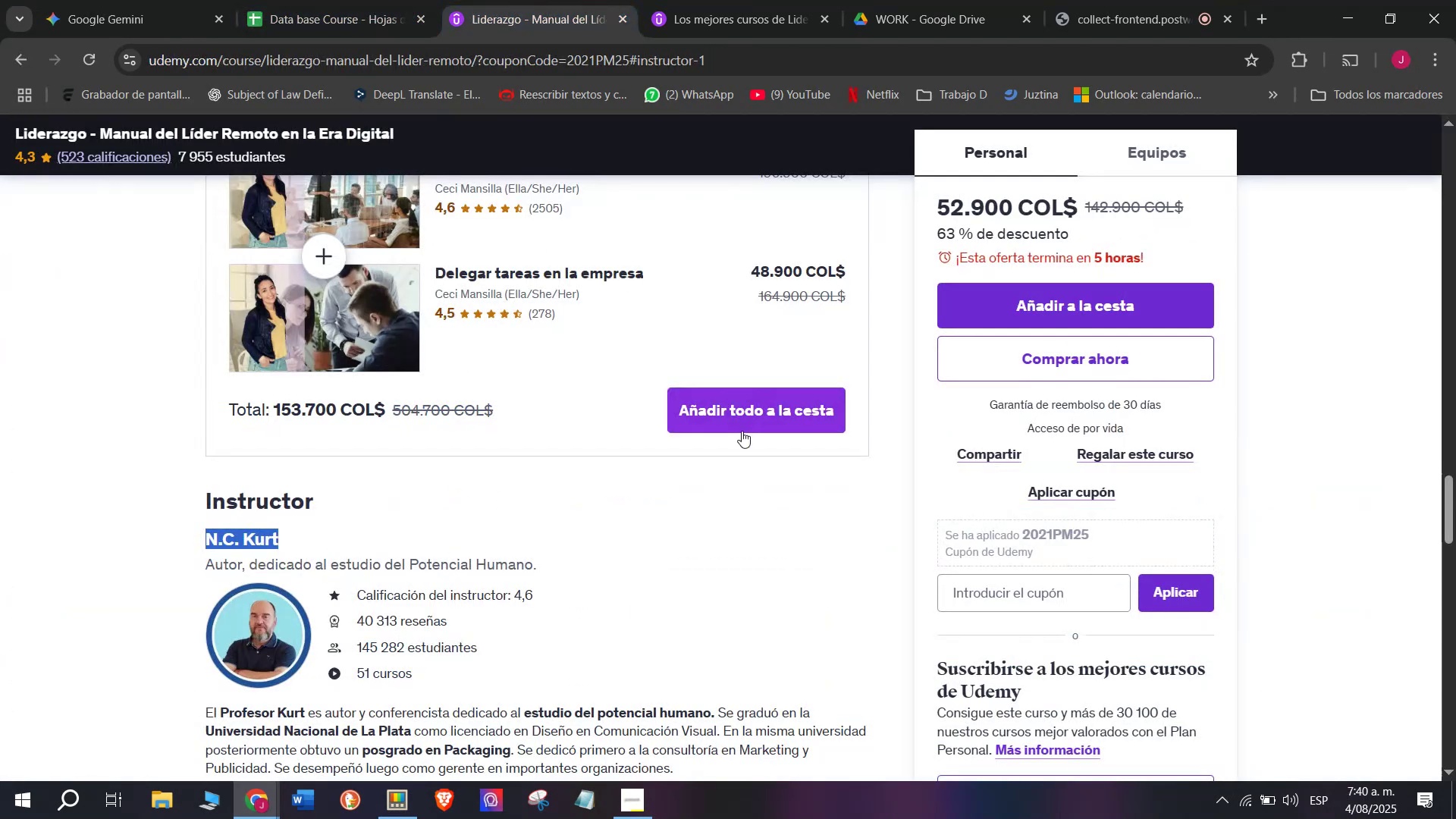 
scroll: coordinate [393, 494], scroll_direction: up, amount: 9.0
 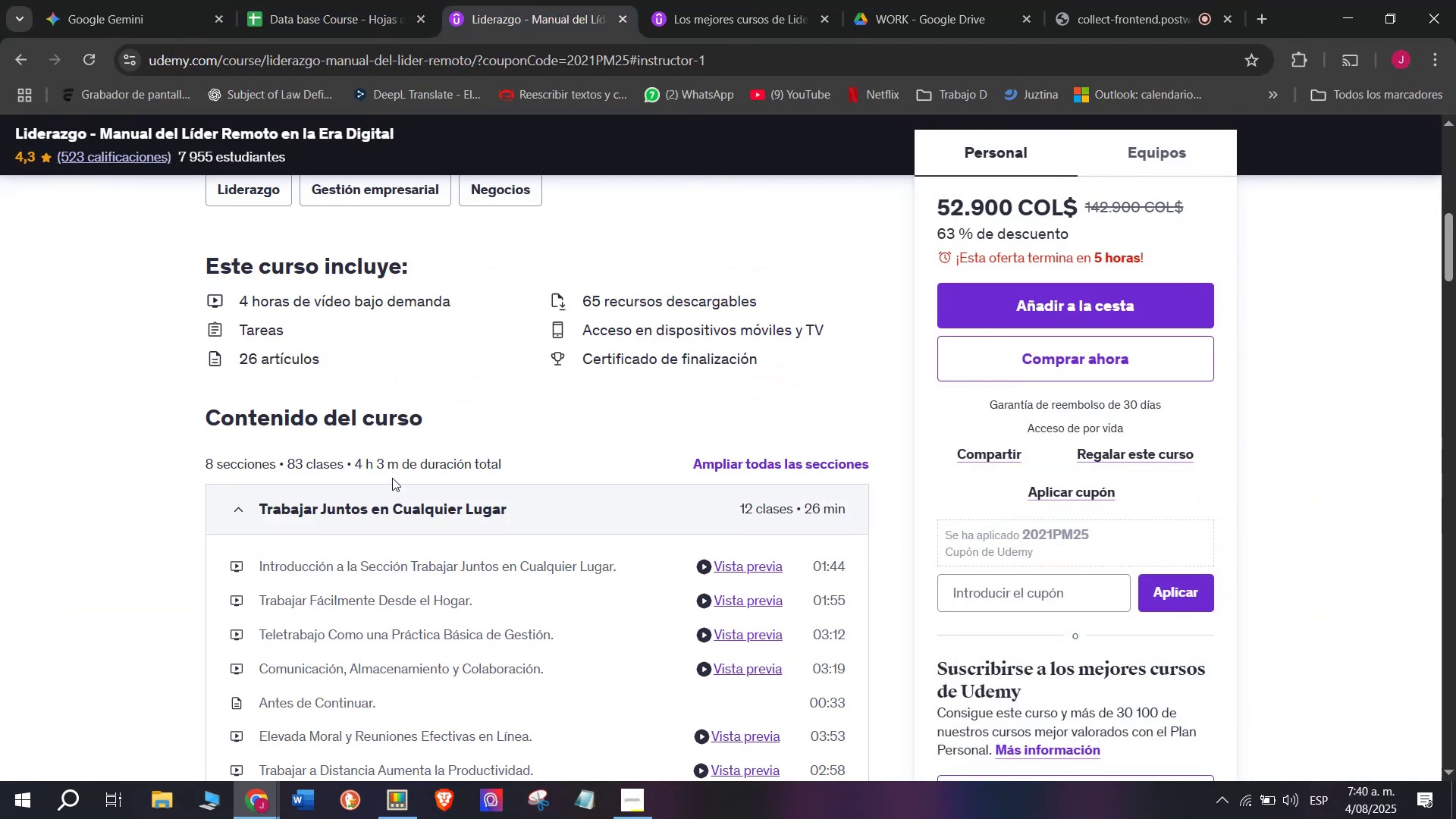 
left_click_drag(start_coordinate=[395, 467], to_coordinate=[352, 463])
 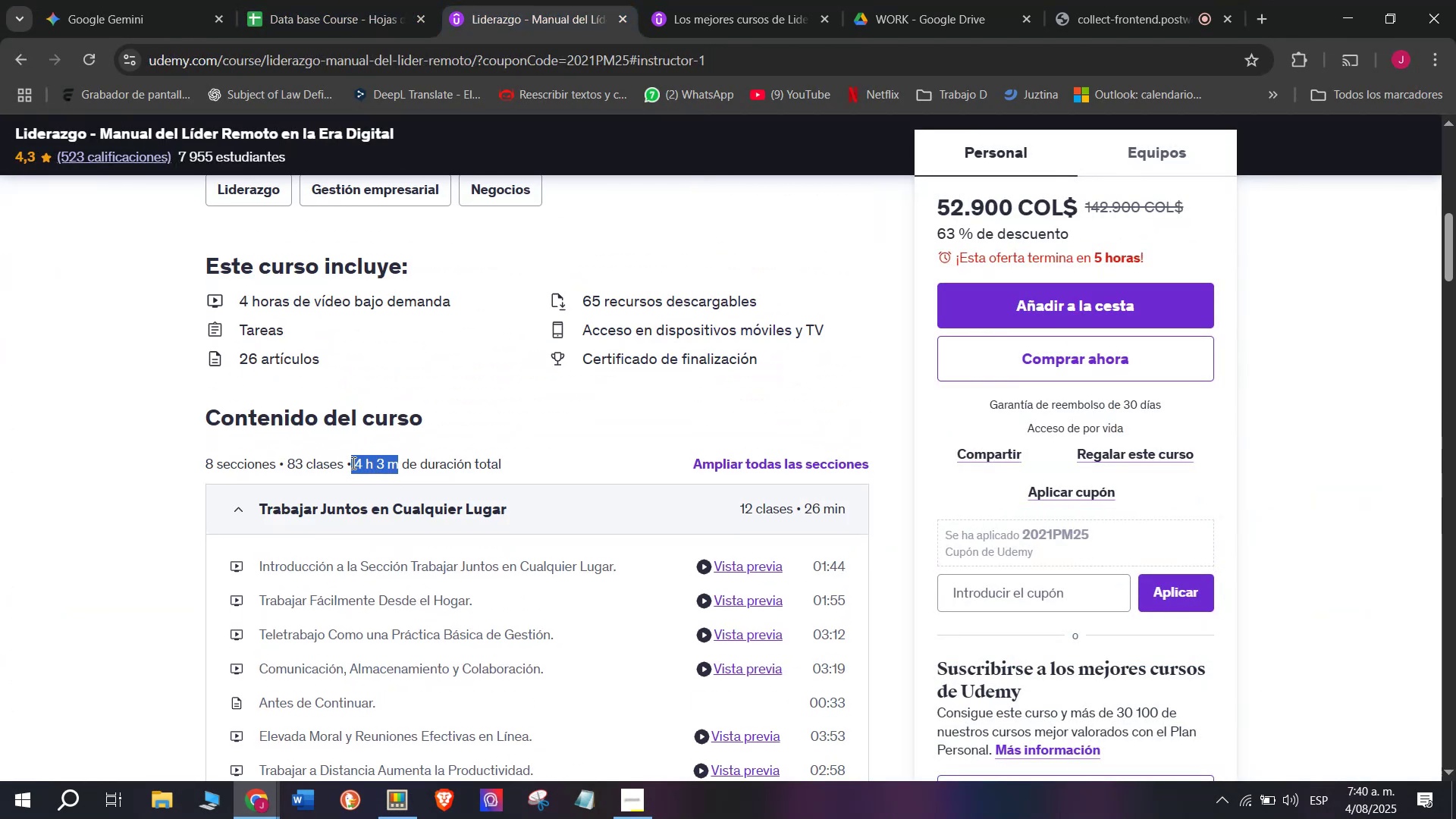 
key(Control+ControlLeft)
 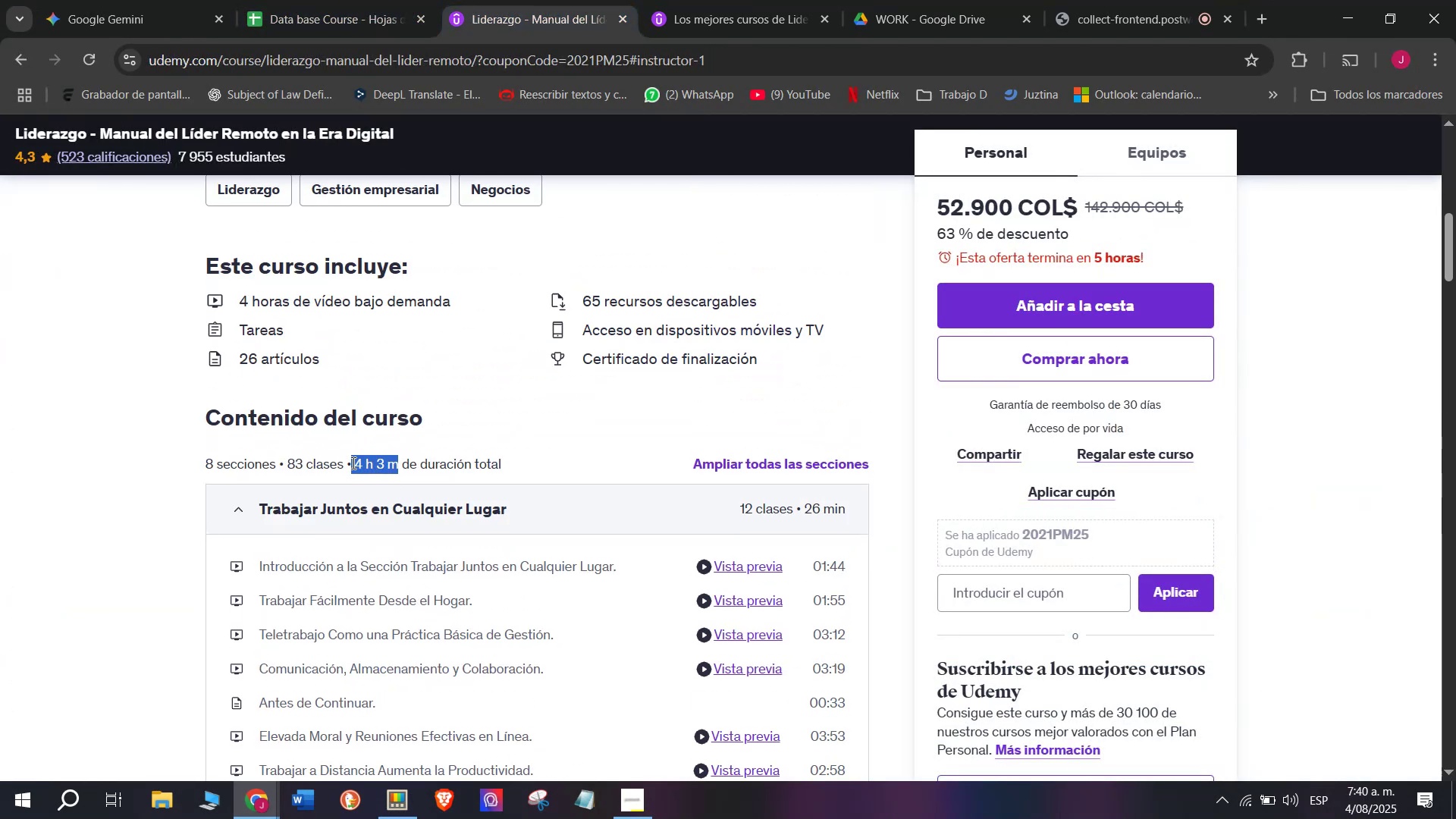 
key(Break)
 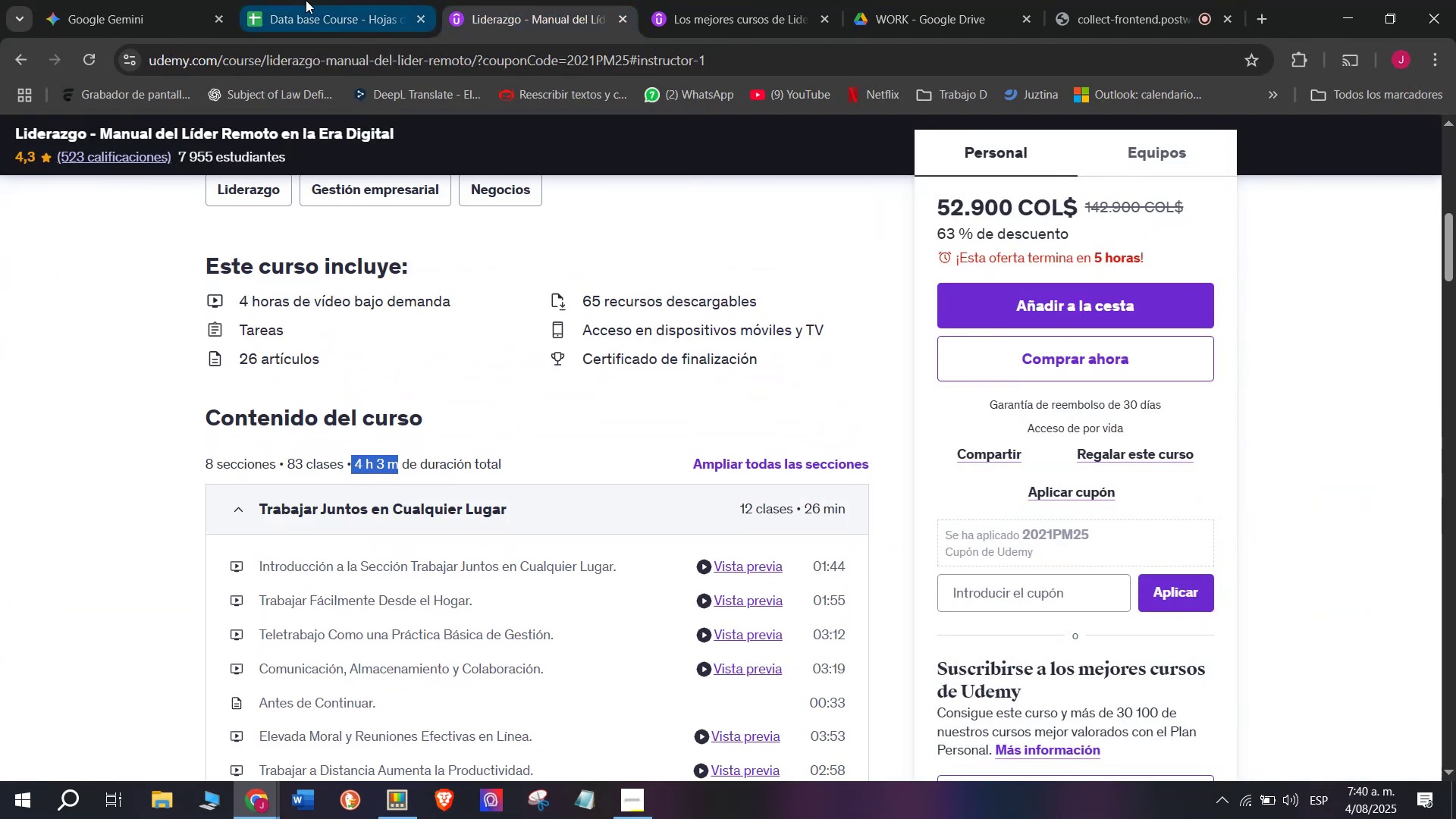 
key(Control+C)
 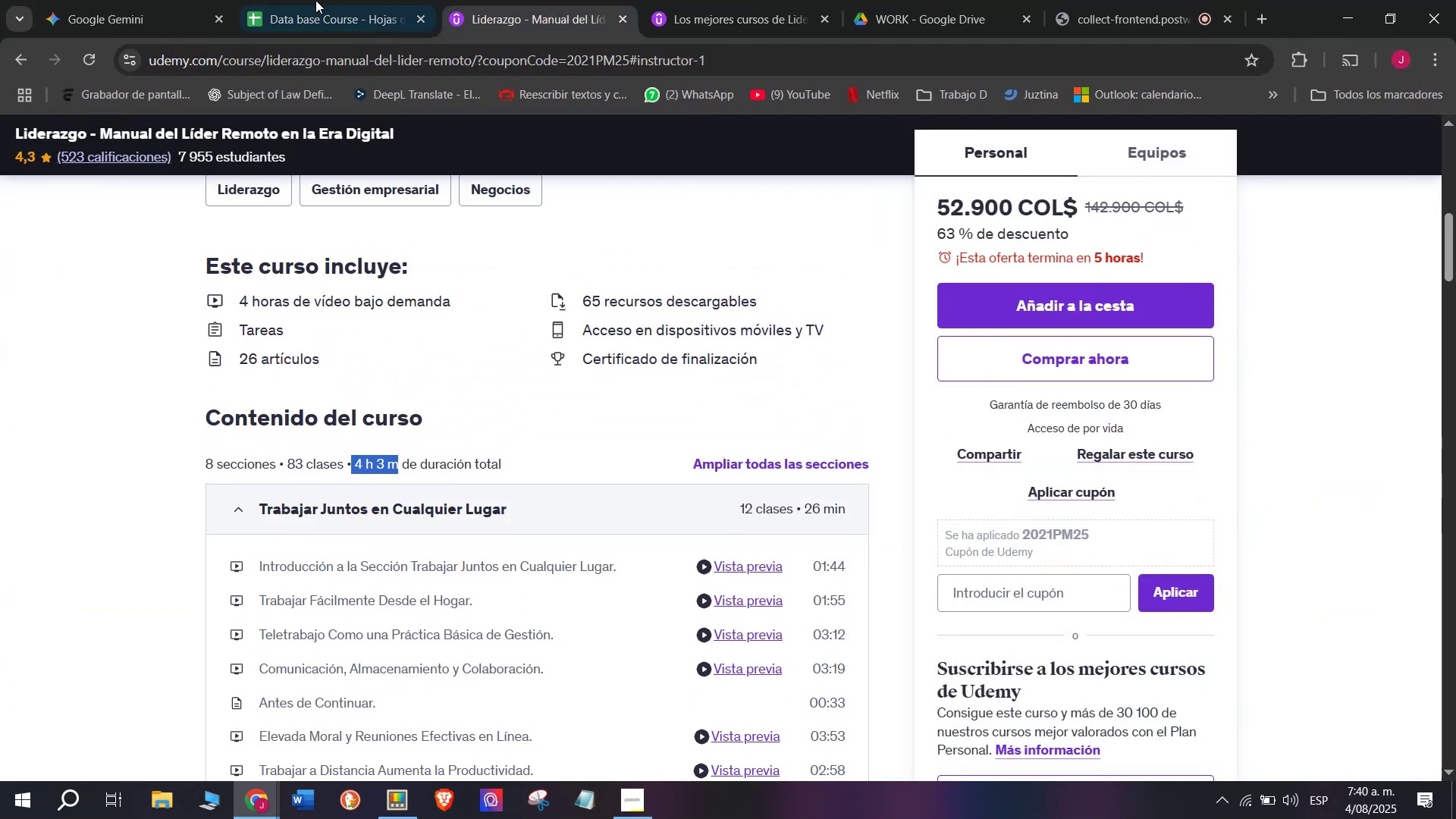 
left_click([306, 0])
 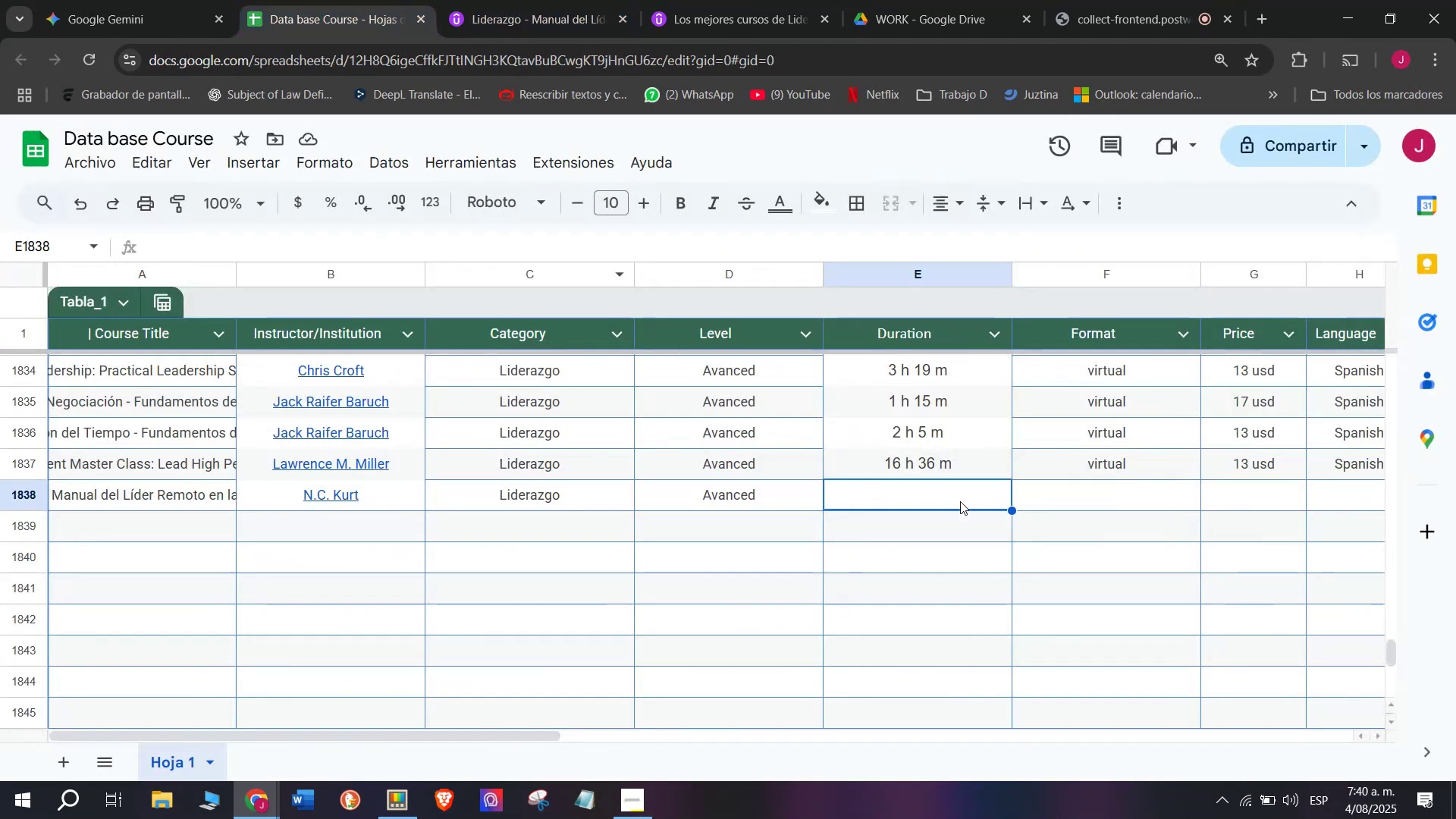 
key(Control+ControlLeft)
 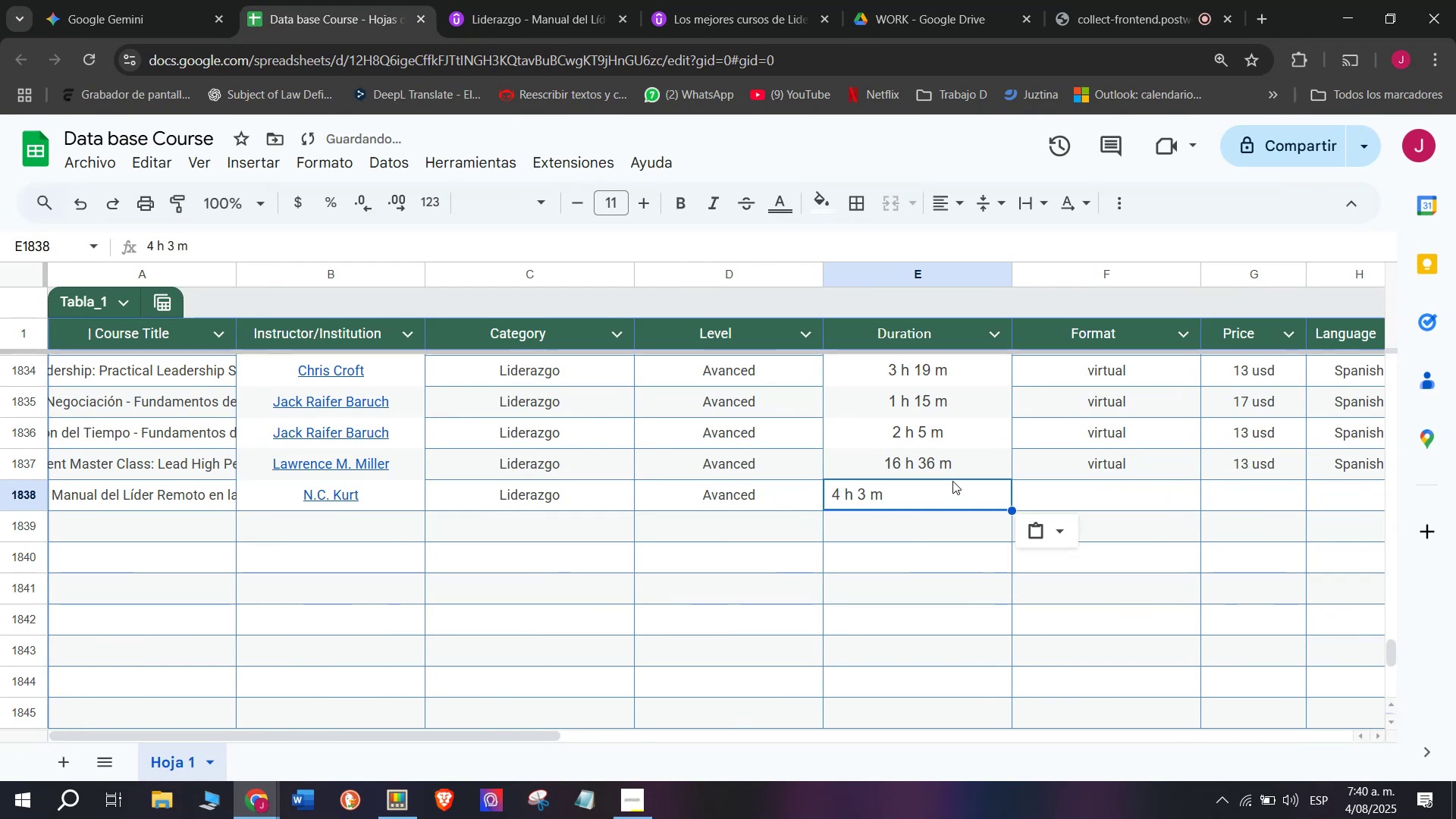 
key(Z)
 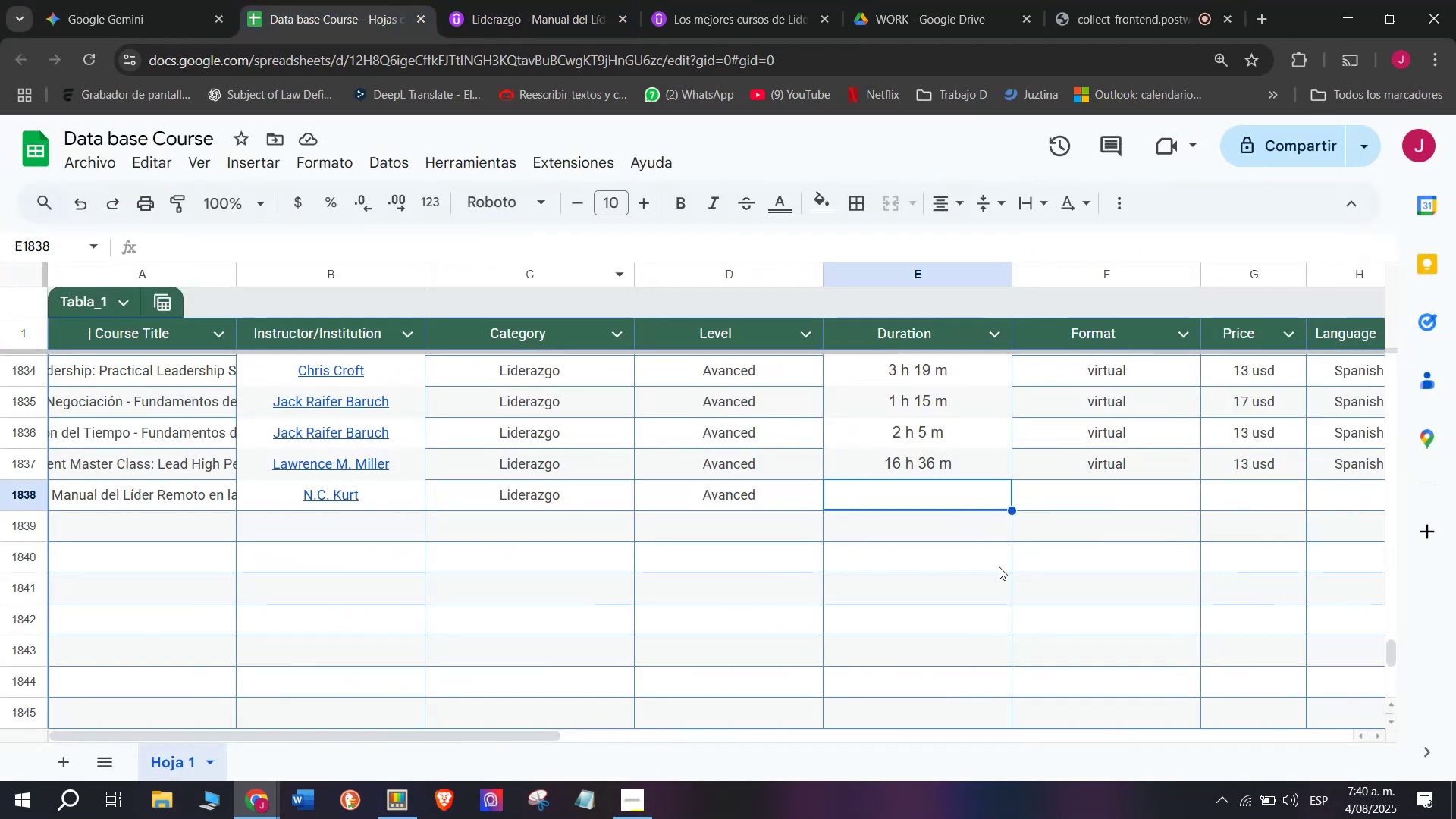 
key(Control+V)
 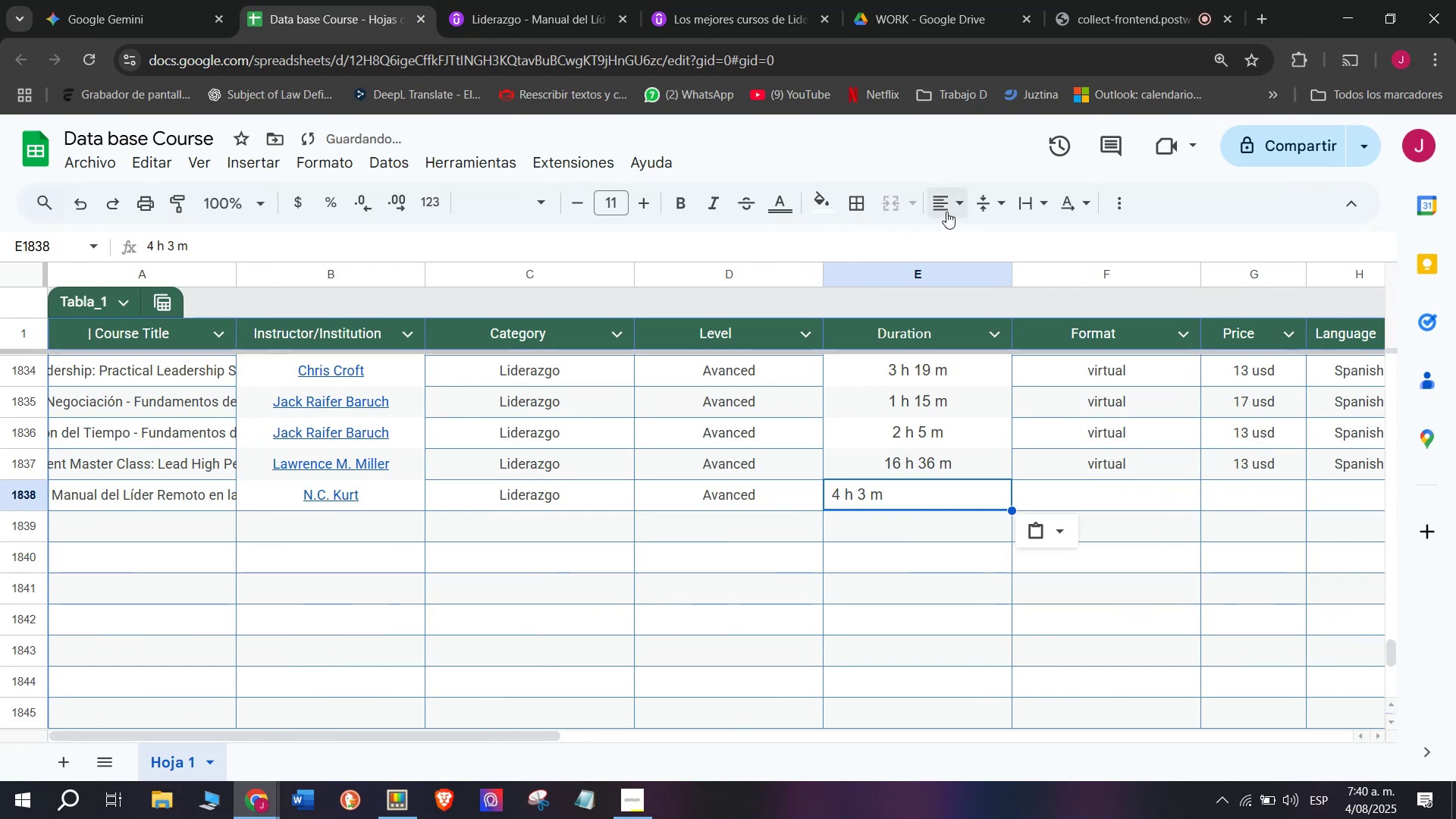 
double_click([984, 238])
 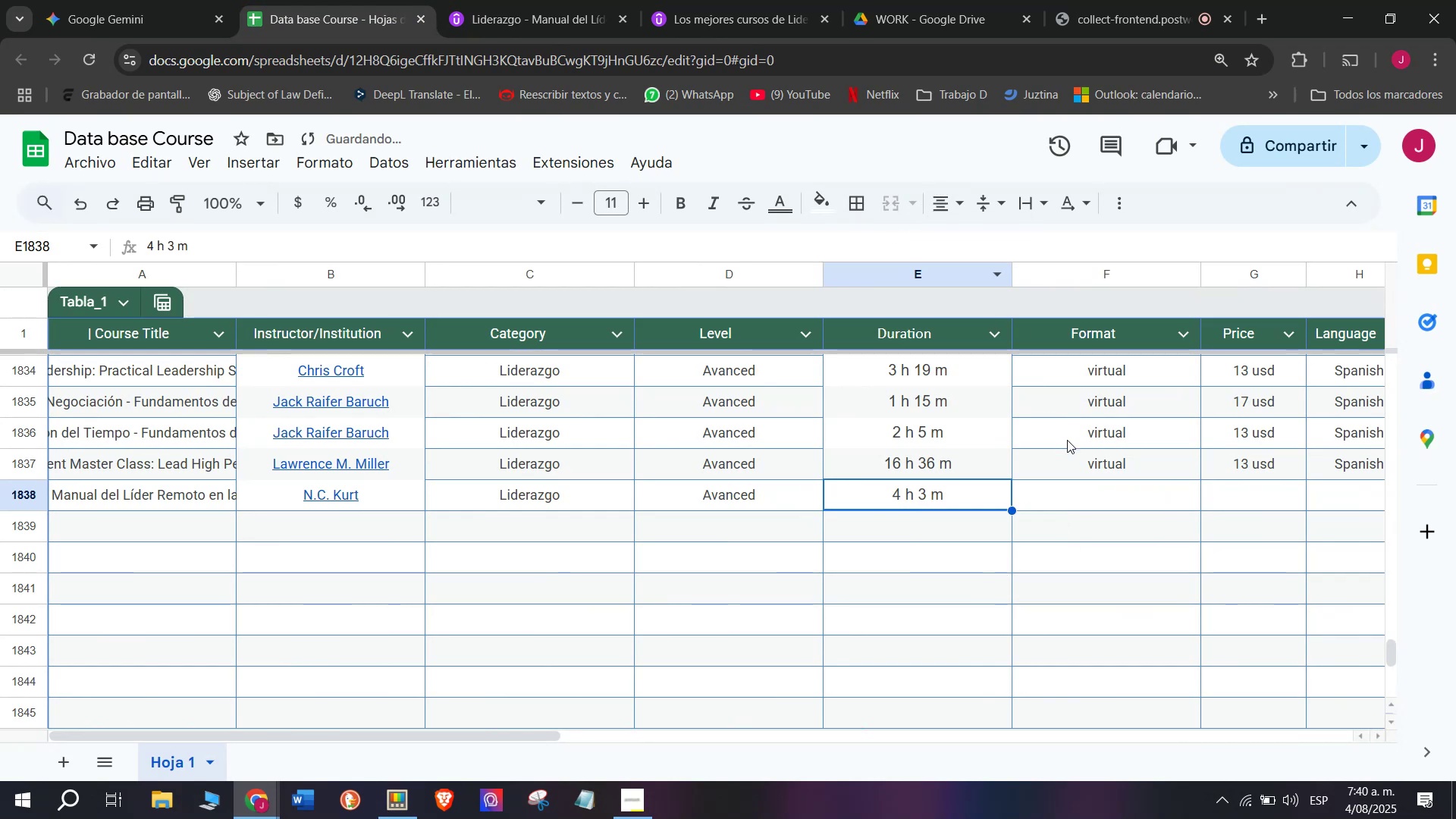 
left_click([1097, 465])
 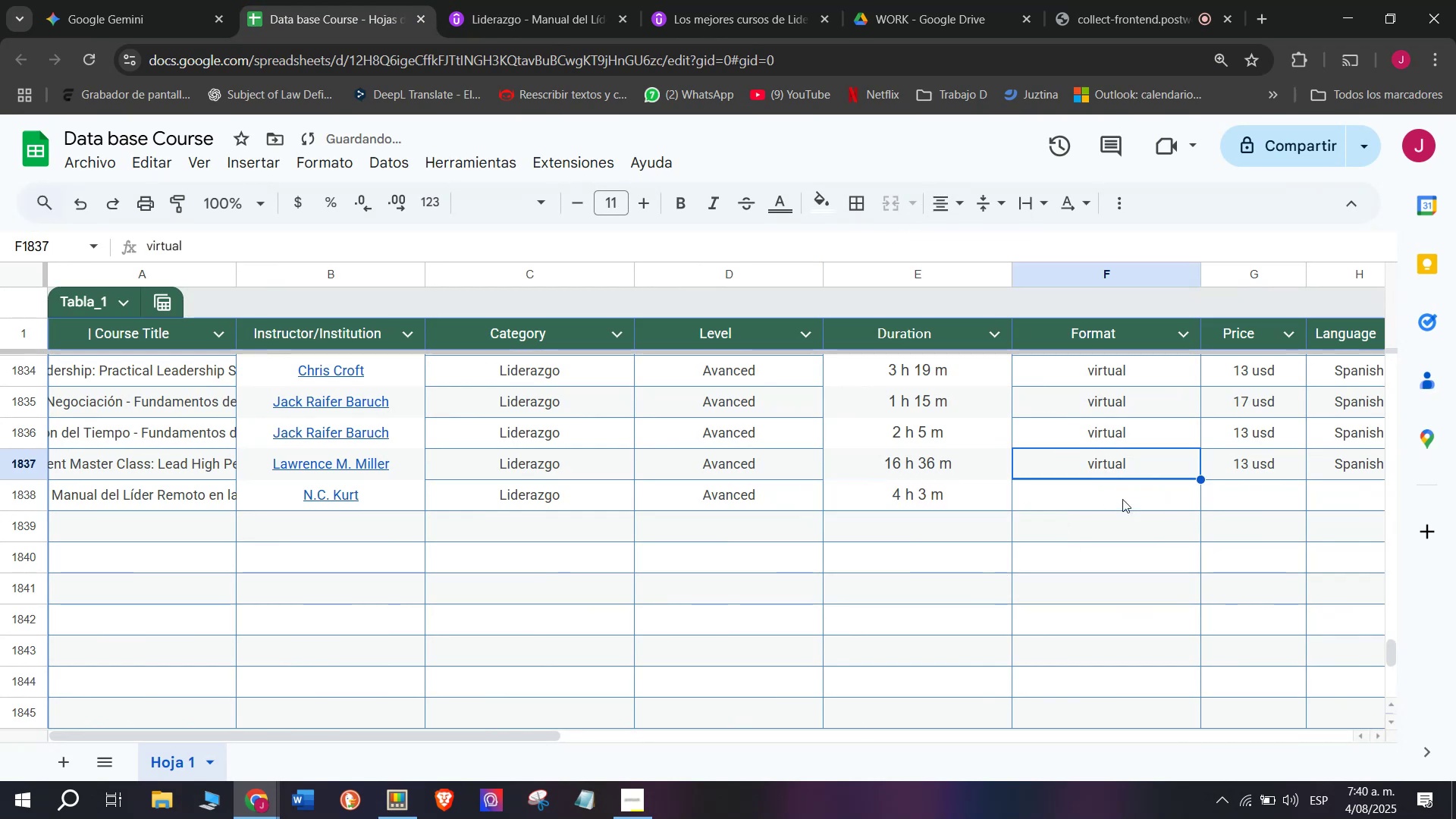 
key(Control+ControlLeft)
 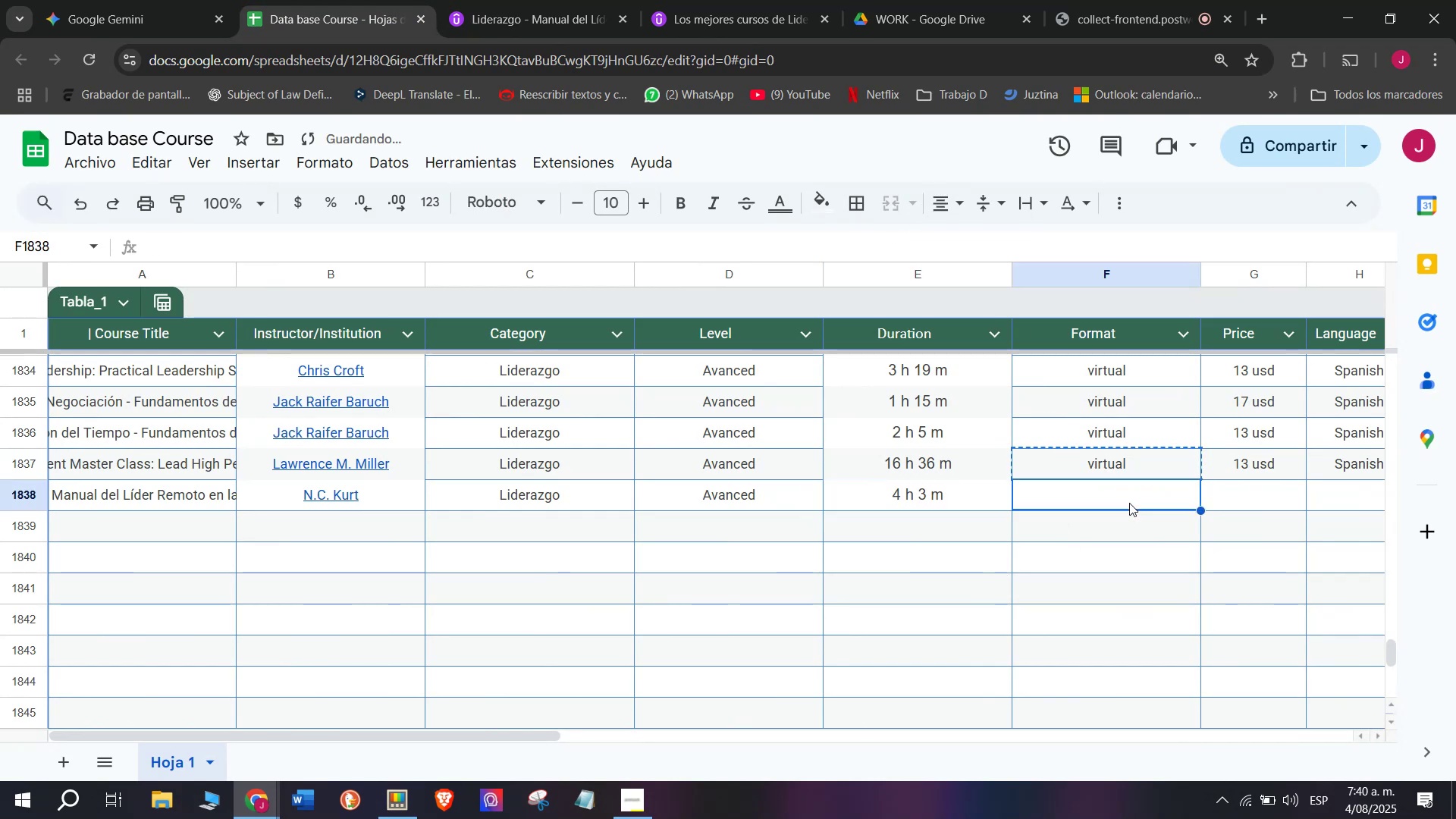 
key(Break)
 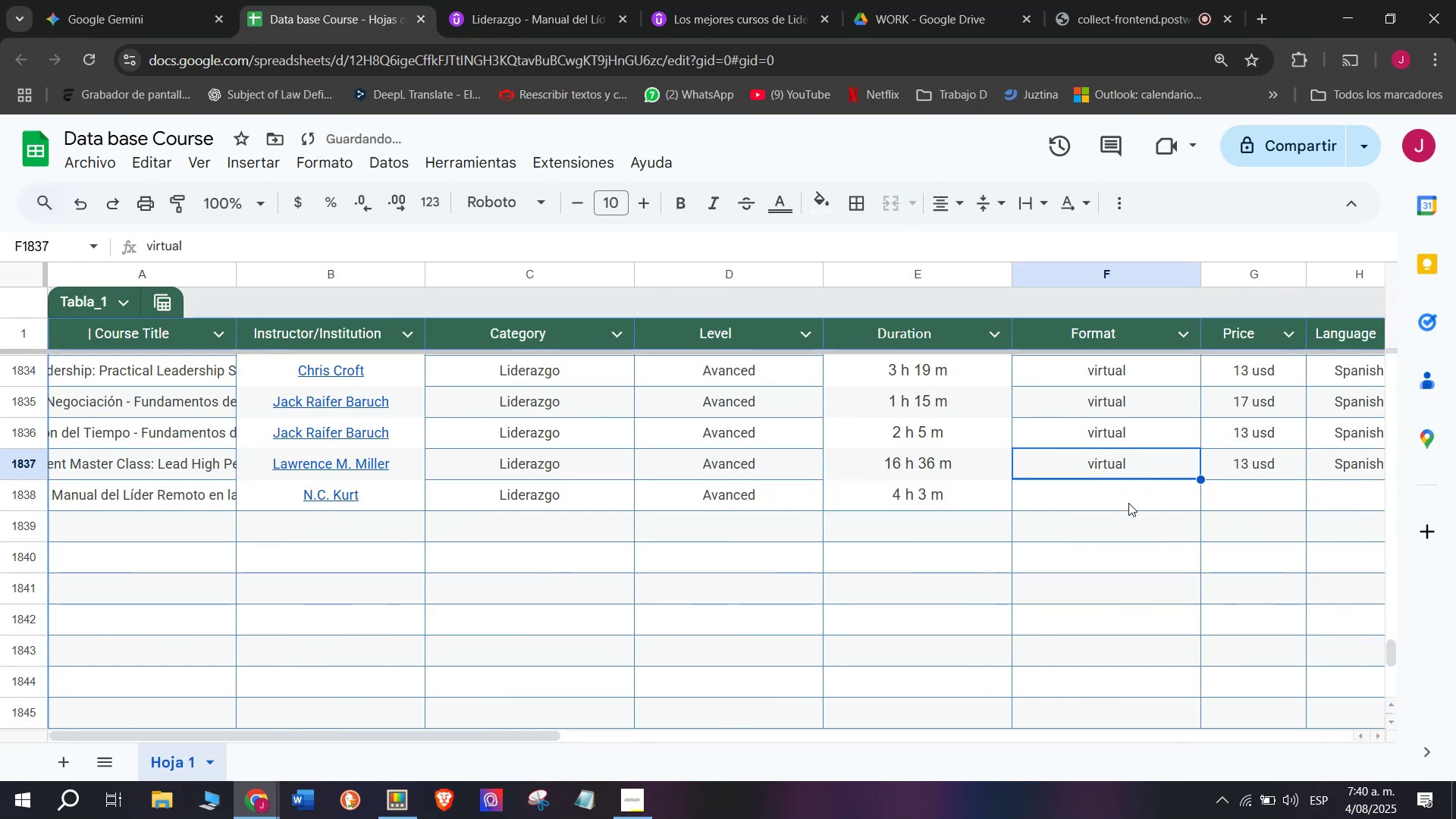 
key(Control+C)
 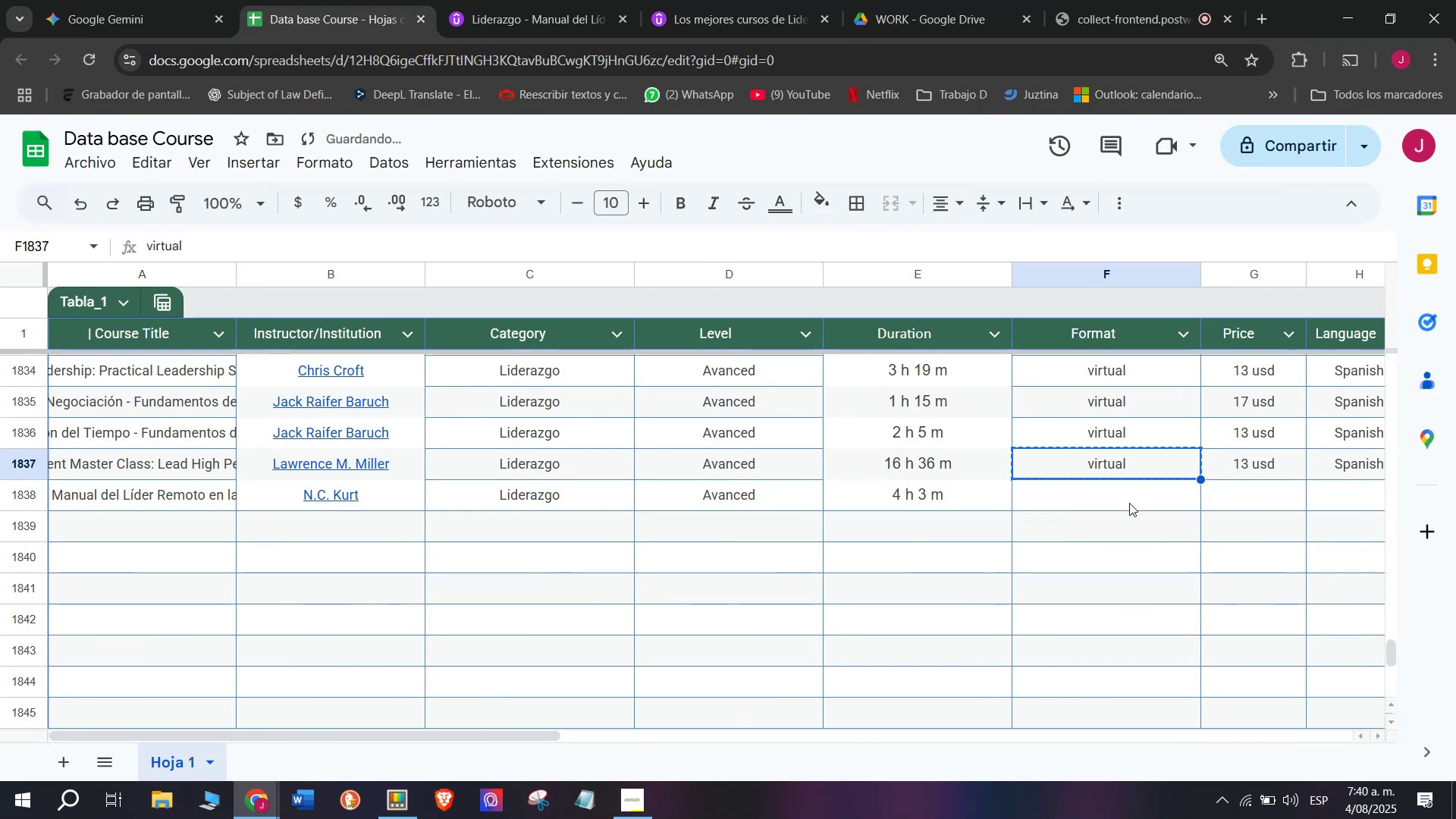 
left_click([1129, 503])
 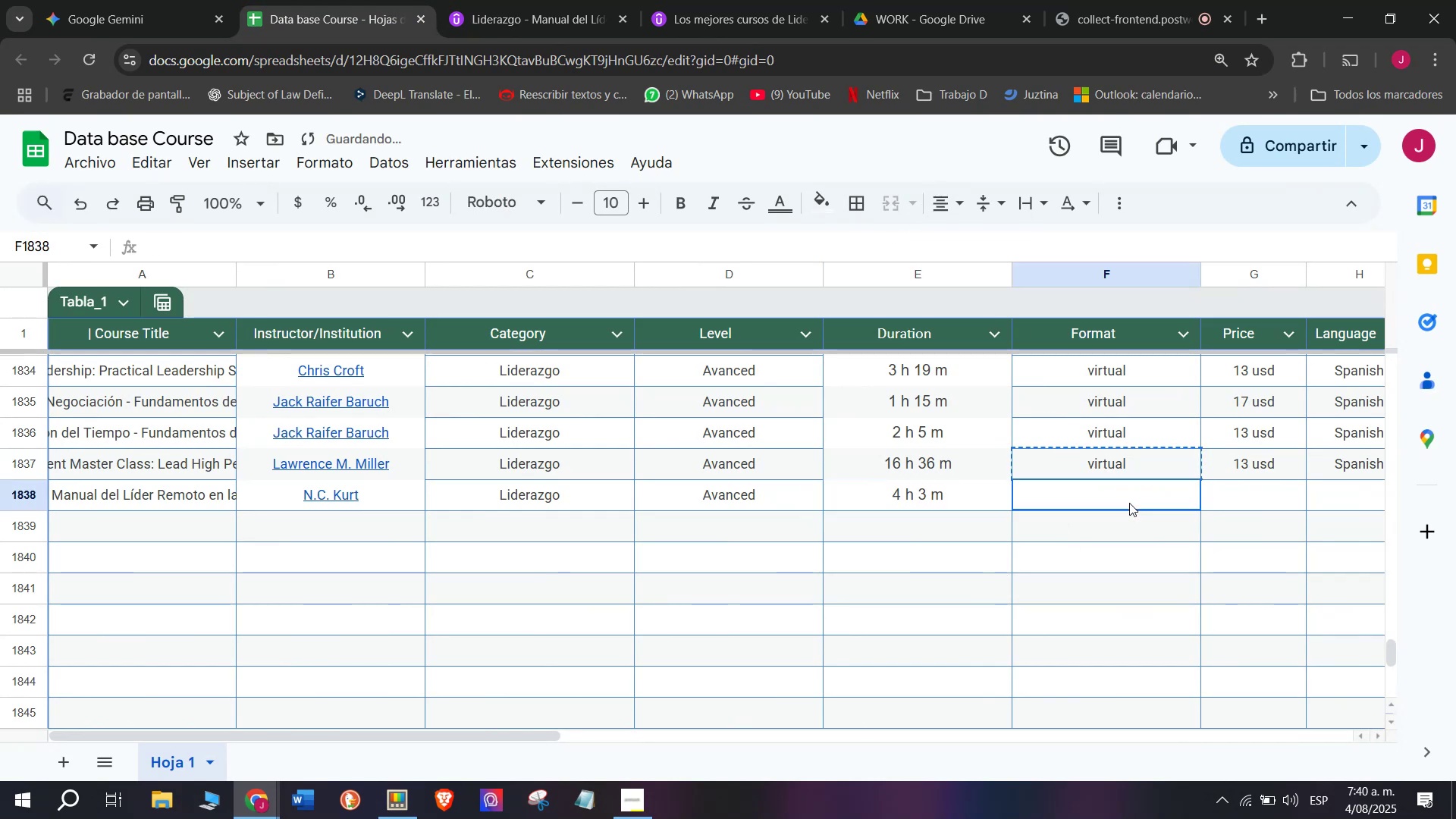 
key(Control+V)
 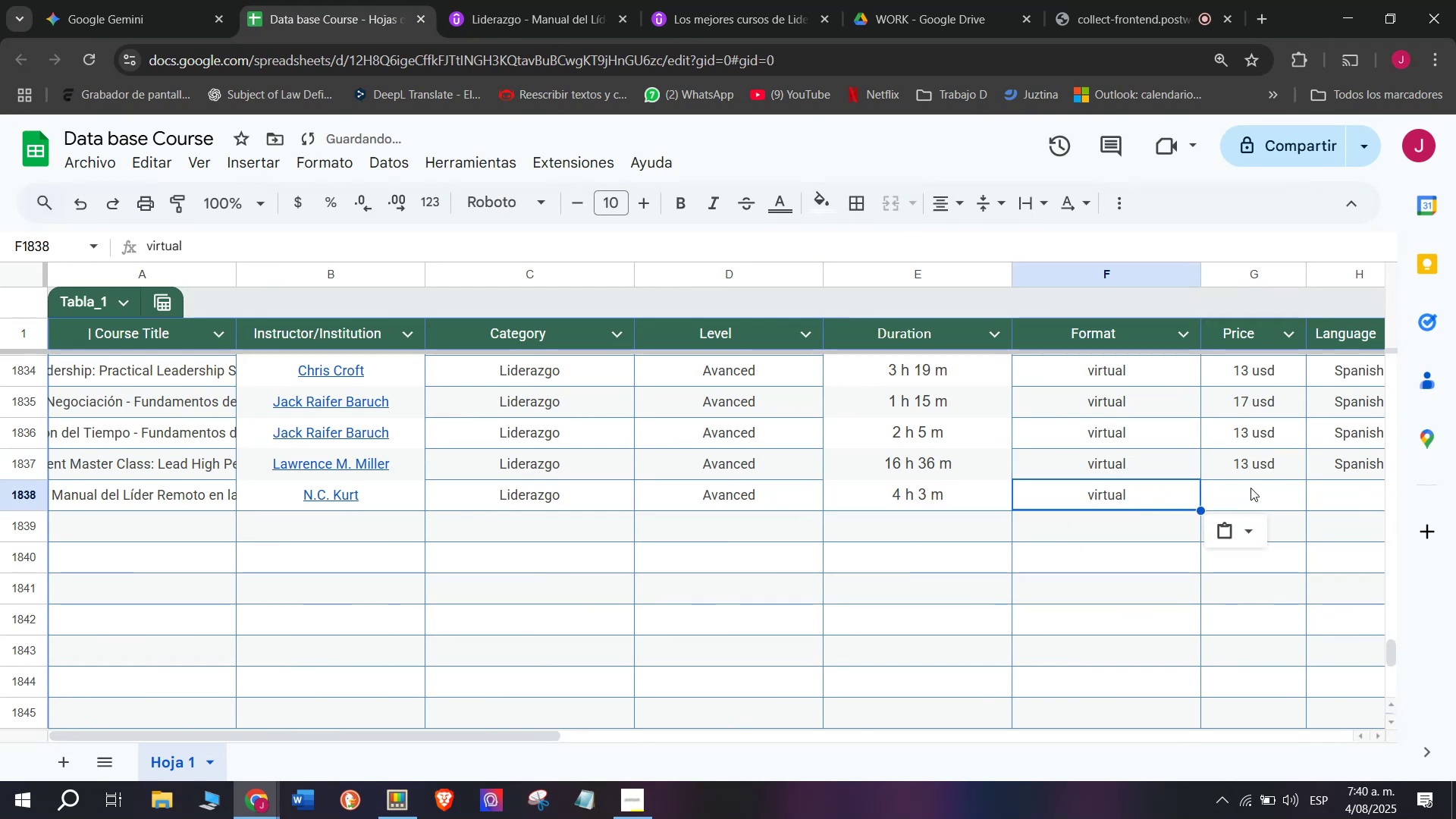 
key(Z)
 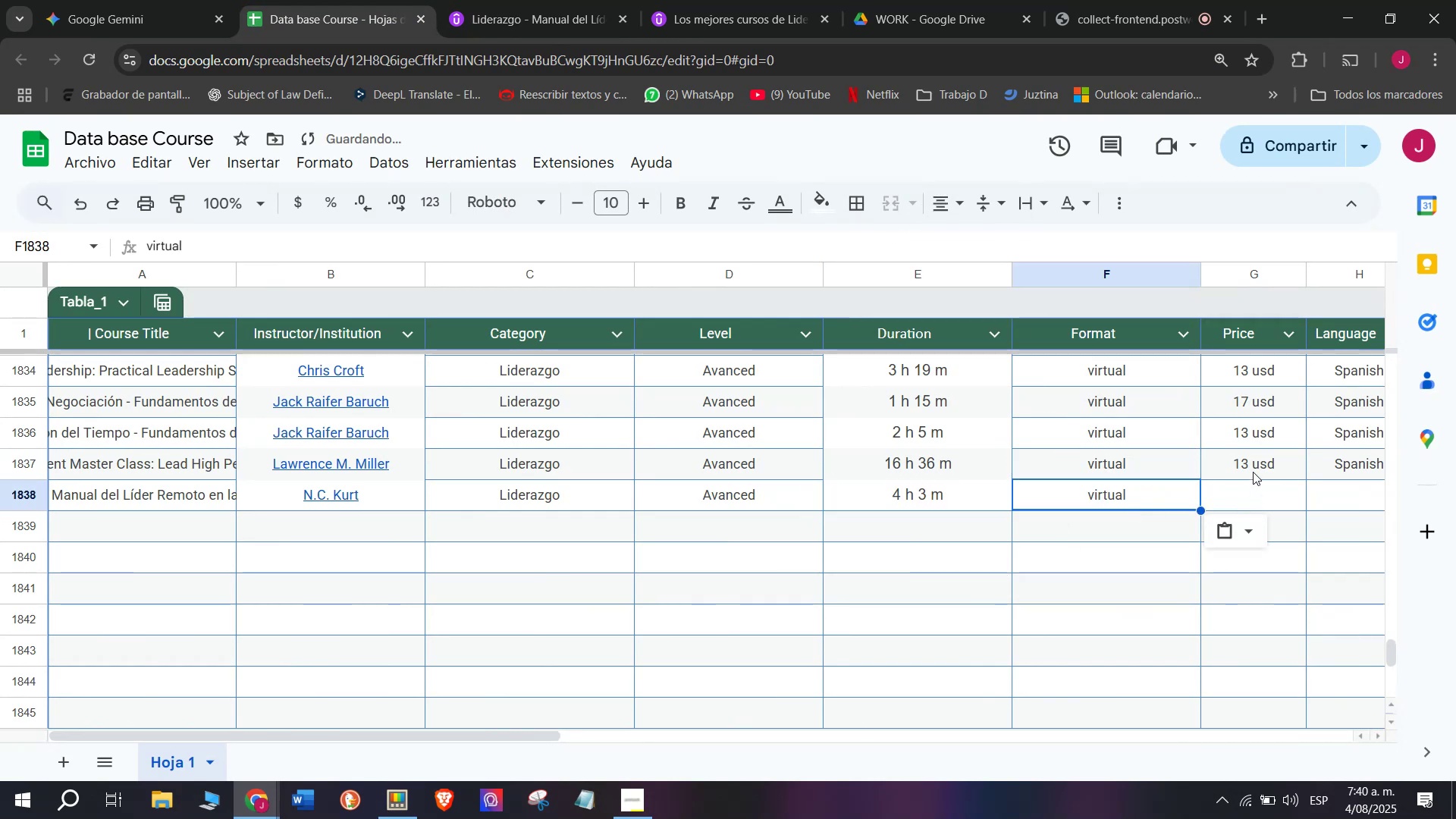 
key(Control+ControlLeft)
 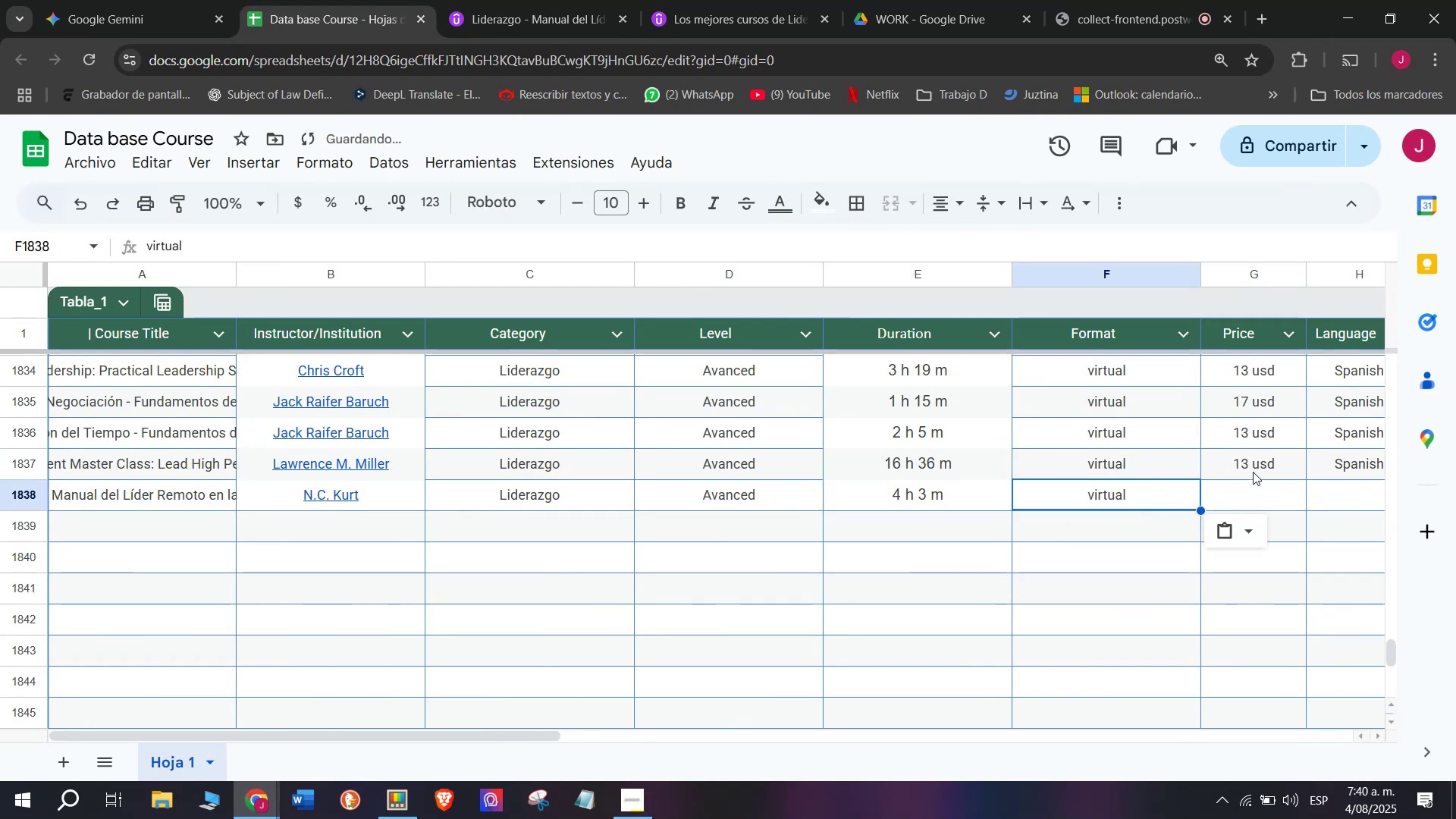 
left_click([1253, 472])
 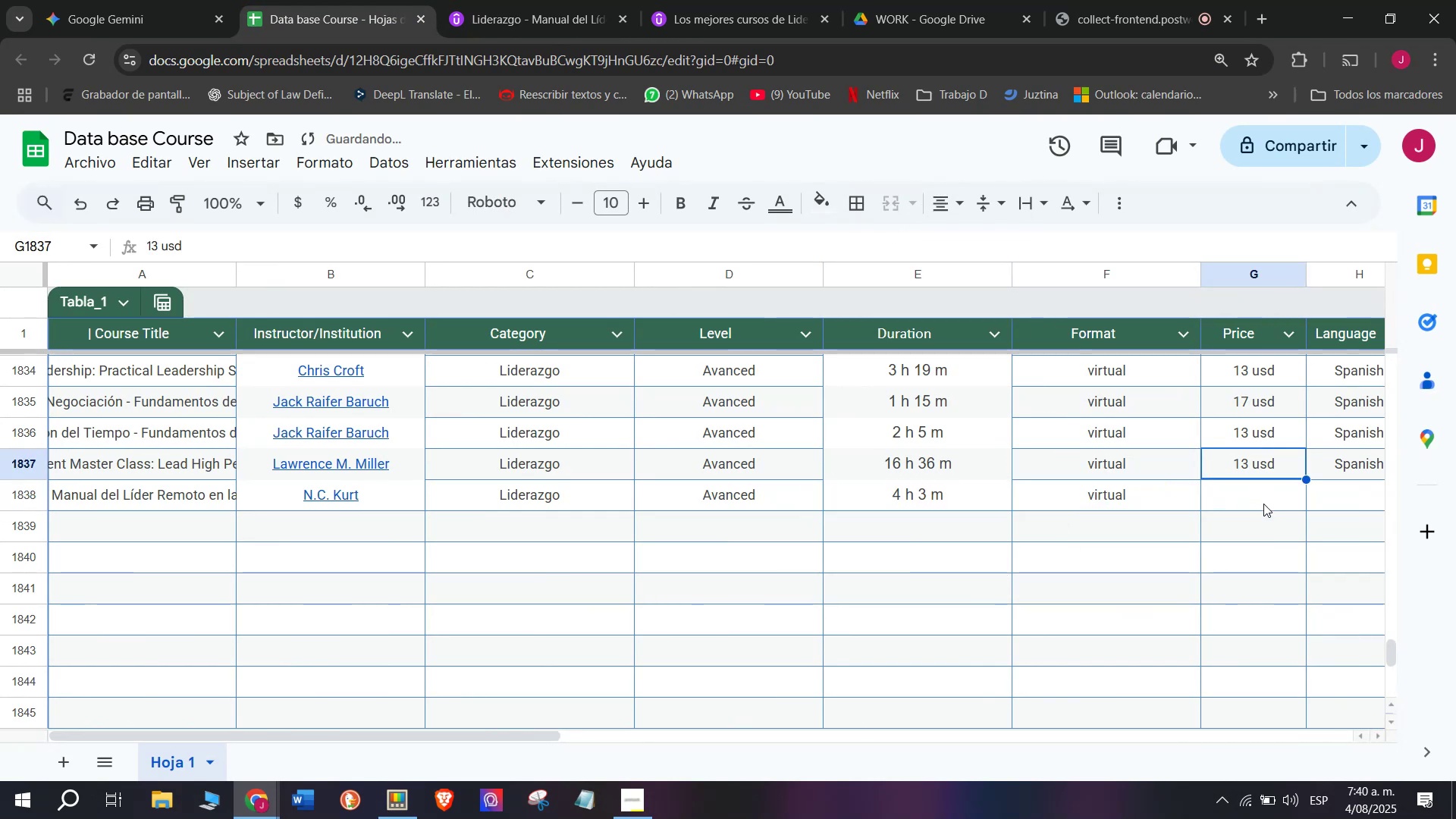 
key(Control+ControlLeft)
 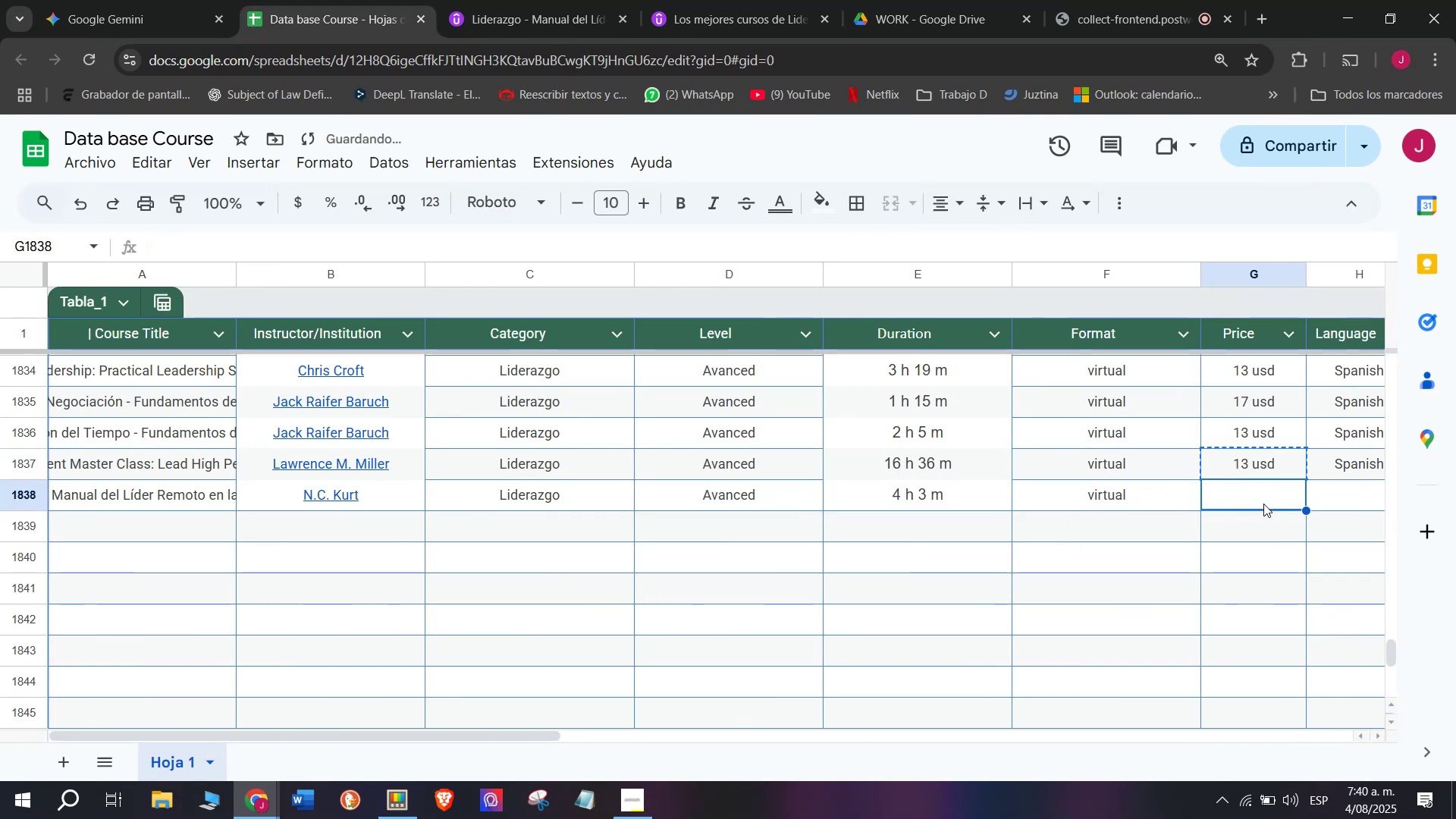 
key(Break)
 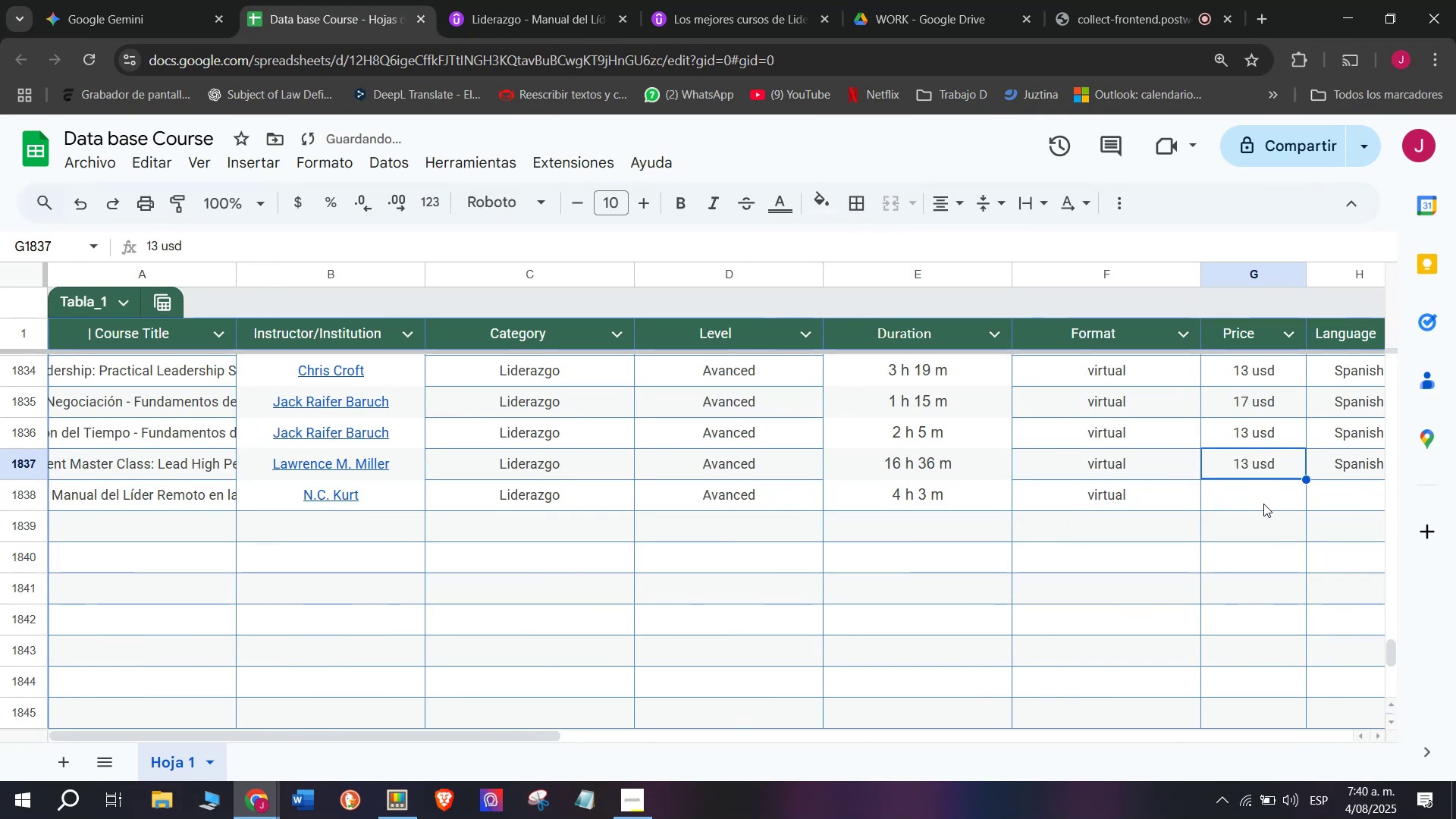 
key(Control+C)
 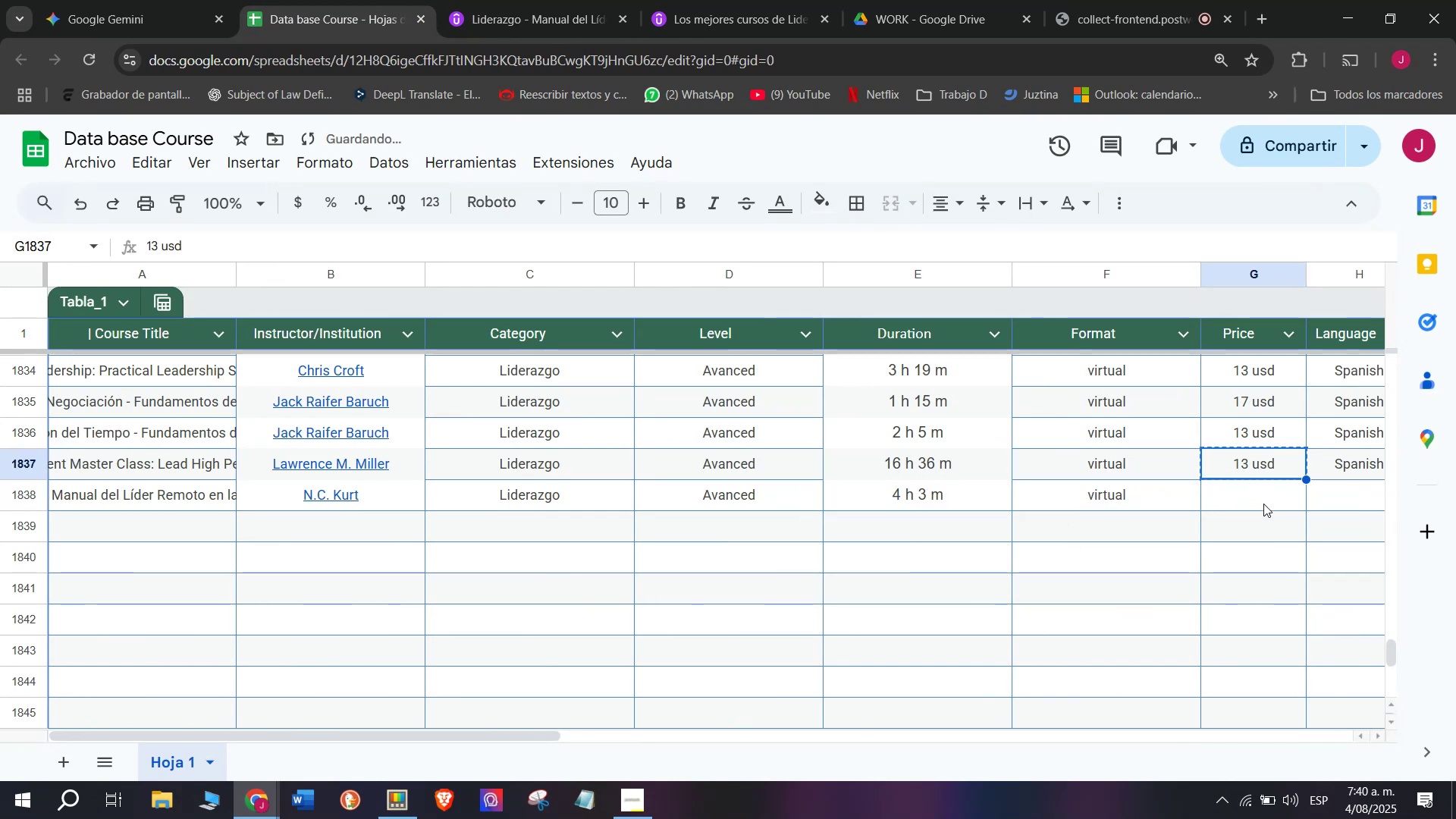 
left_click([1263, 504])
 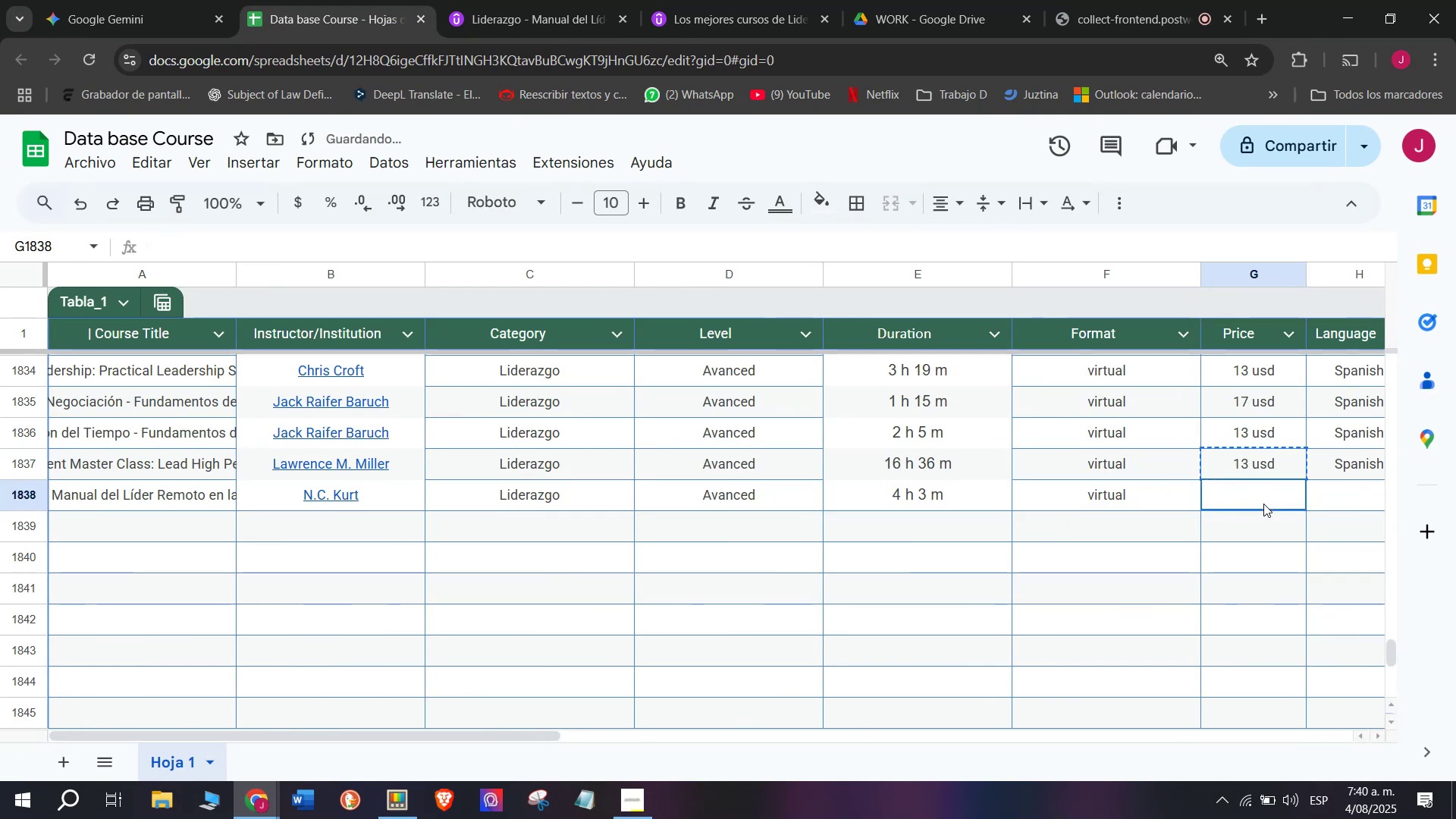 
key(Z)
 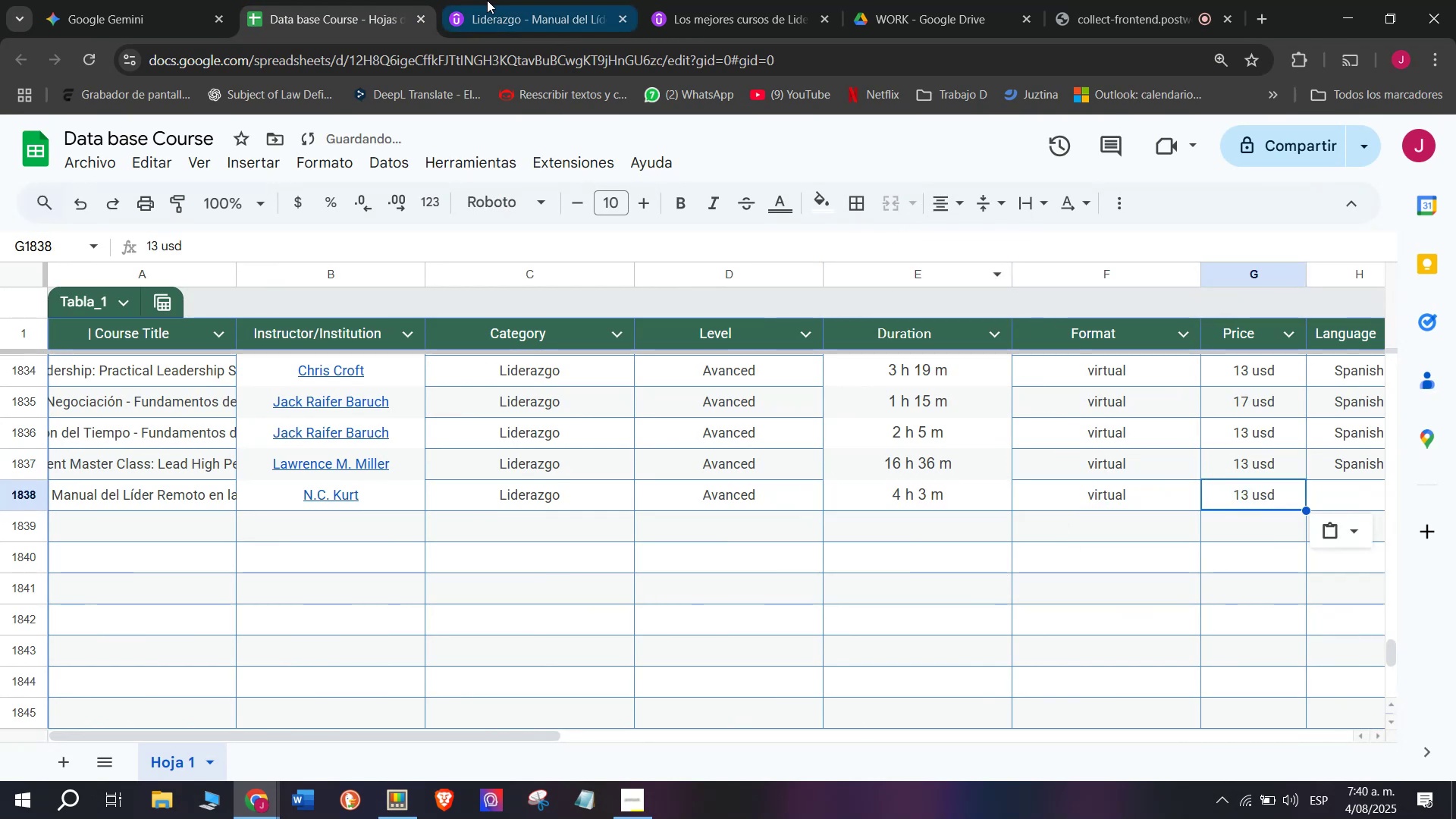 
key(Control+ControlLeft)
 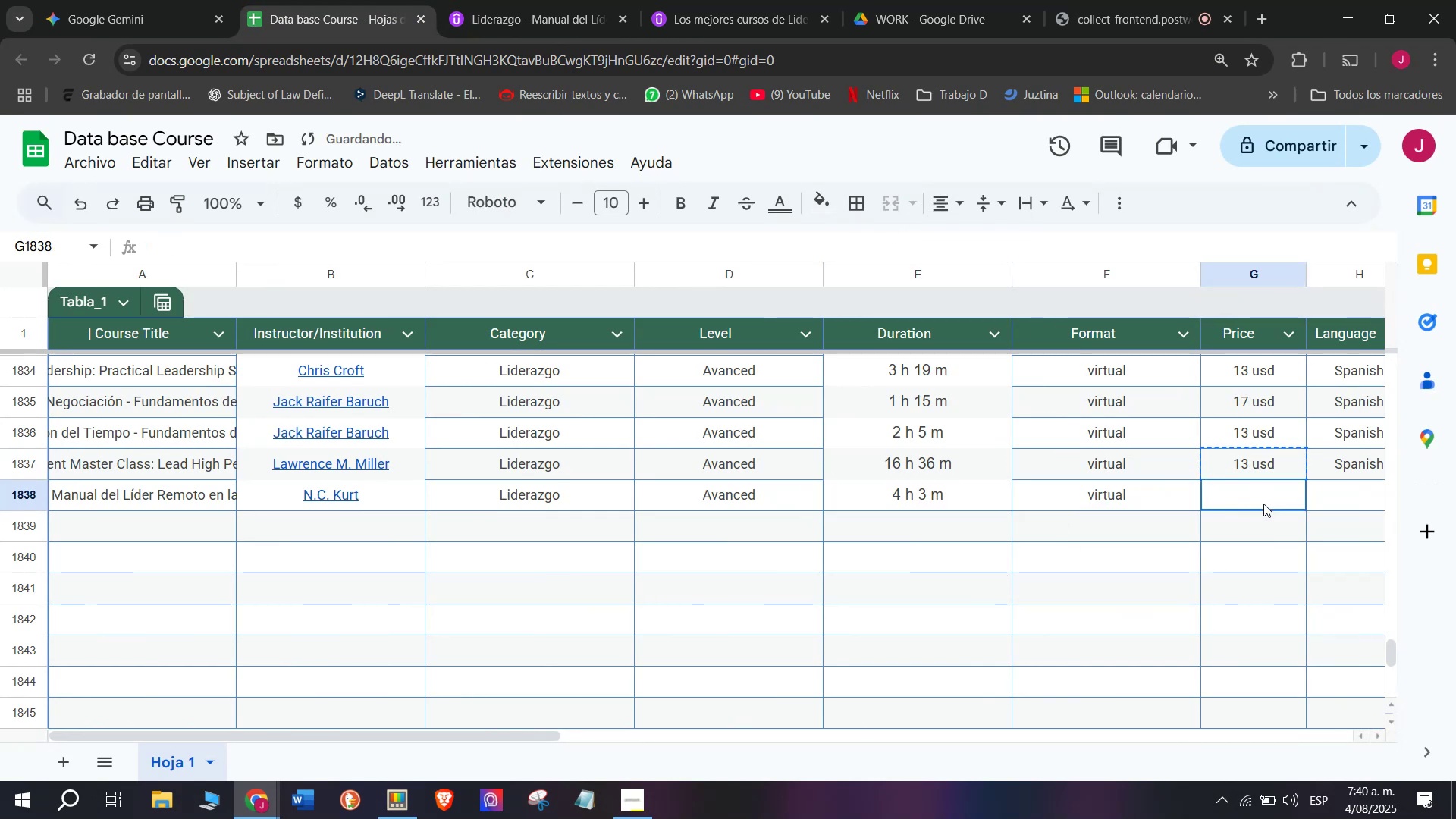 
key(Control+V)
 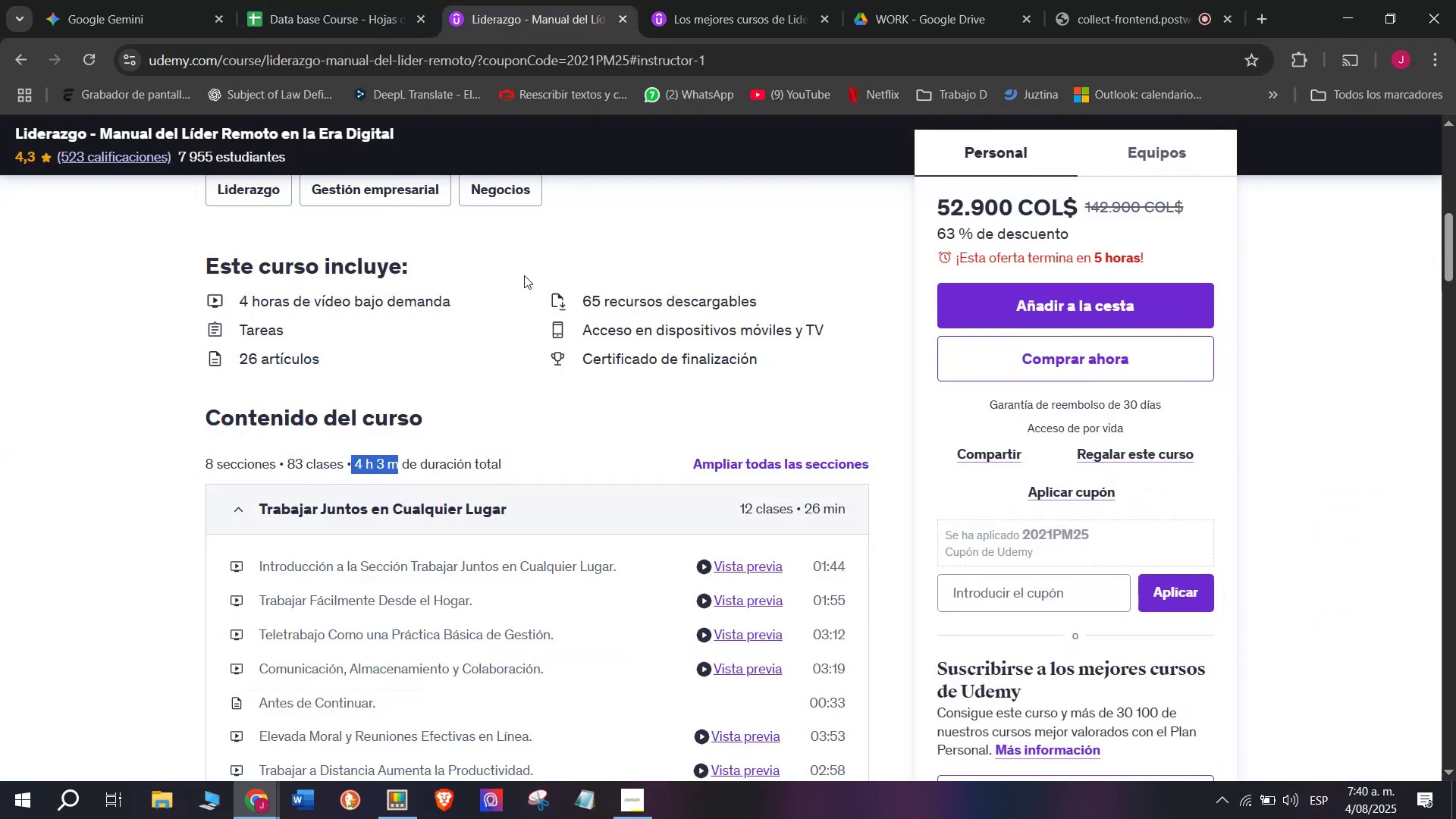 
left_click([331, 0])
 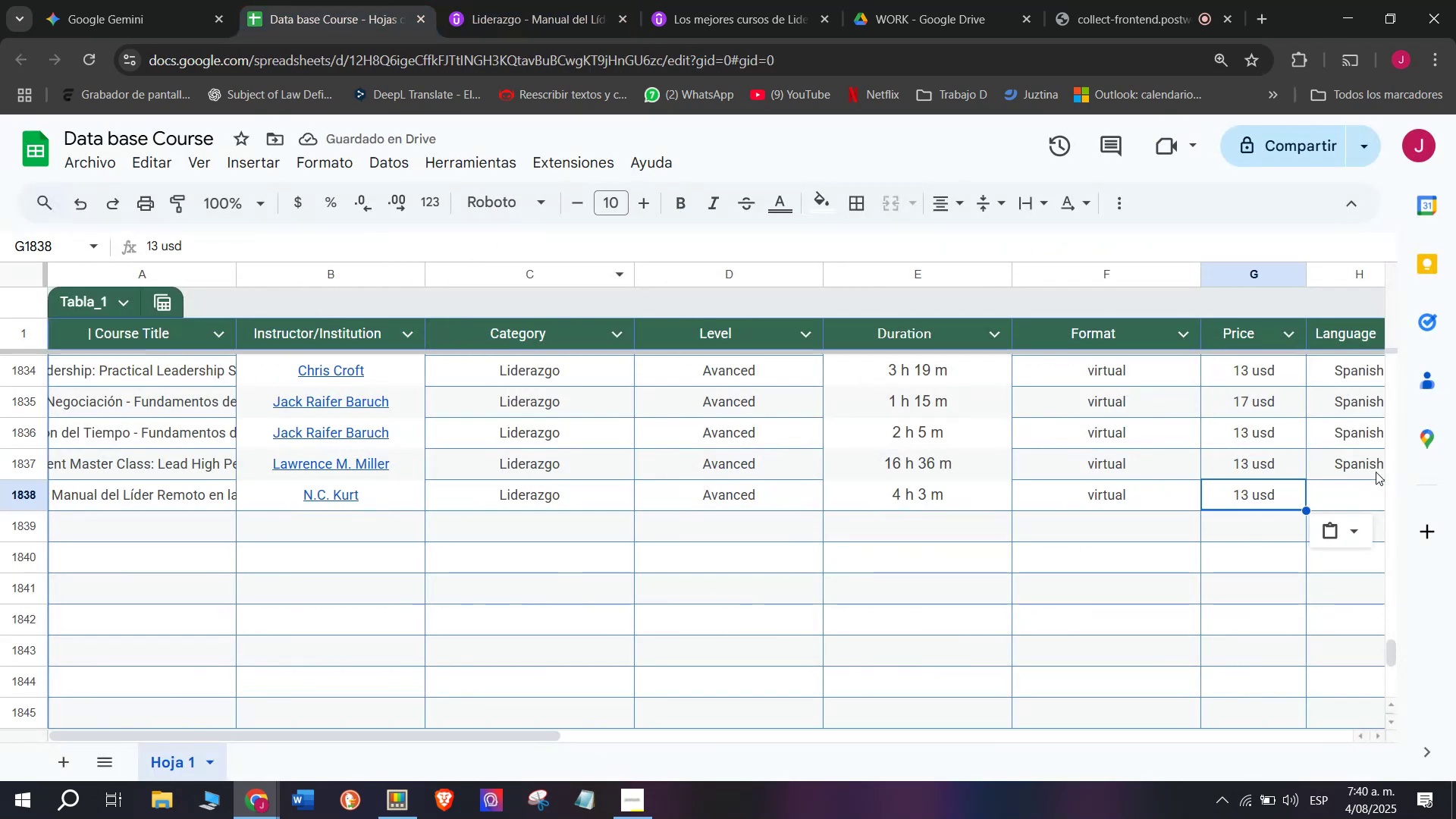 
key(Break)
 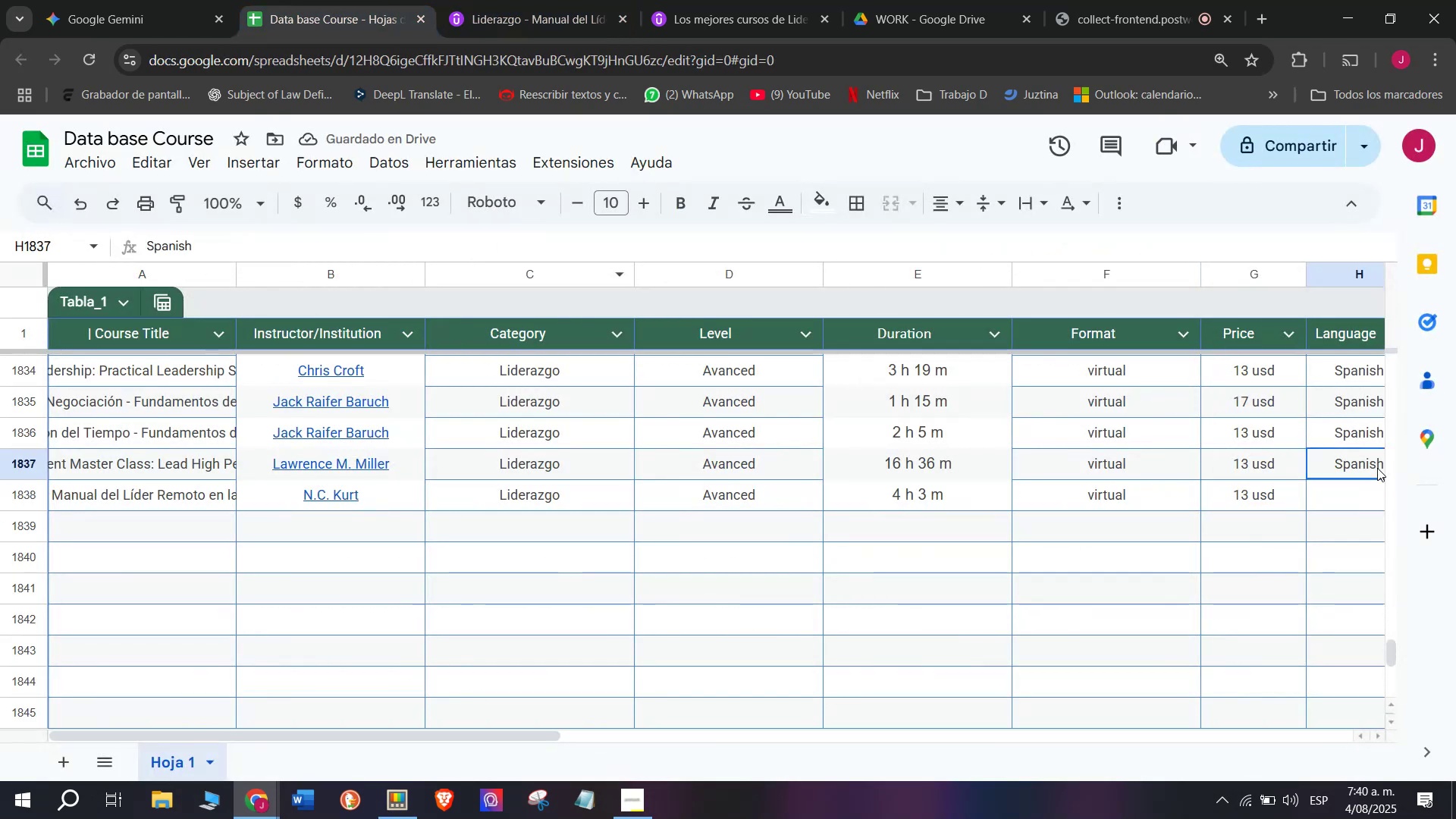 
key(Control+C)
 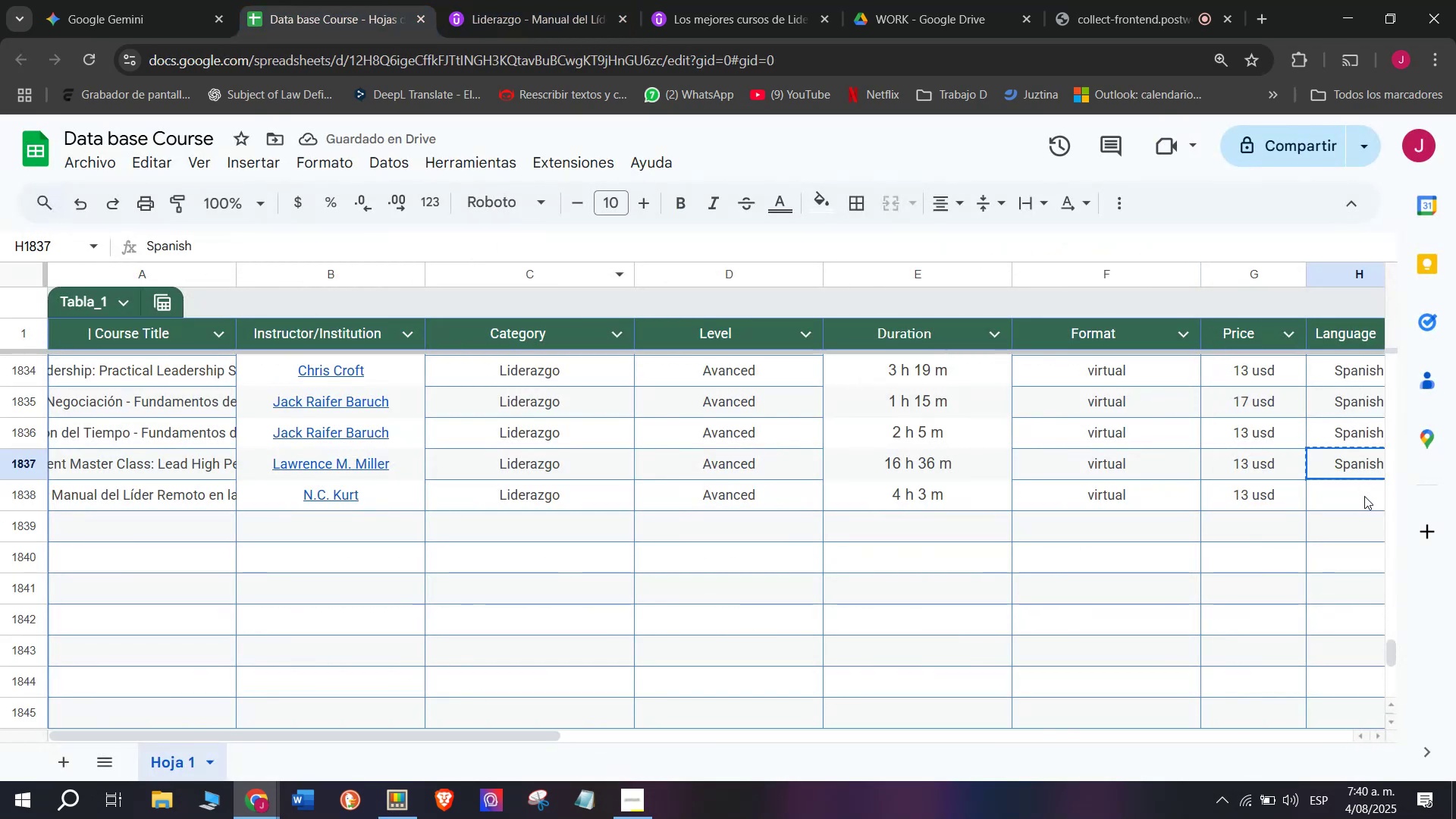 
key(Control+ControlLeft)
 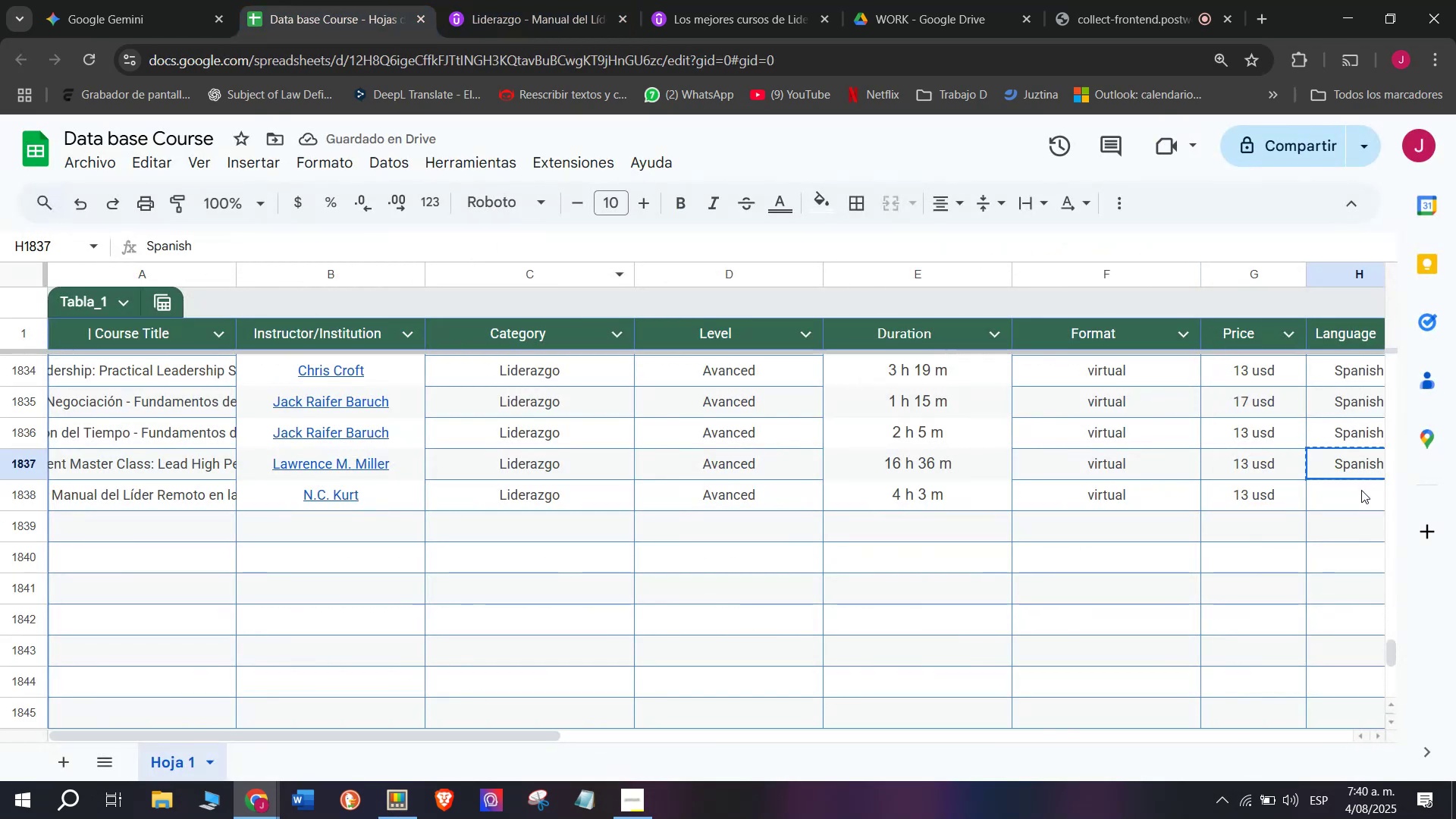 
left_click([1365, 499])
 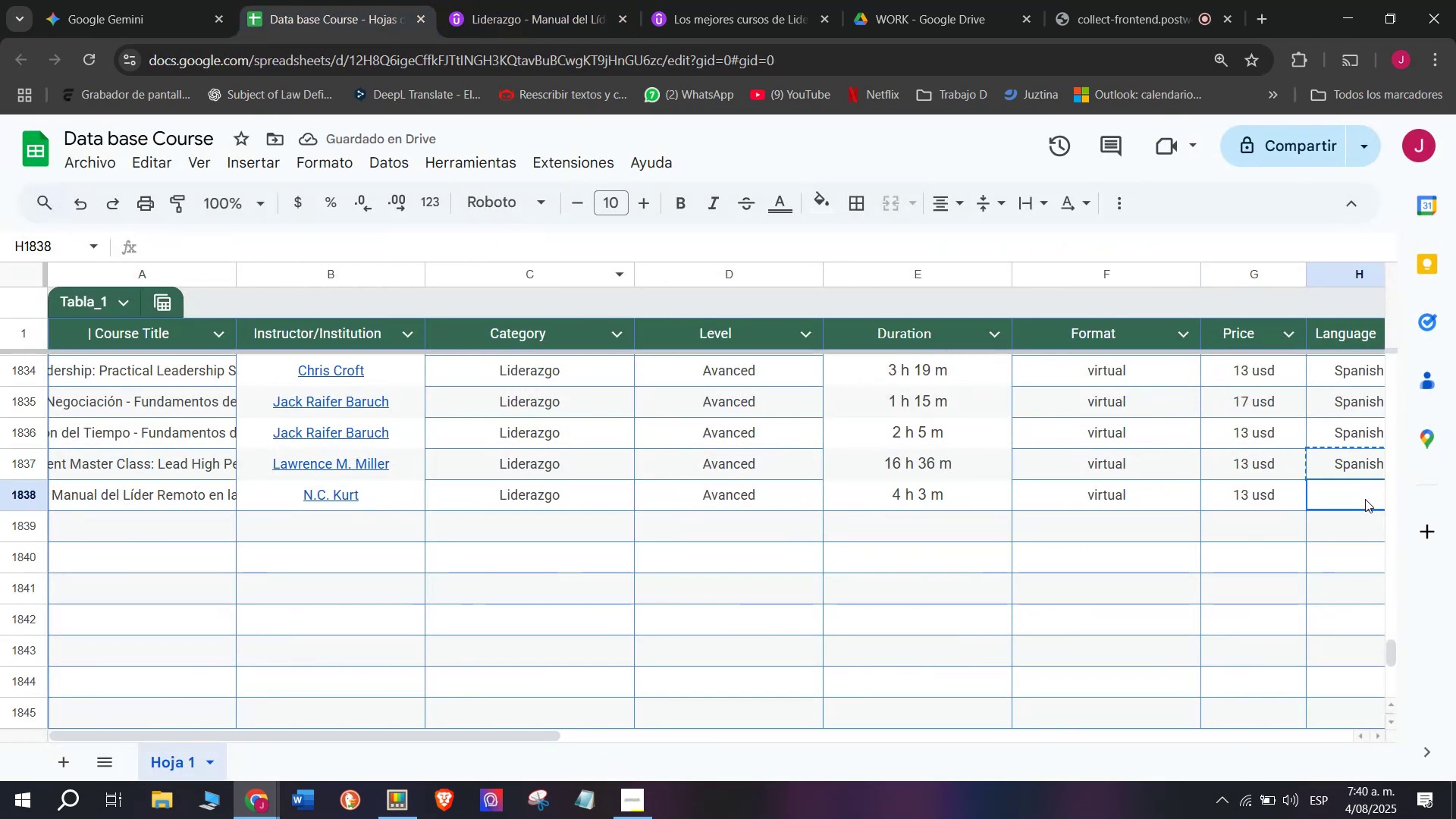 
key(Z)
 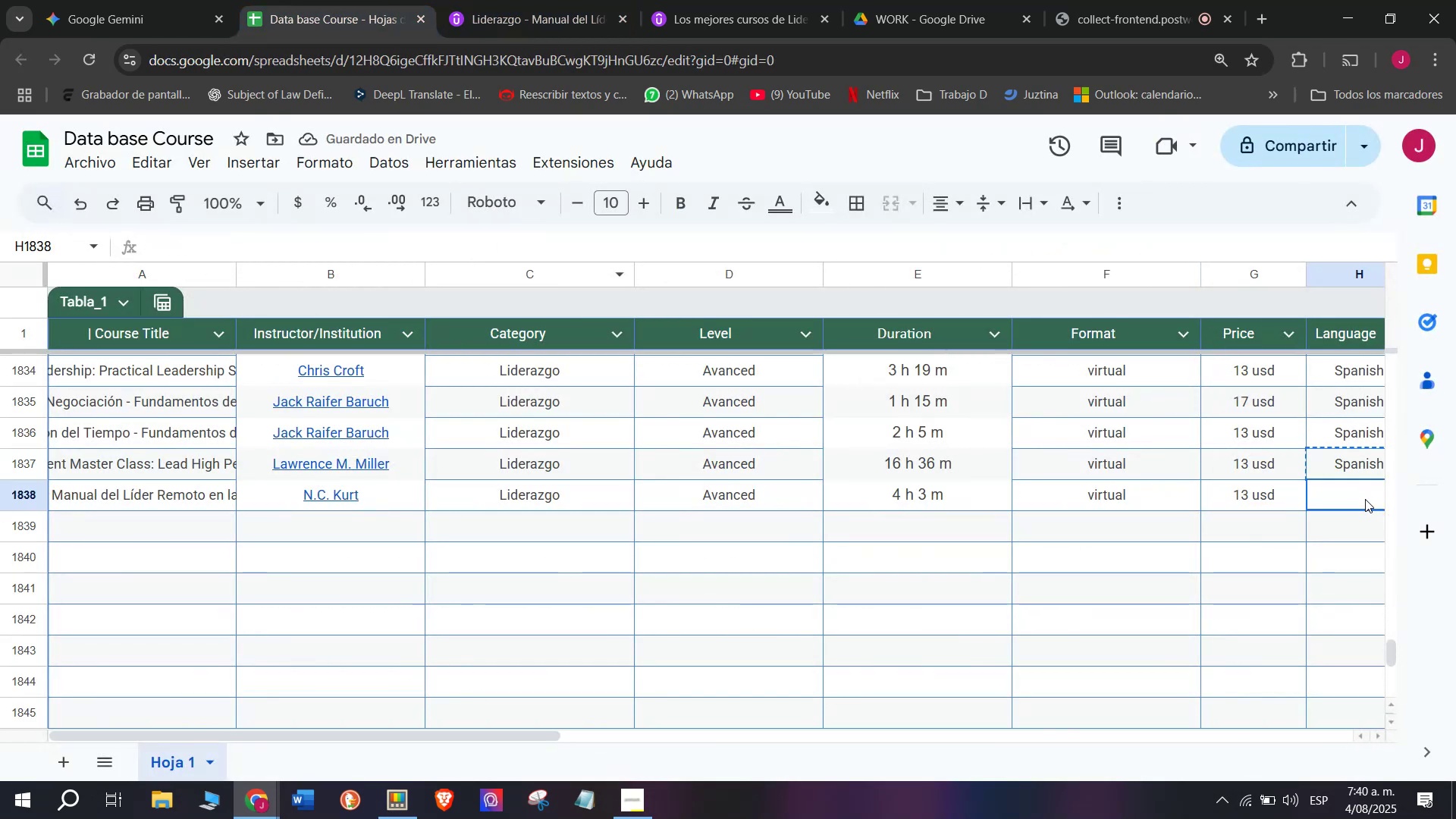 
key(Control+ControlLeft)
 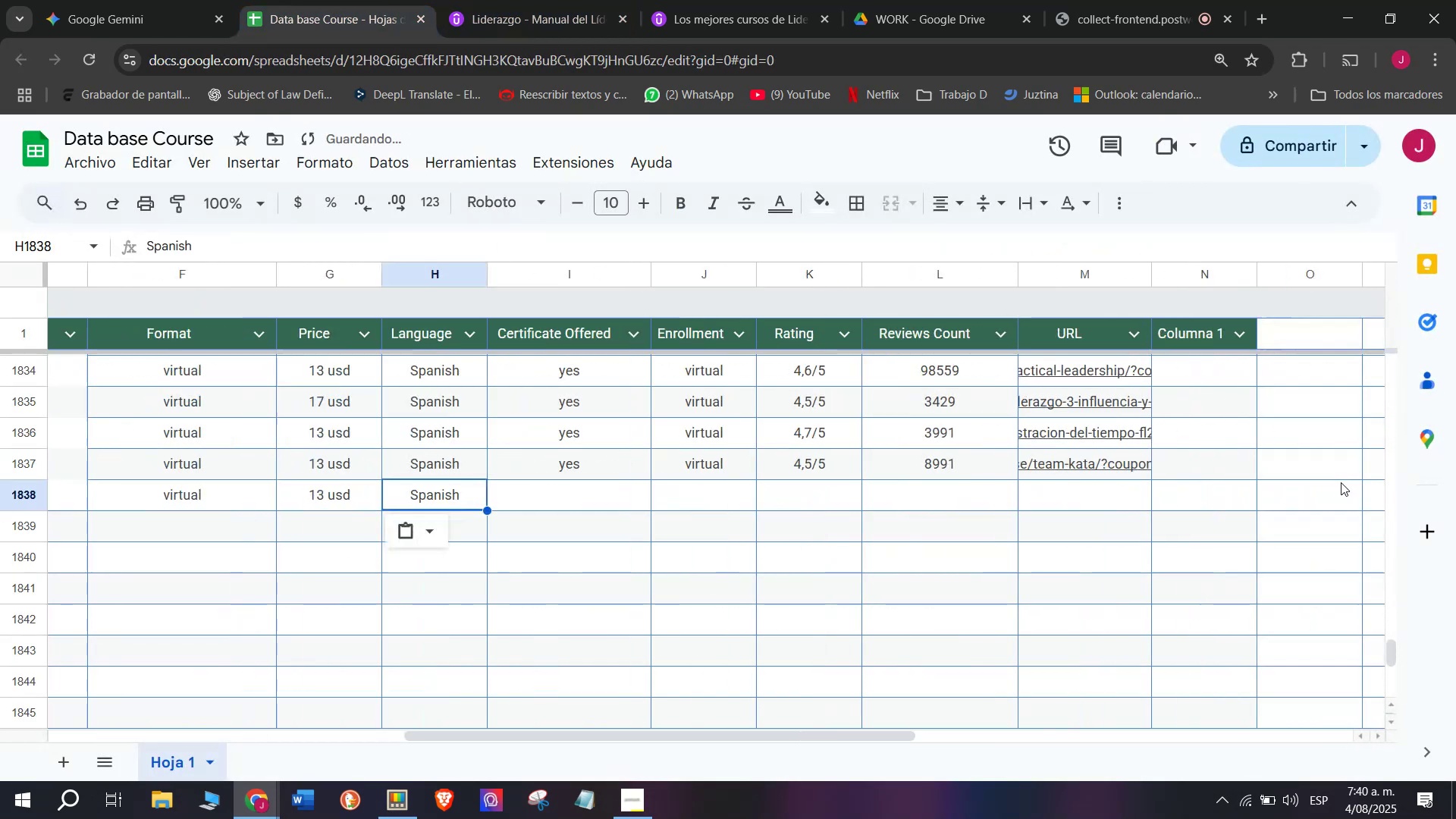 
key(Control+V)
 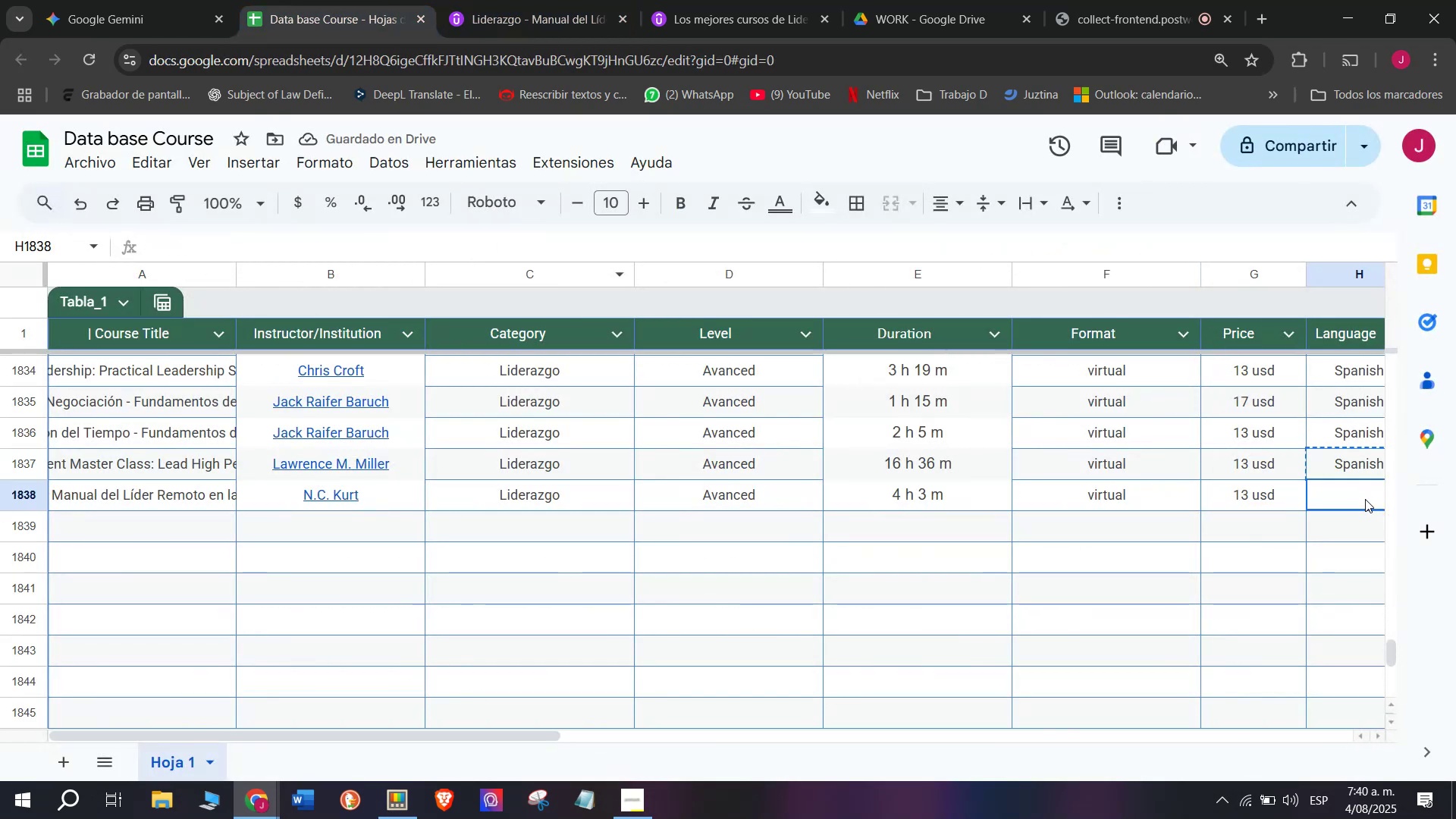 
scroll: coordinate [270, 436], scroll_direction: down, amount: 3.0
 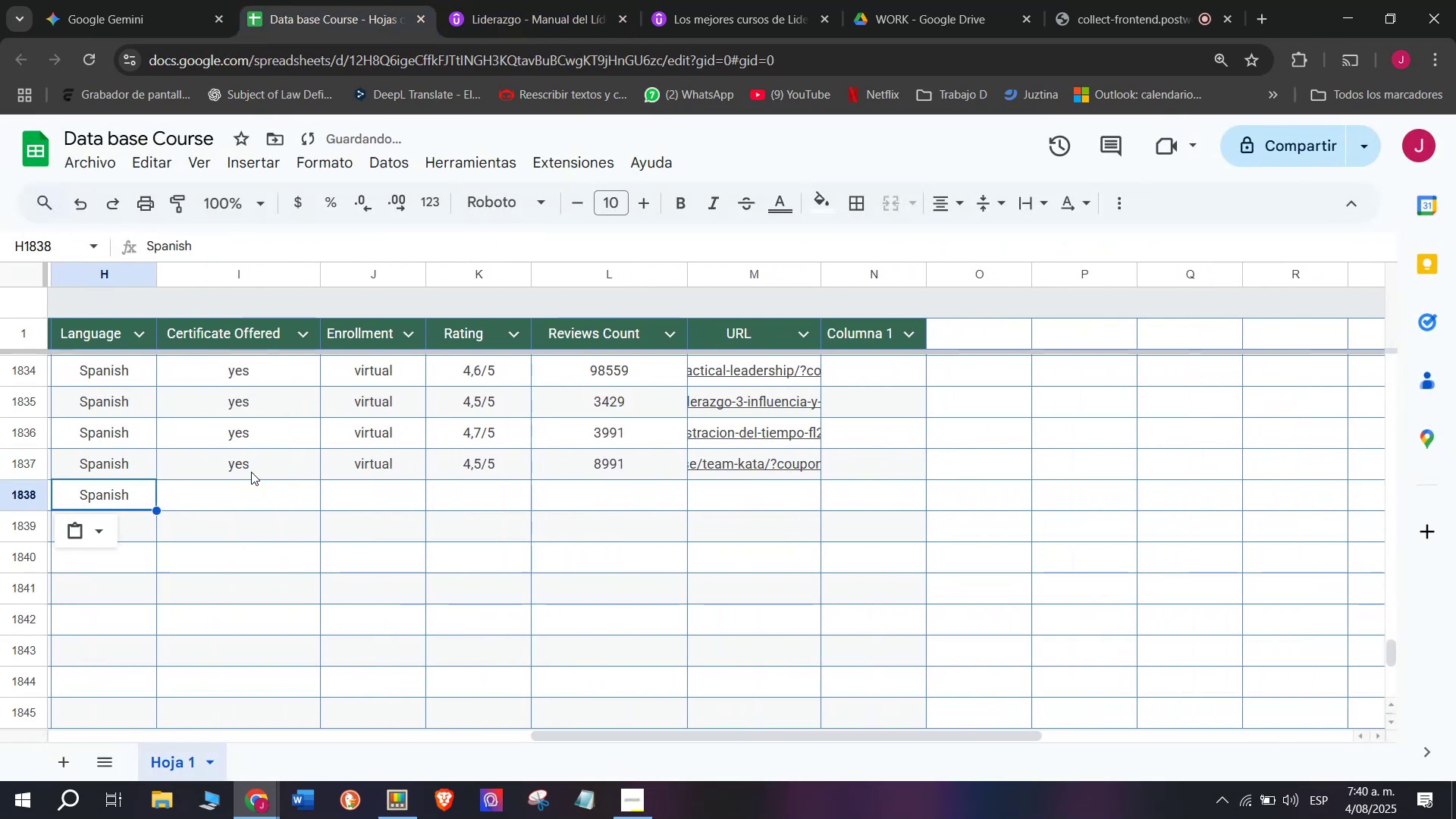 
left_click([249, 472])
 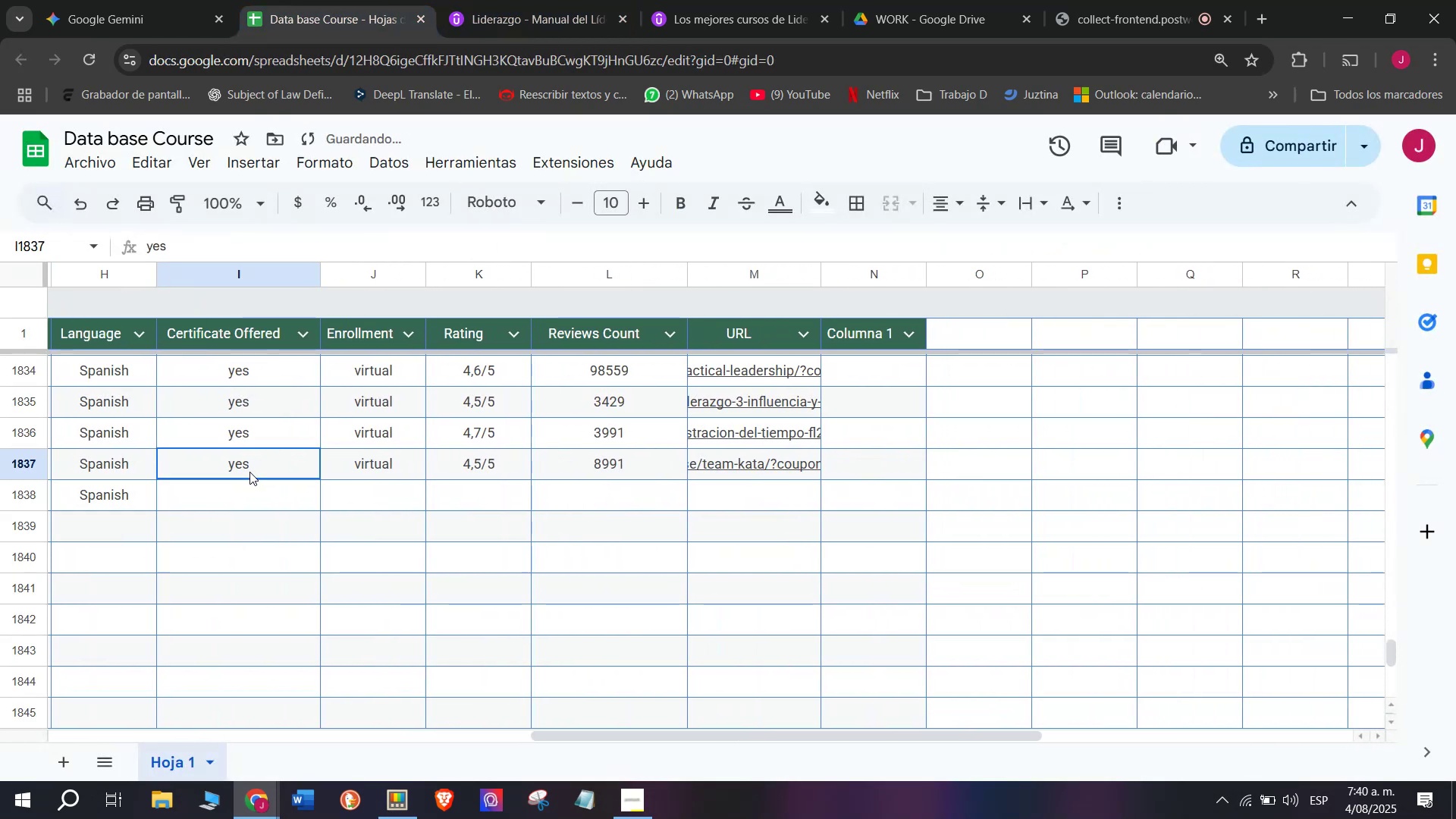 
key(Break)
 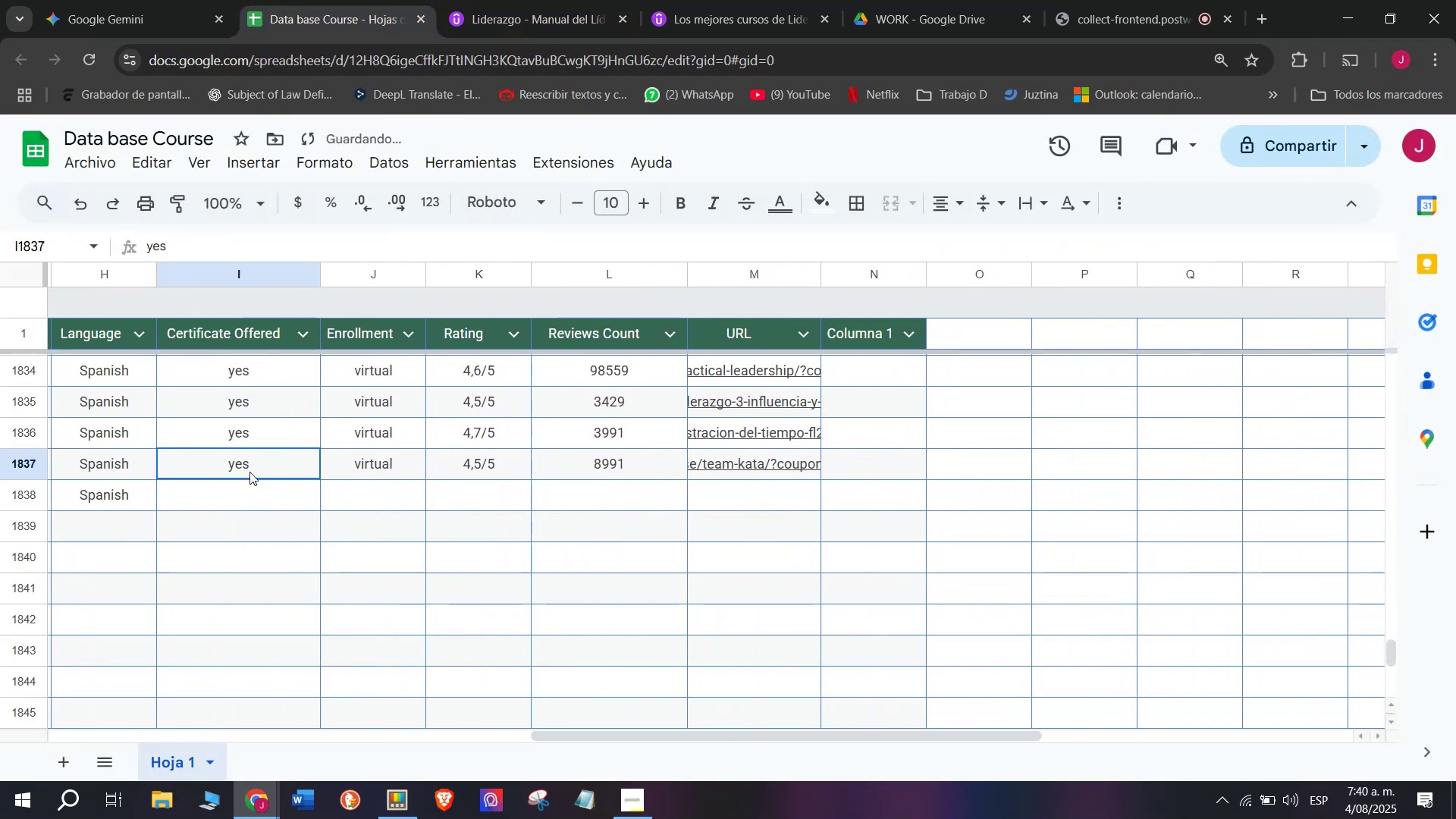 
key(Control+ControlLeft)
 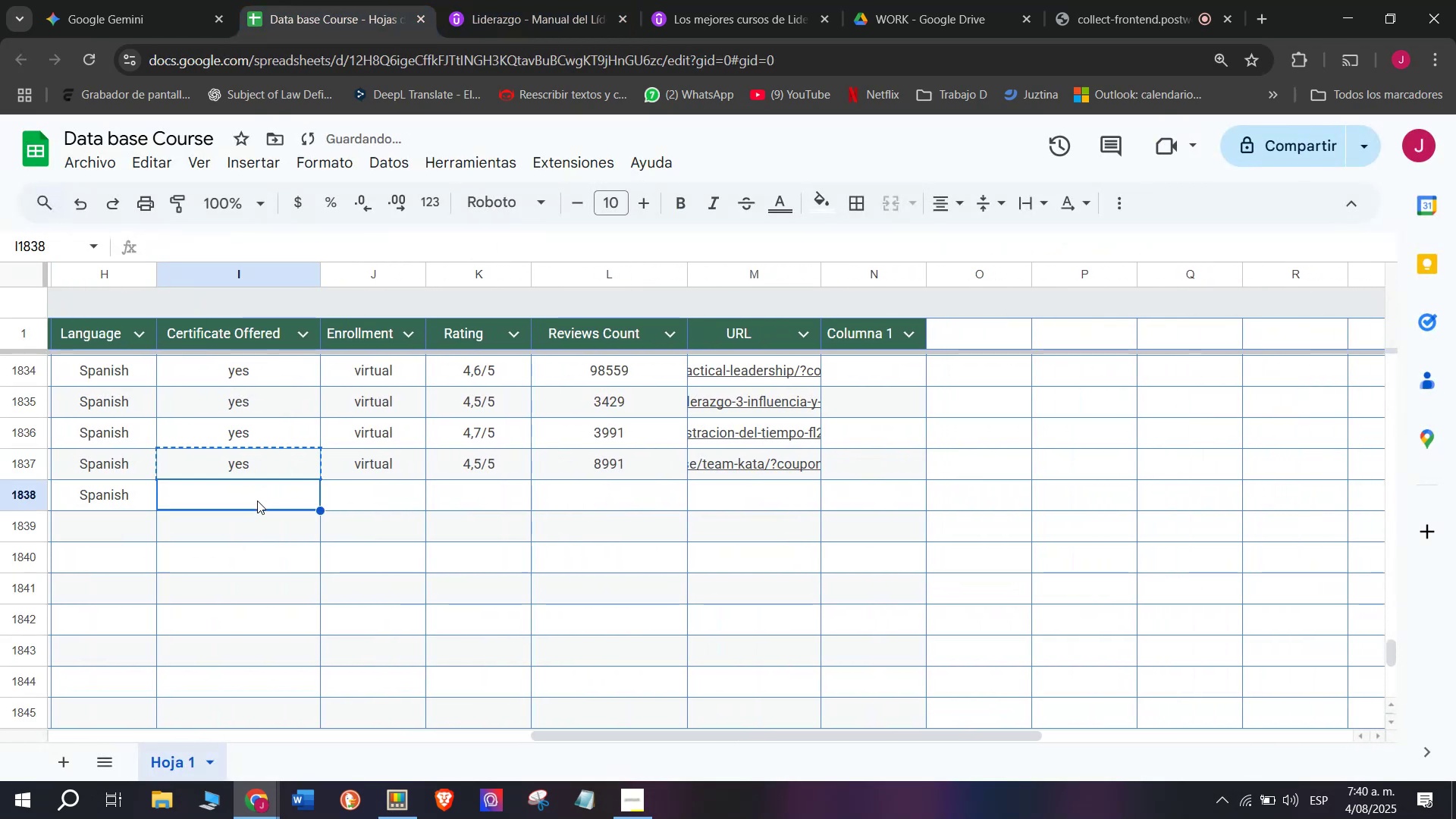 
key(Control+C)
 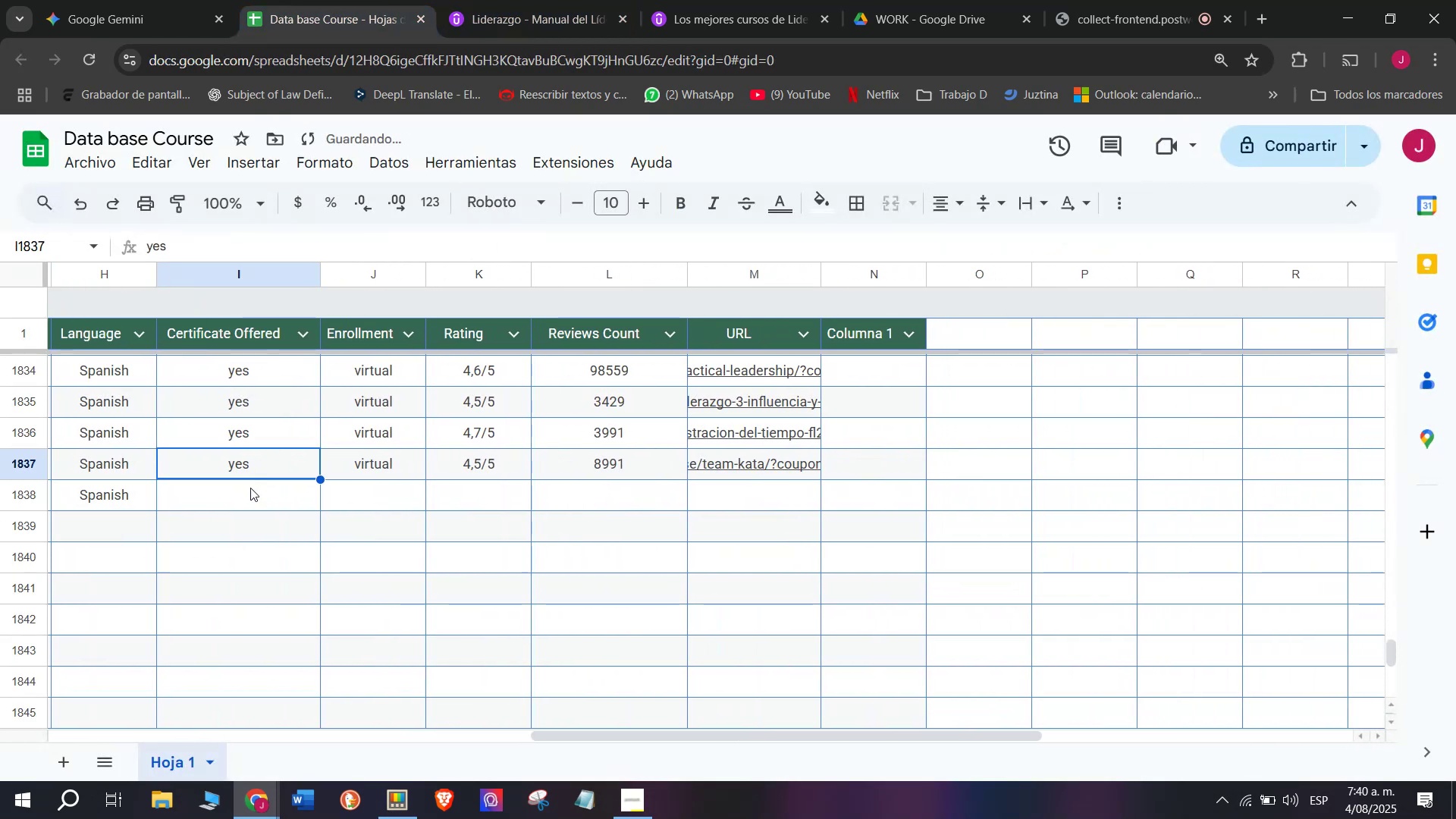 
double_click([257, 500])
 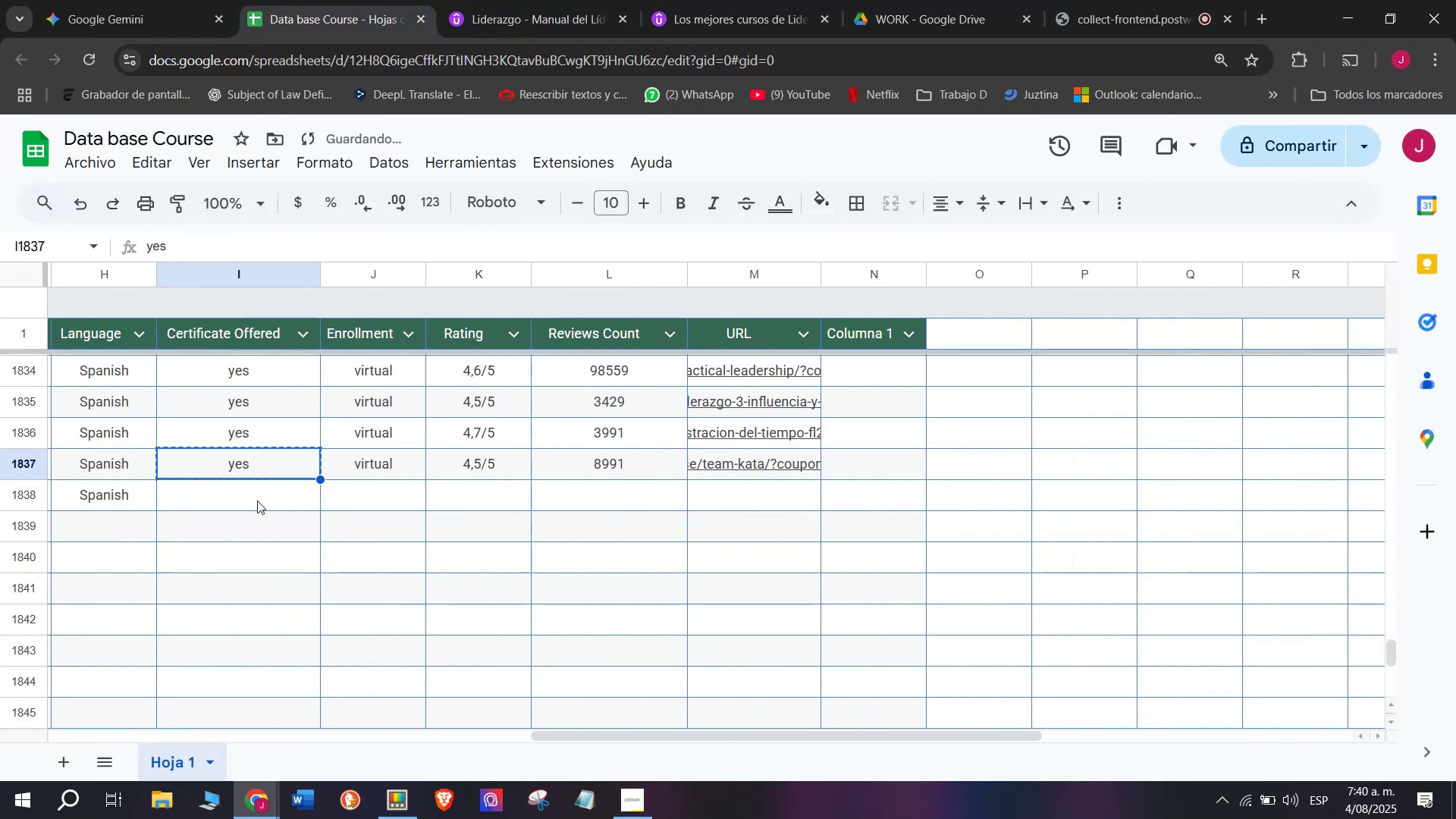 
key(Z)
 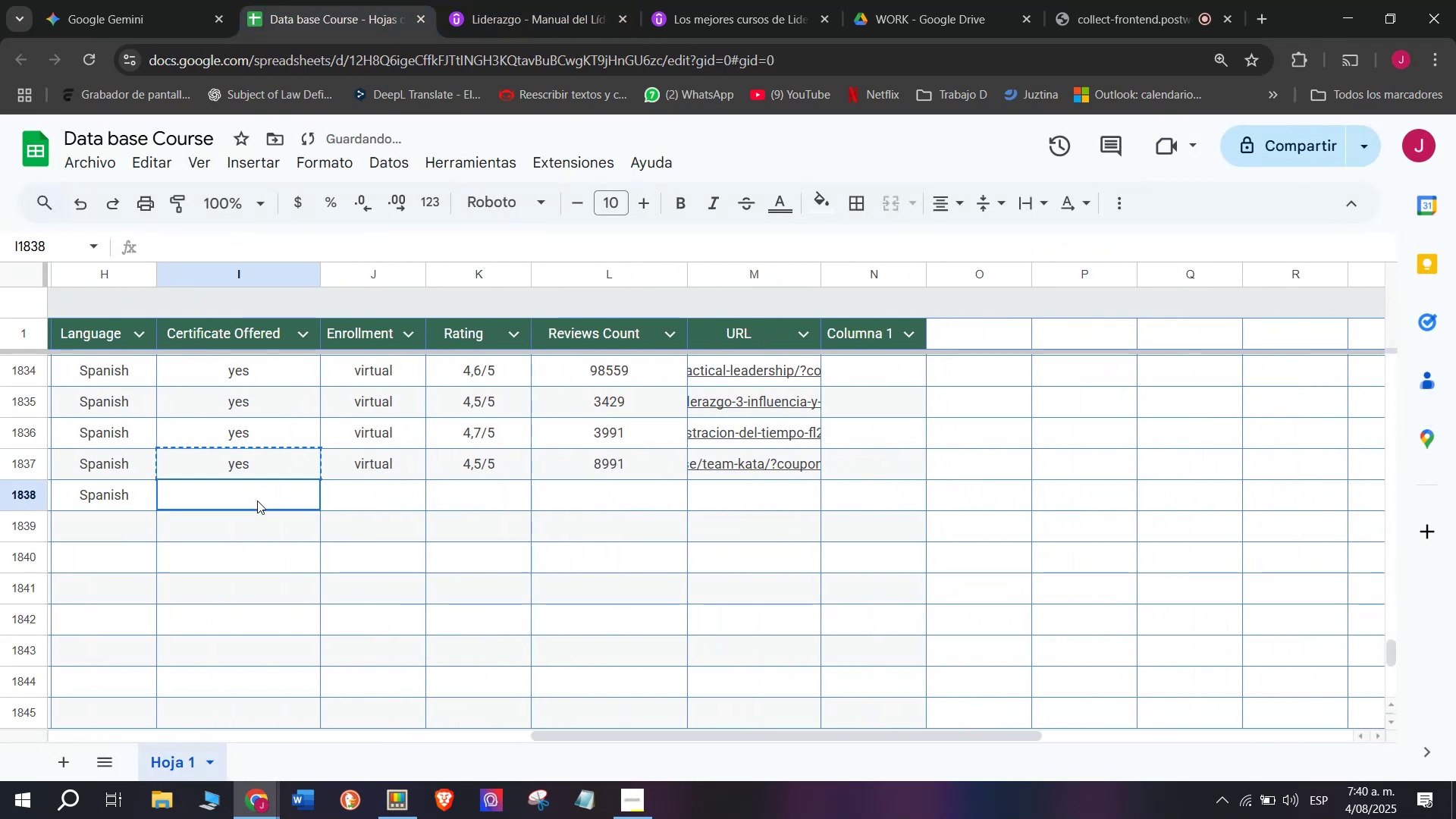 
key(Control+ControlLeft)
 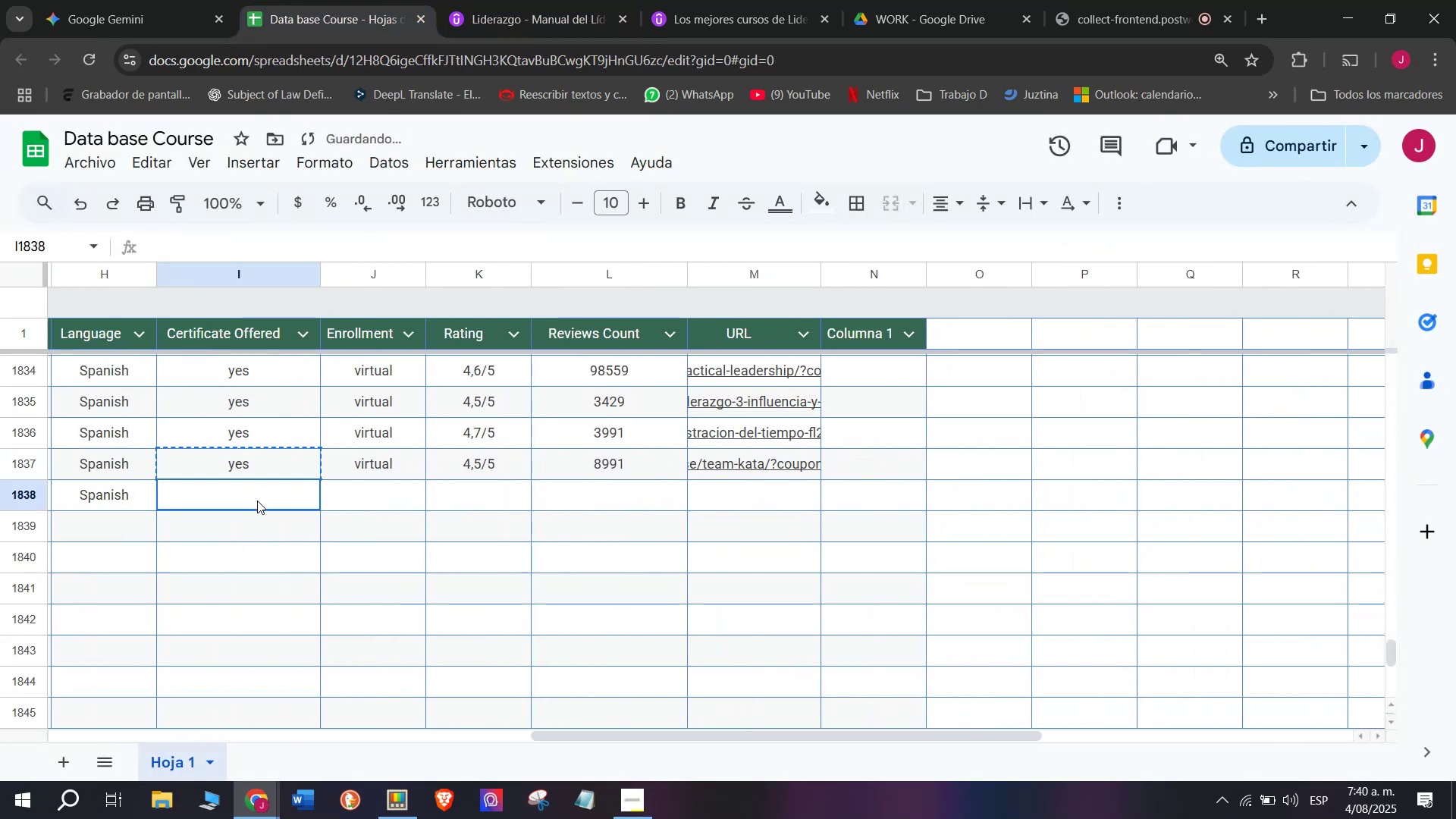 
key(Control+V)
 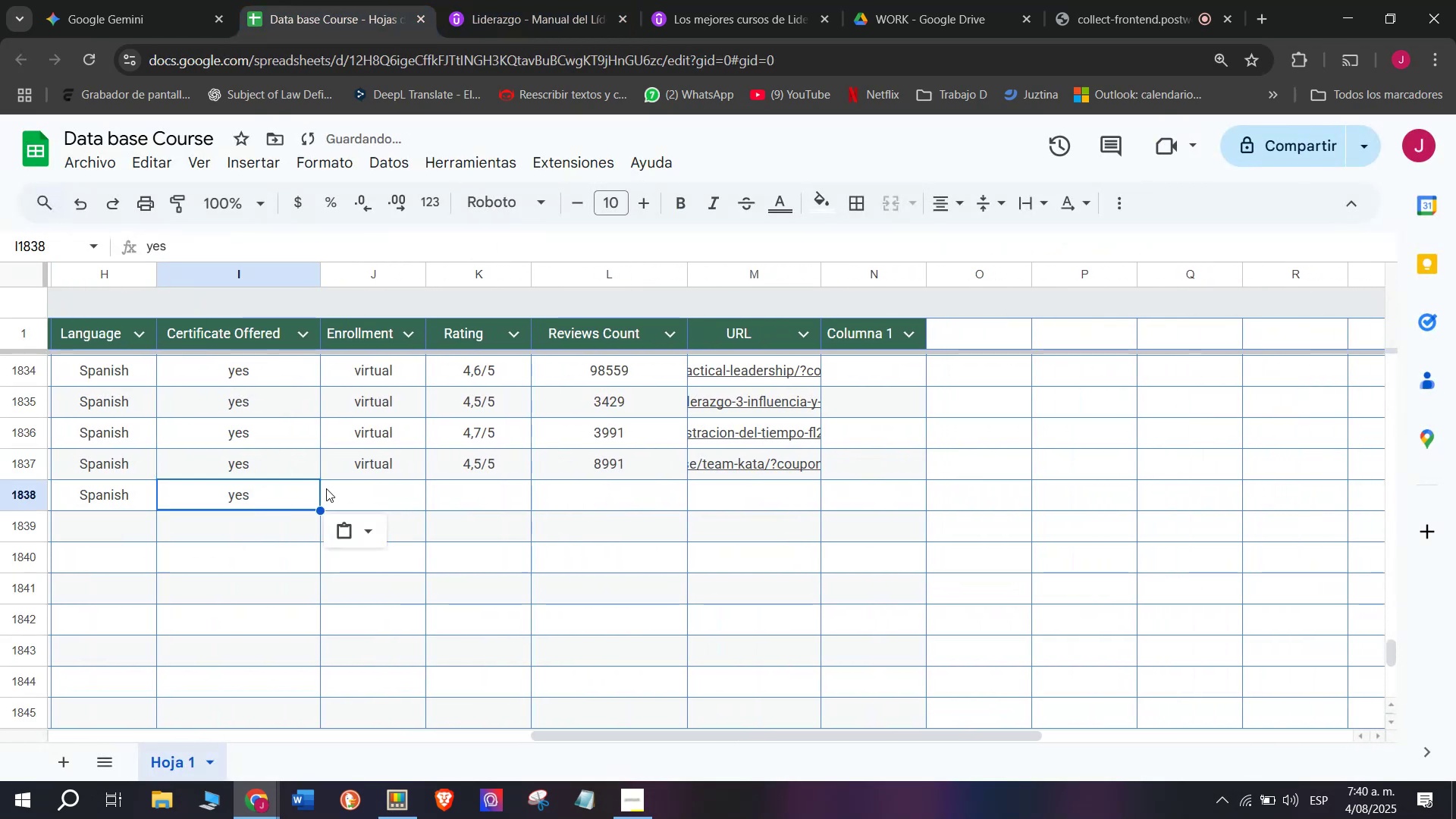 
triple_click([351, 490])
 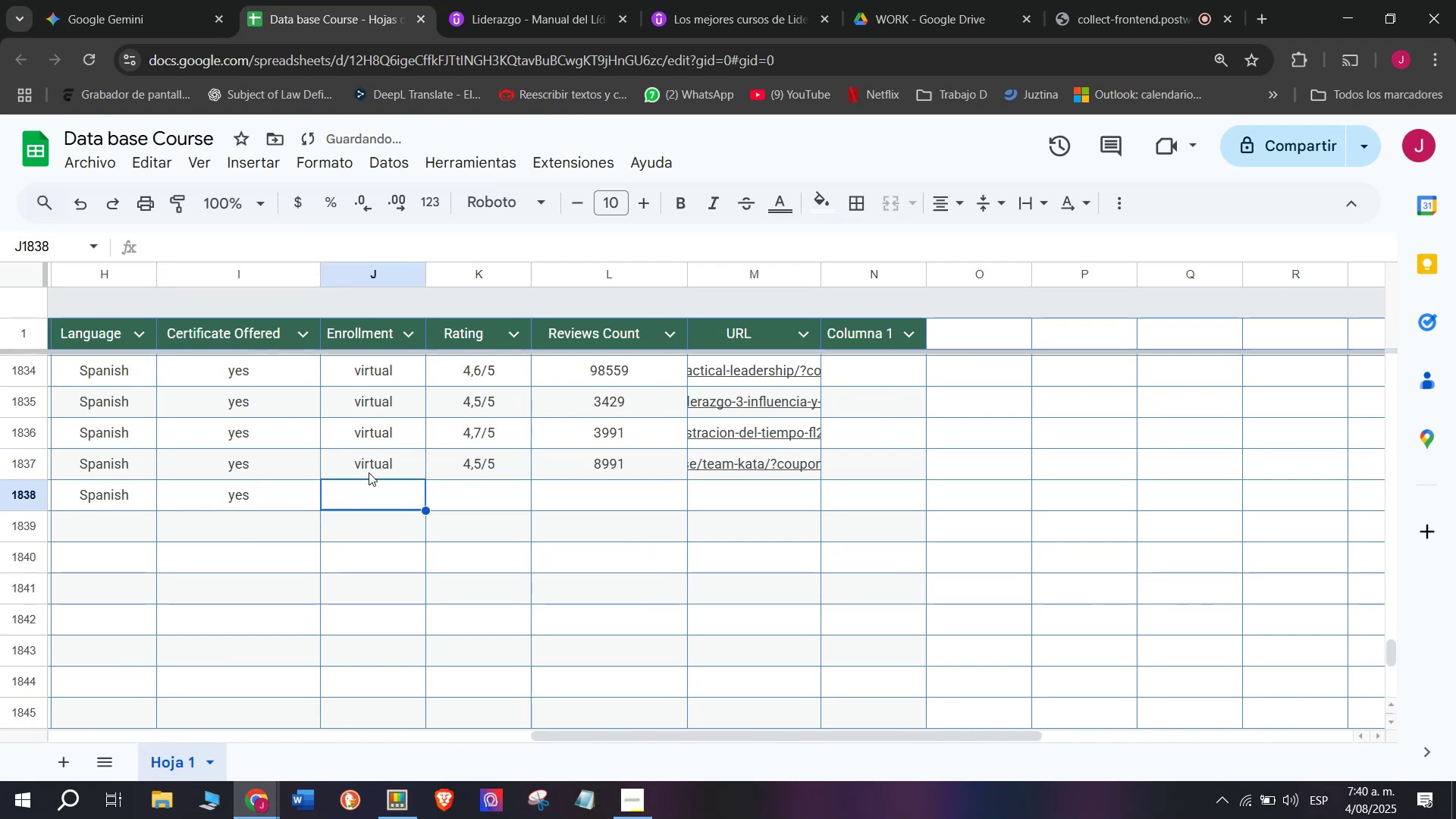 
key(Control+ControlLeft)
 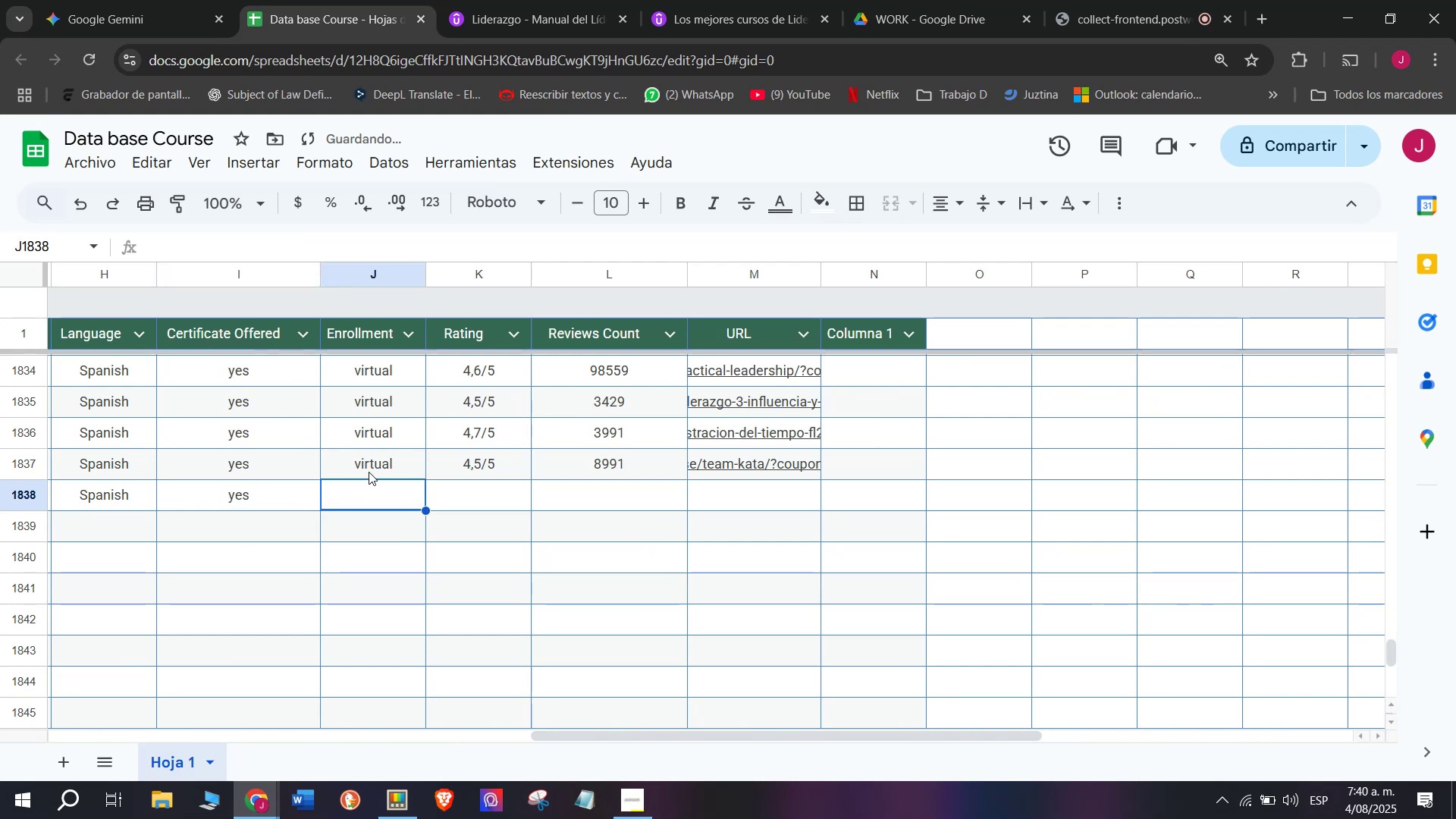 
key(Break)
 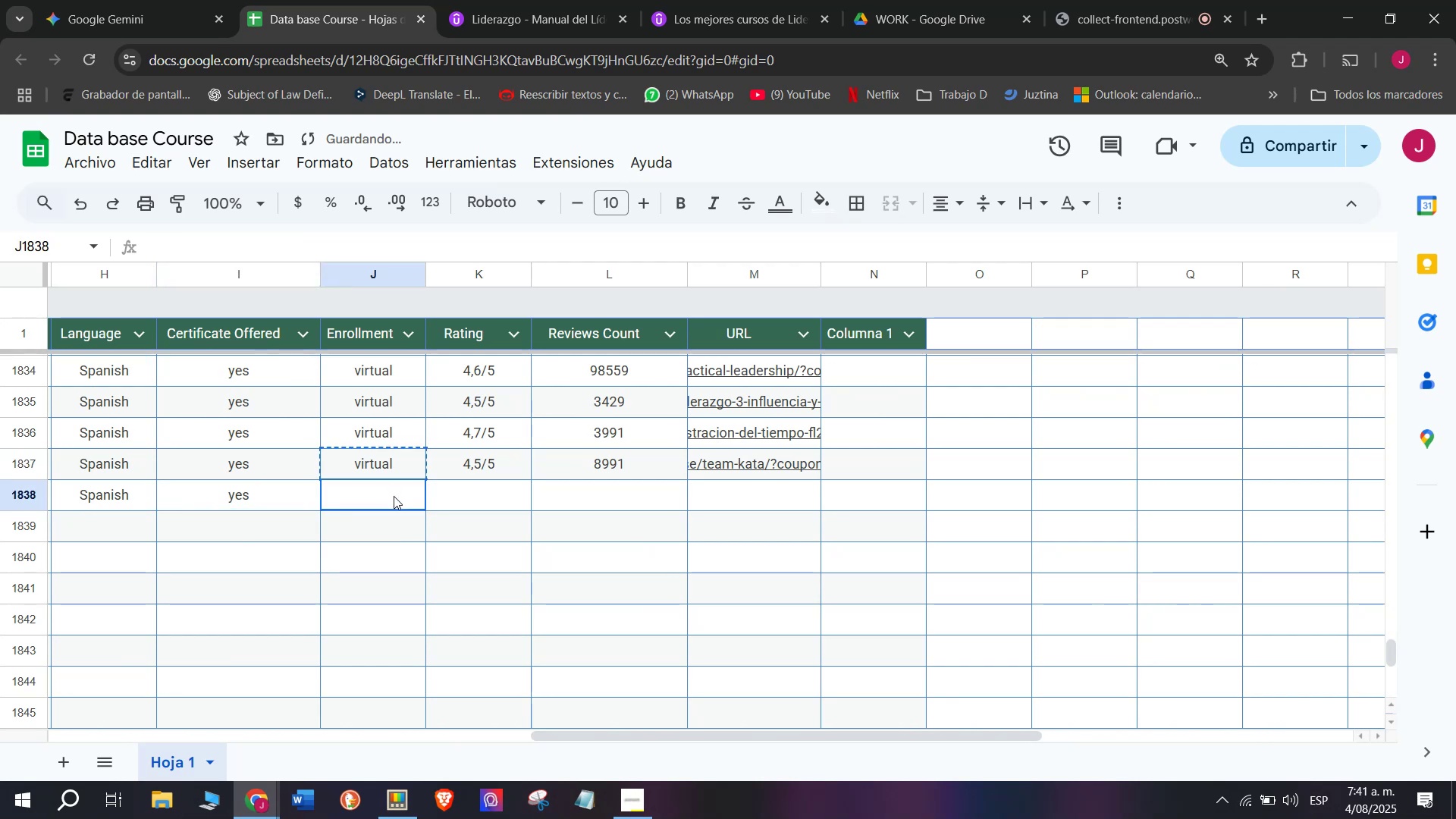 
key(Control+C)
 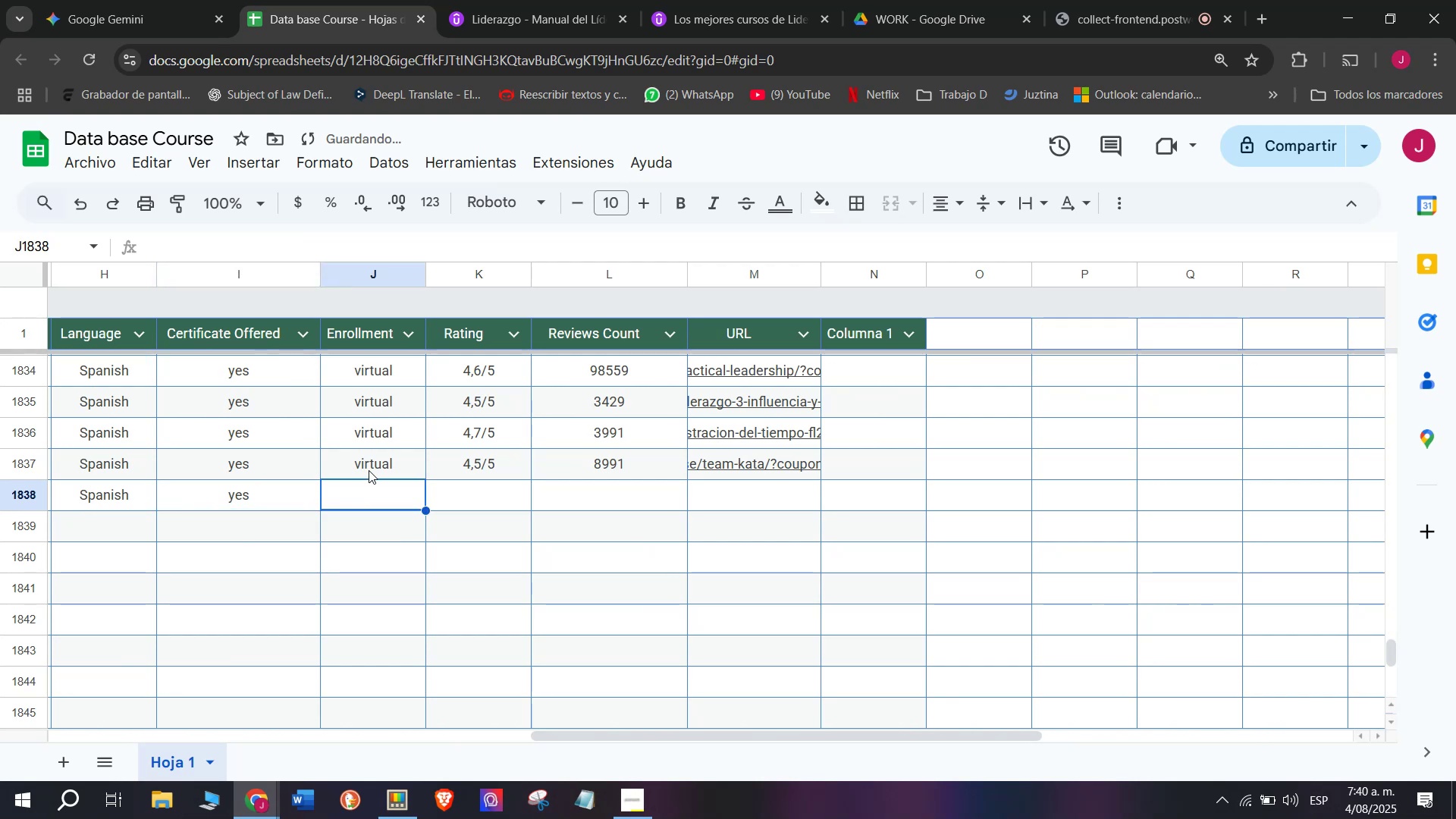 
triple_click([369, 470])
 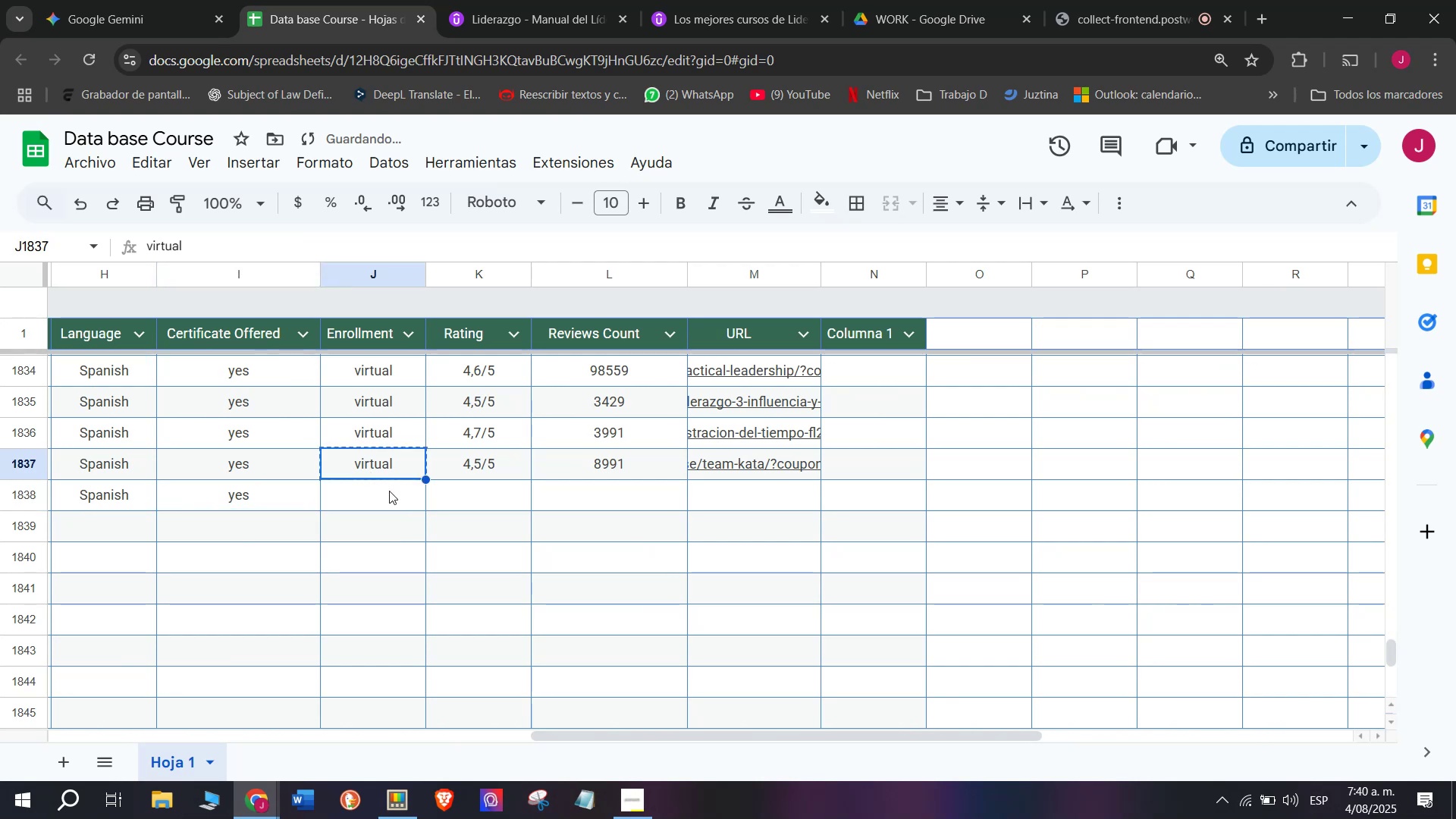 
key(Z)
 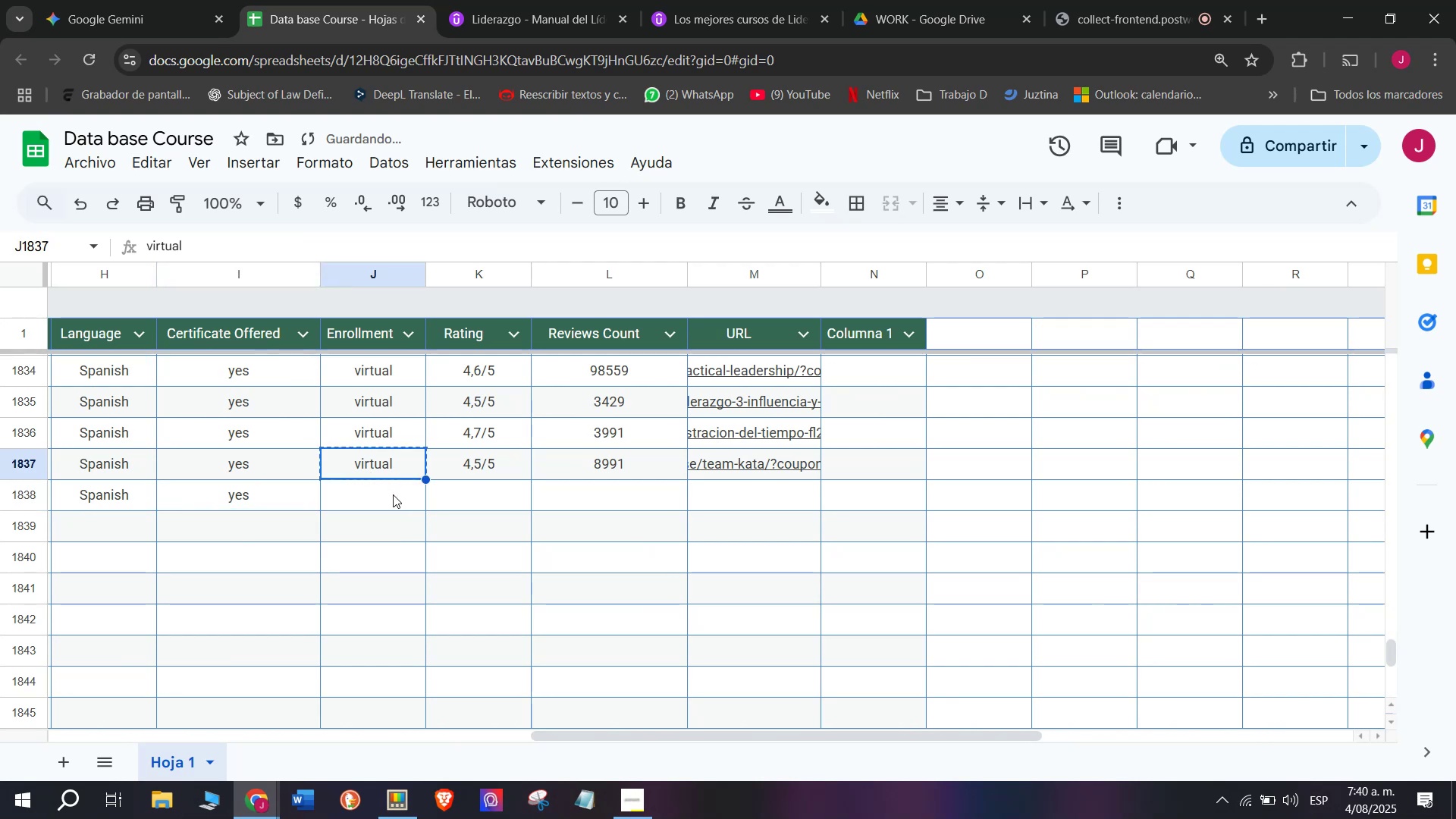 
key(Control+ControlLeft)
 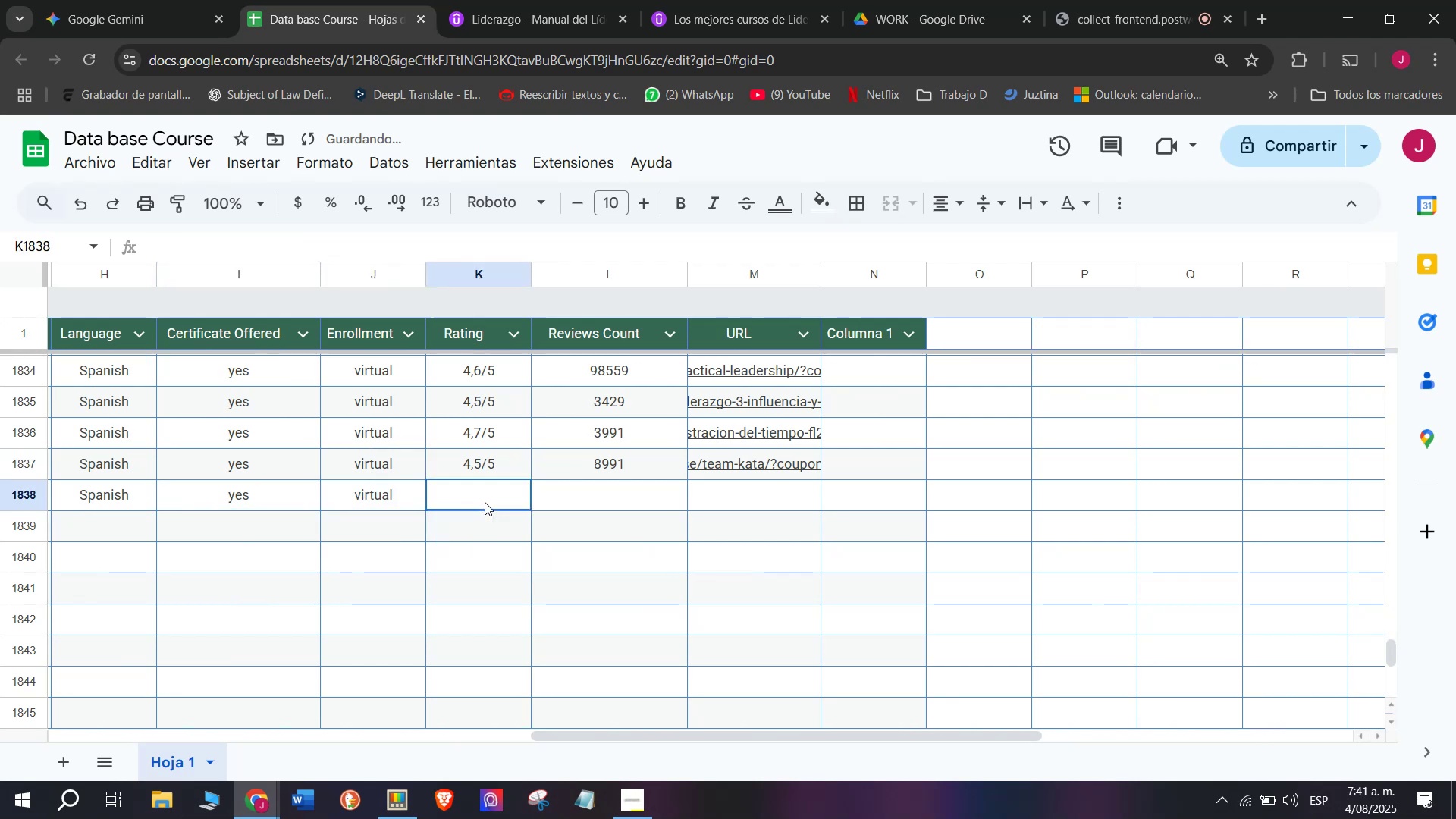 
key(Control+V)
 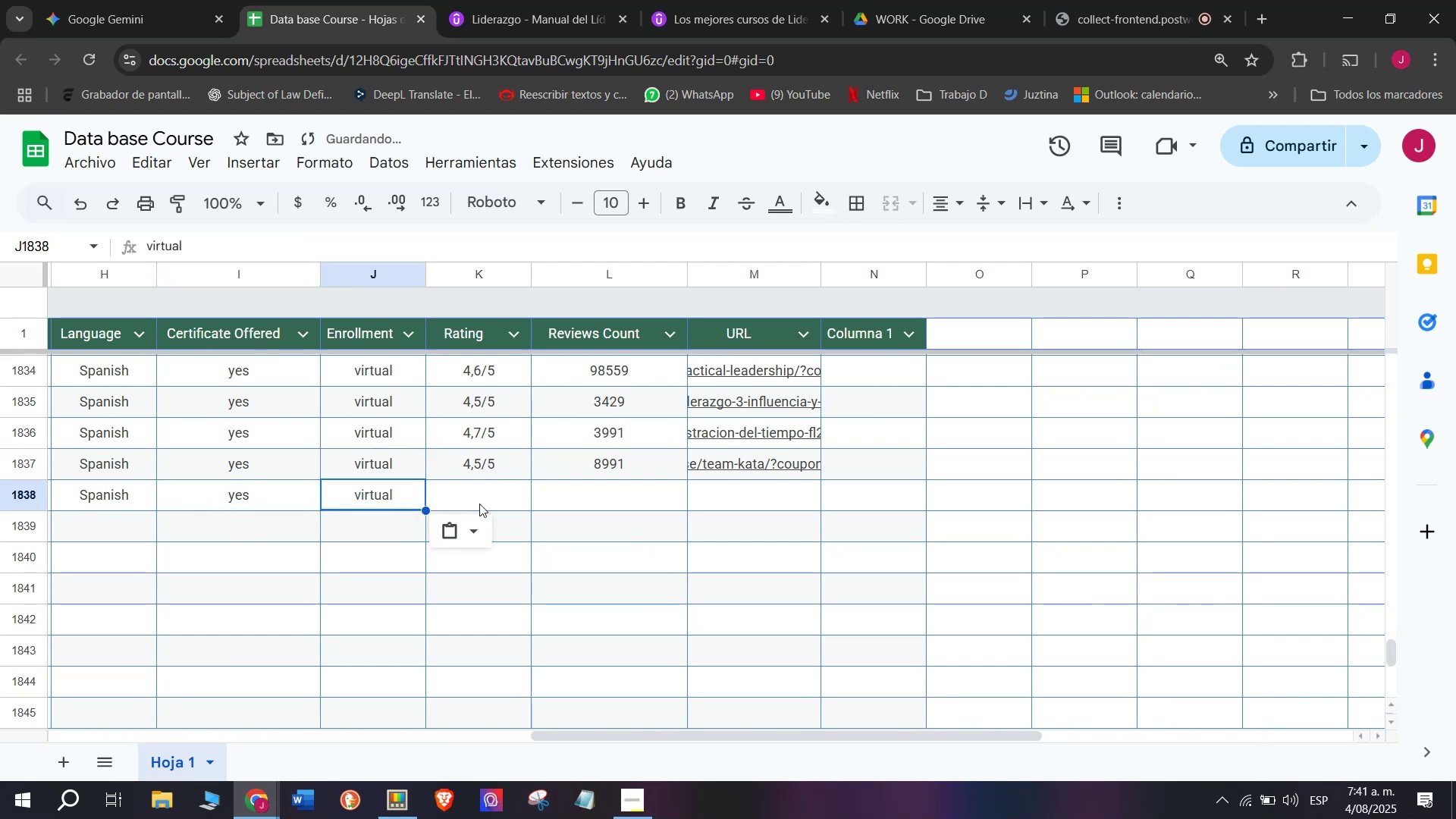 
triple_click([485, 502])
 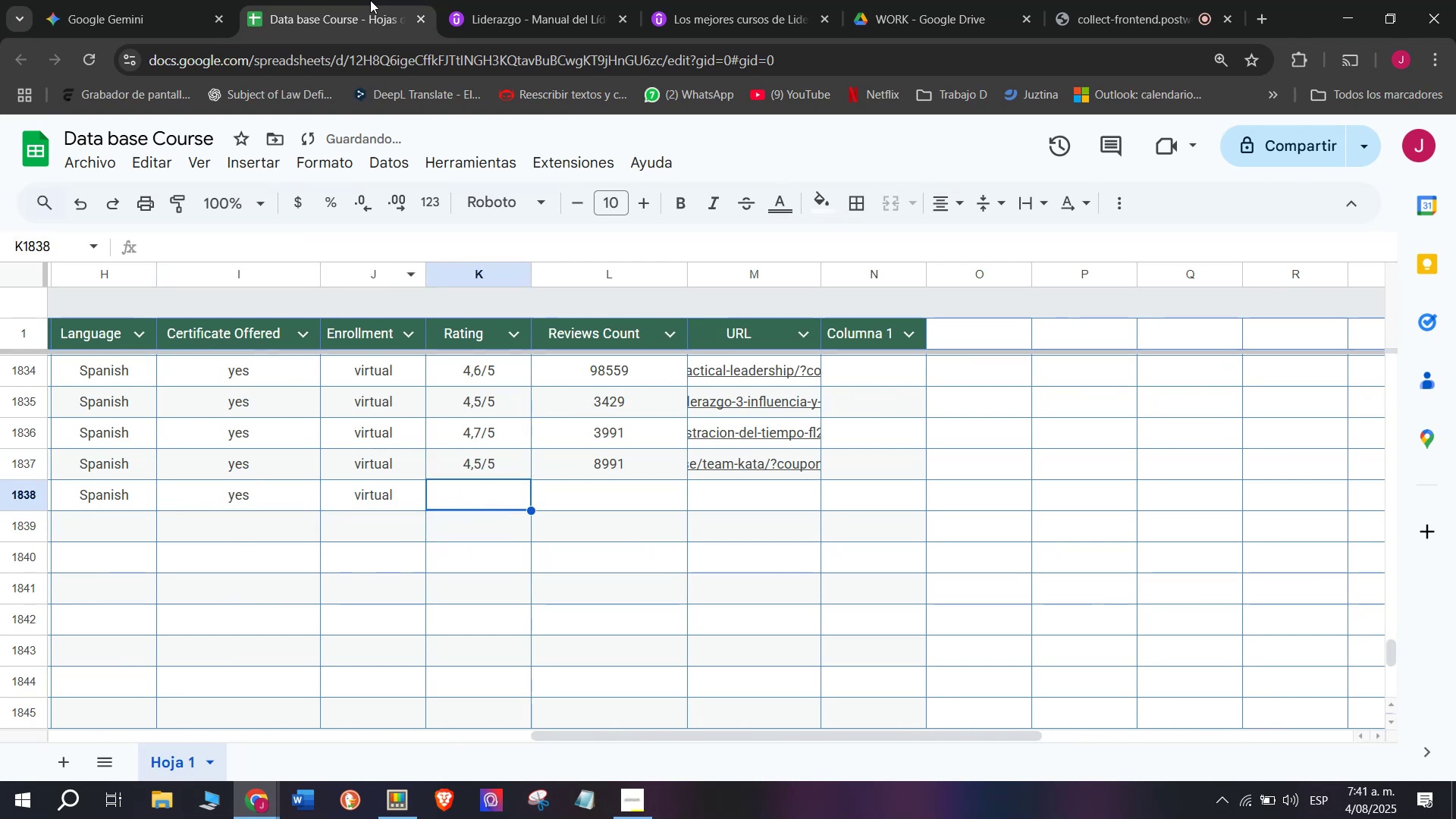 
left_click([476, 0])
 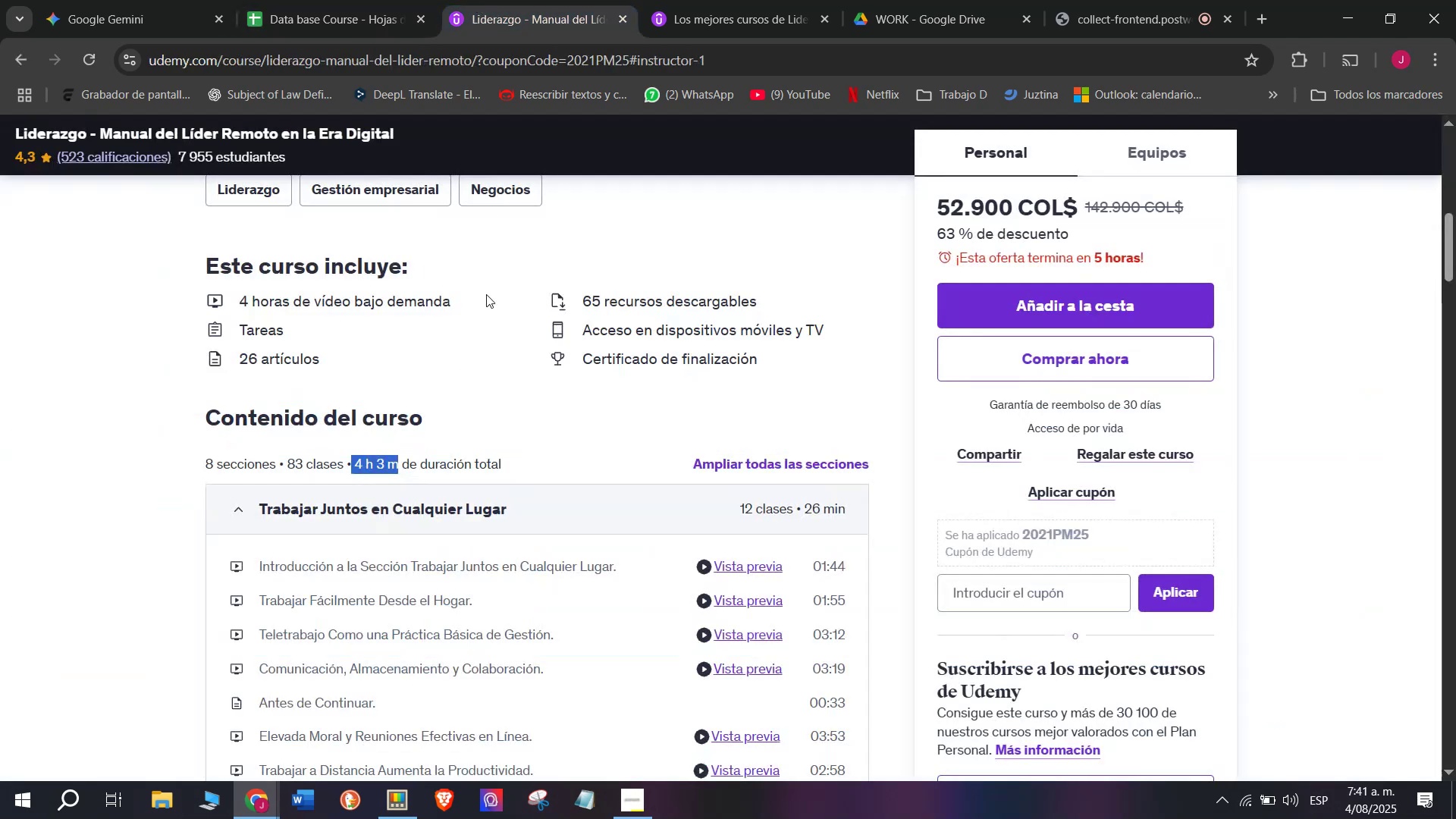 
scroll: coordinate [497, 414], scroll_direction: up, amount: 3.0
 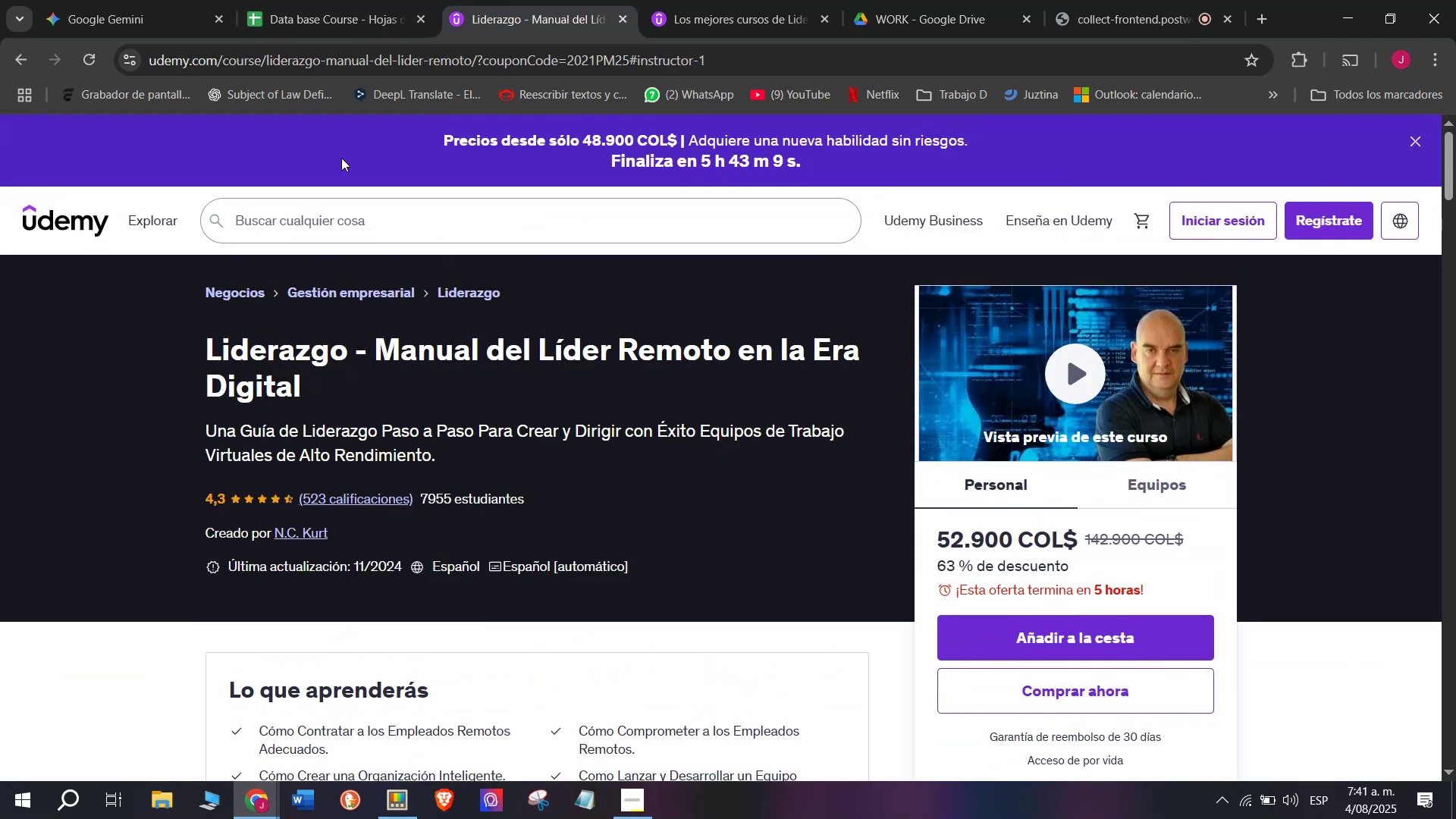 
left_click([268, 0])
 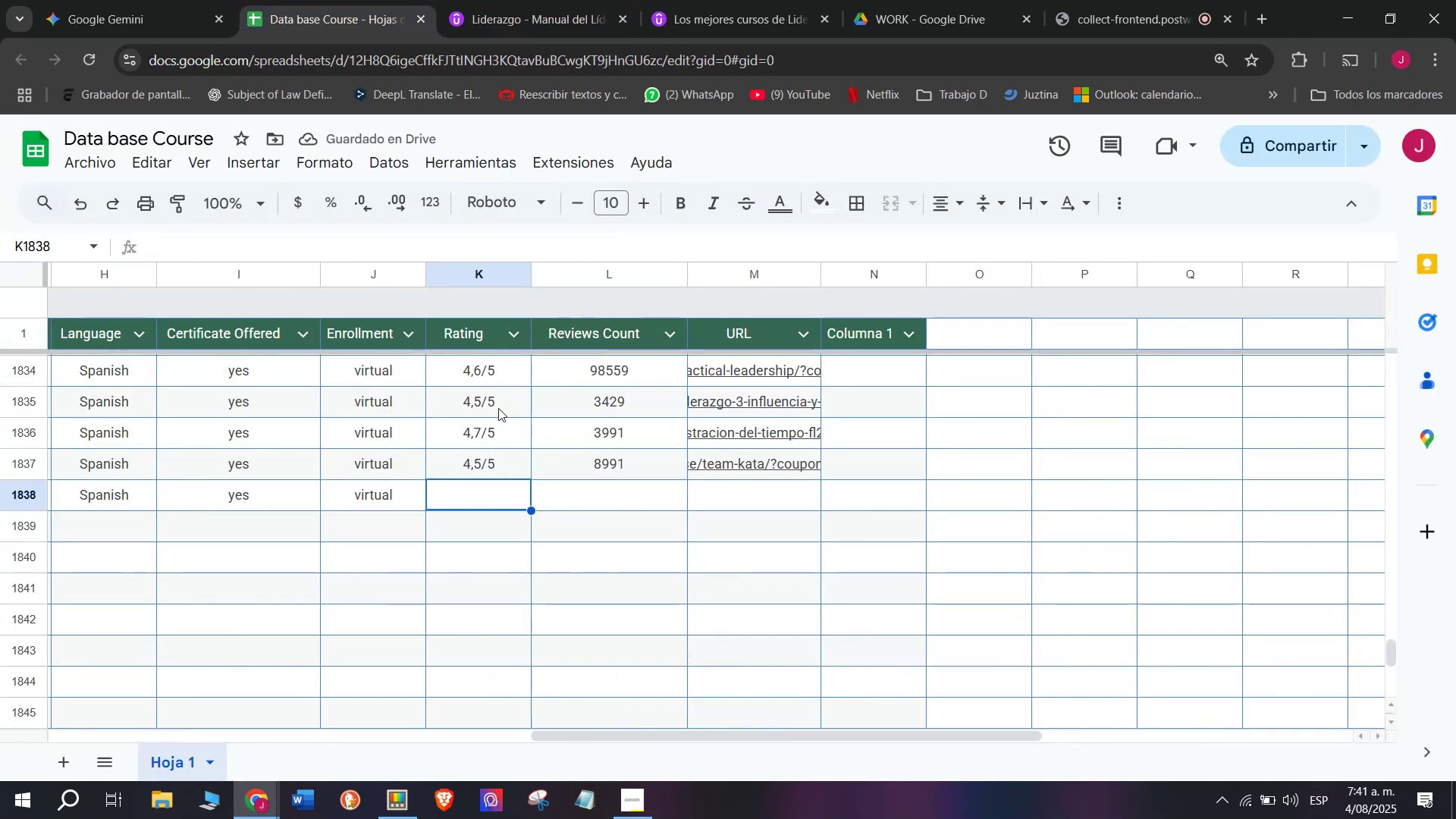 
key(Control+ControlLeft)
 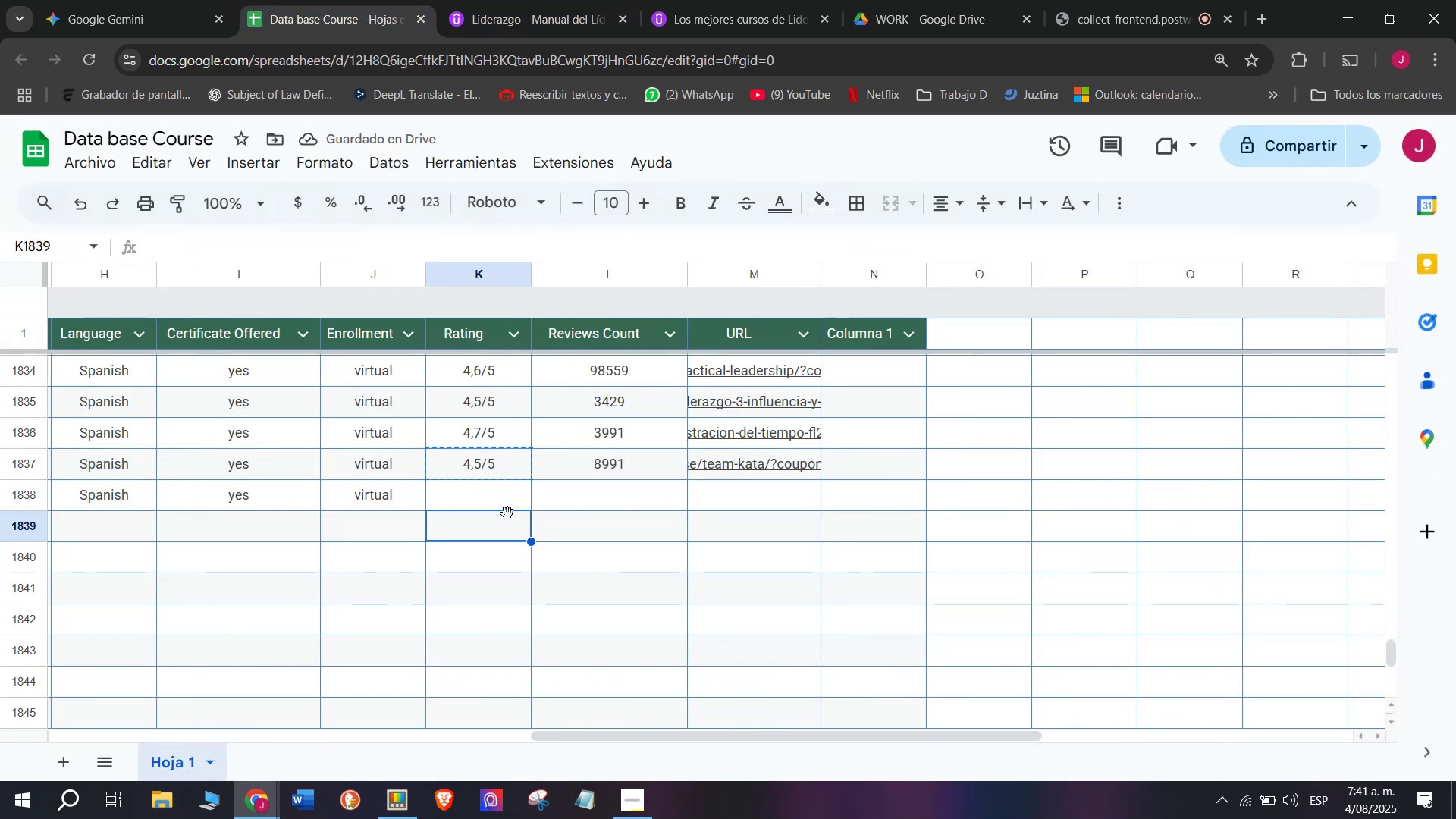 
key(Break)
 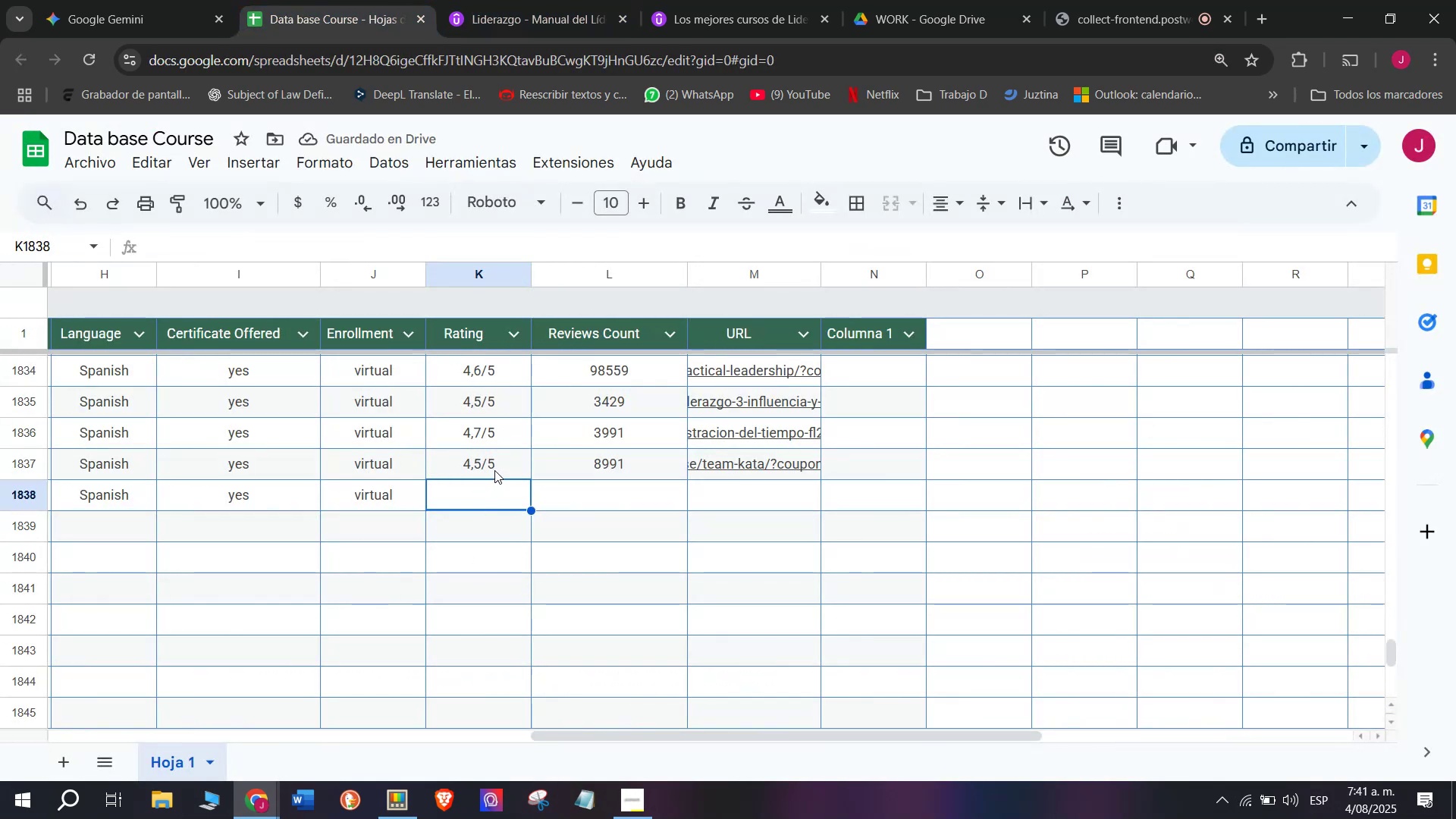 
key(Control+C)
 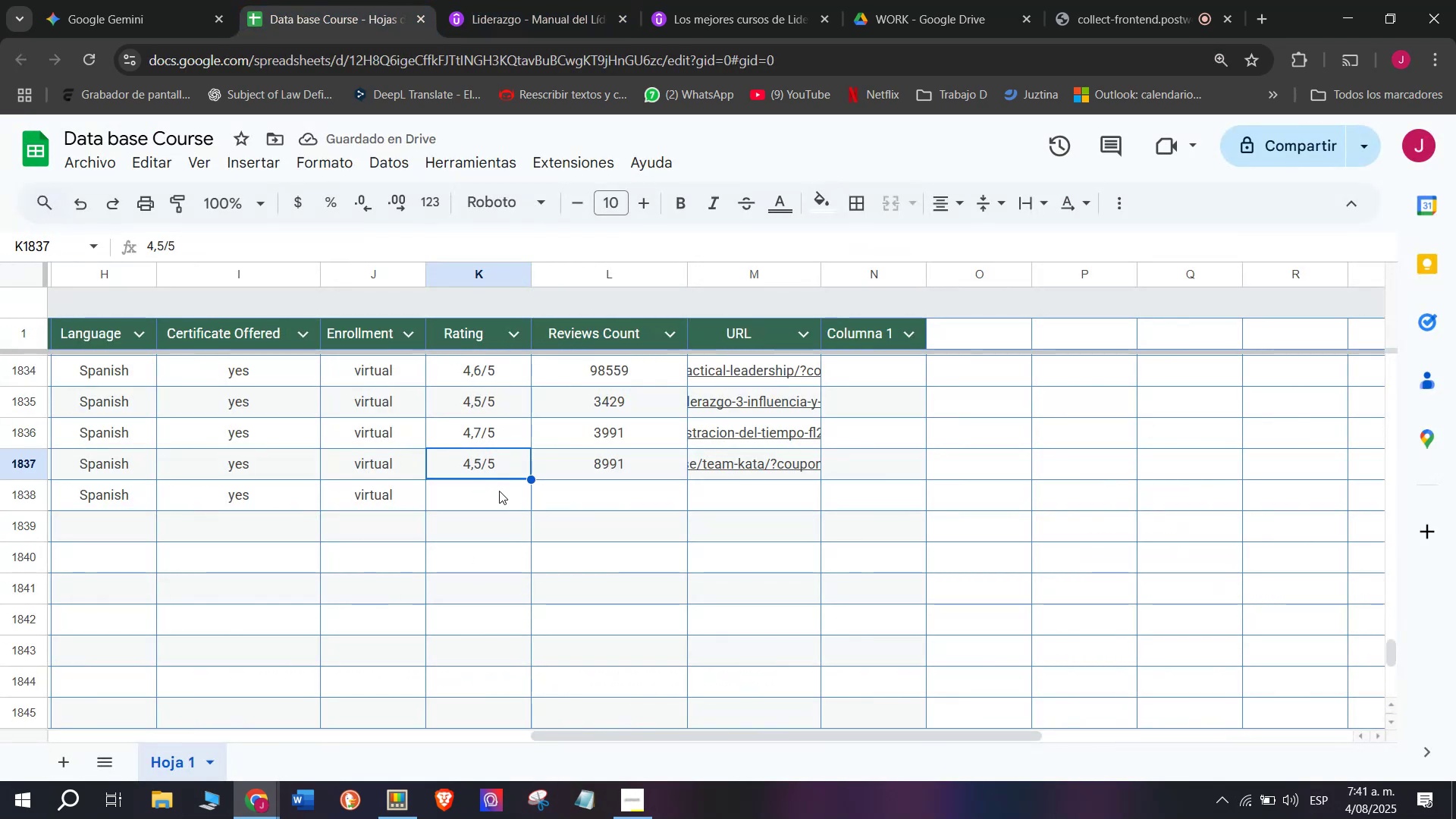 
double_click([507, 513])
 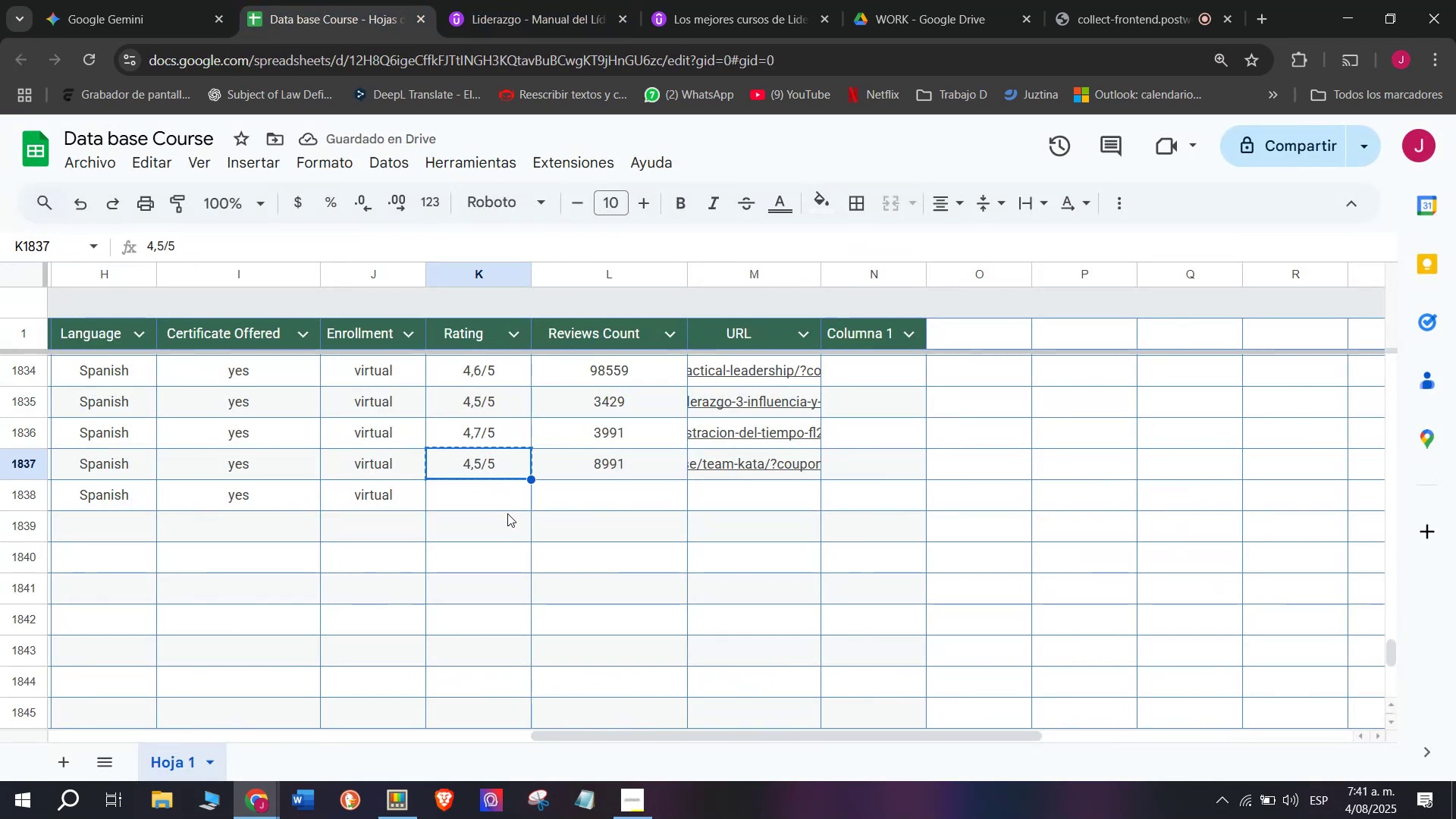 
key(Control+ControlLeft)
 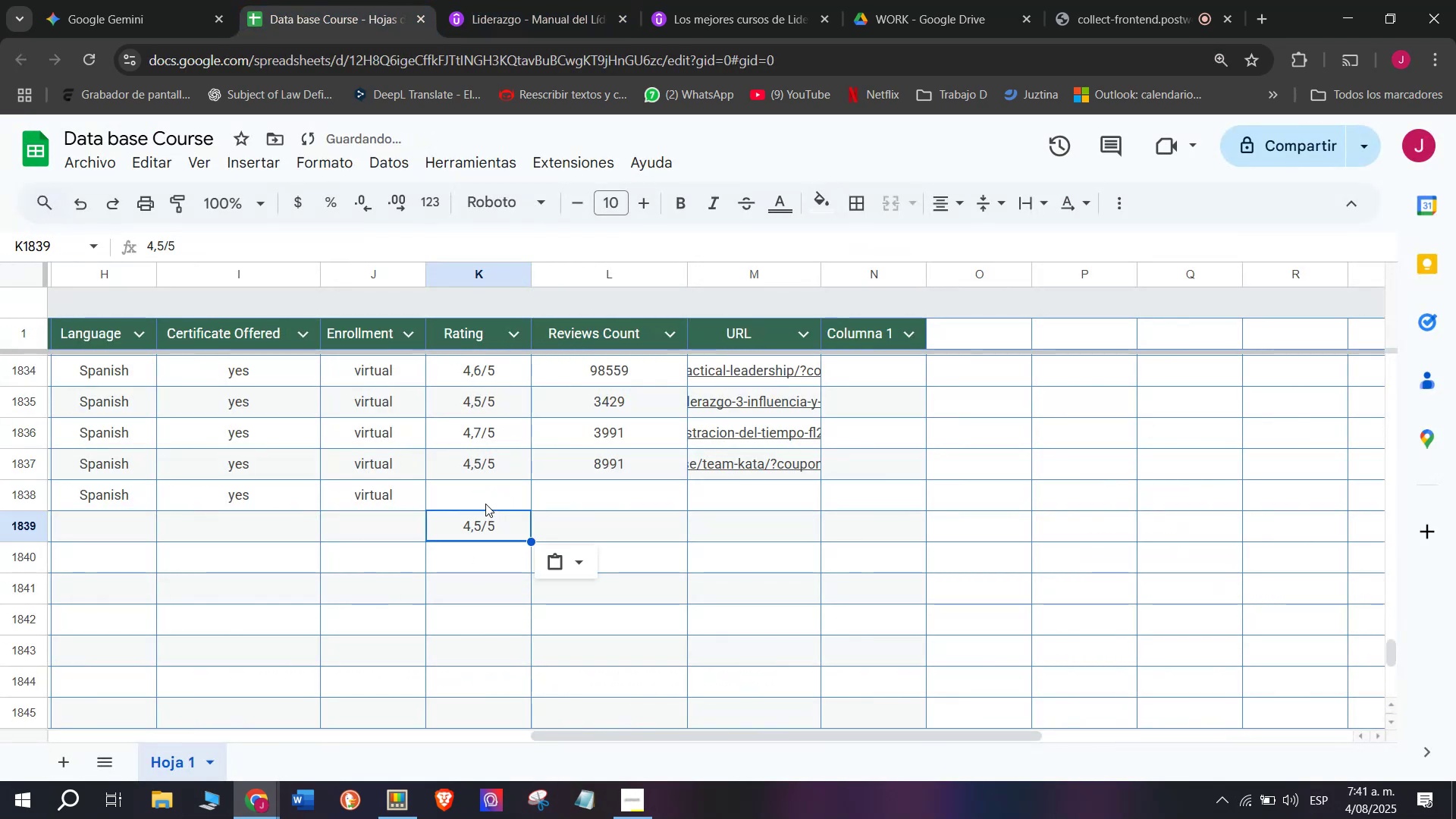 
key(Z)
 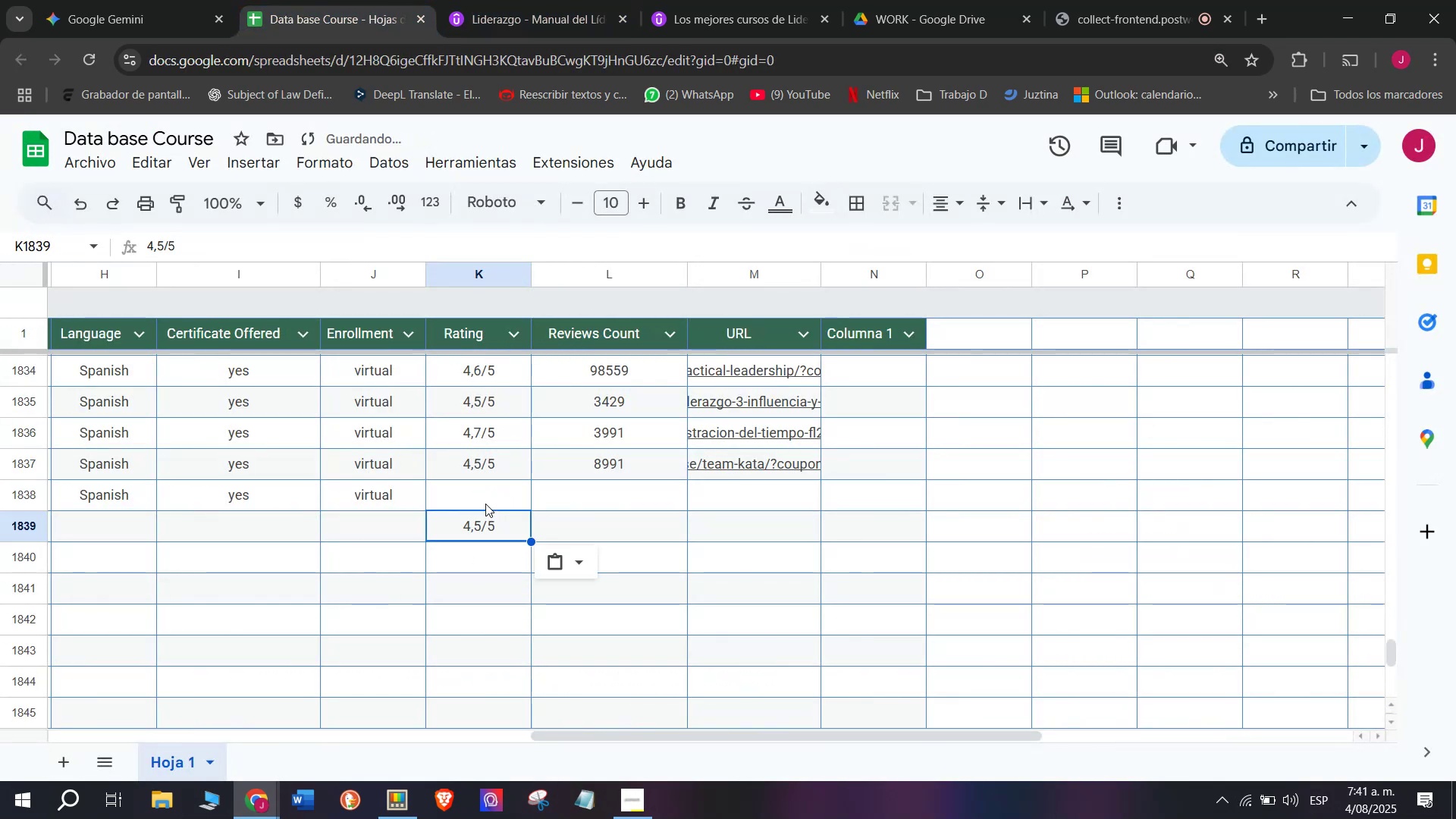 
key(Control+V)
 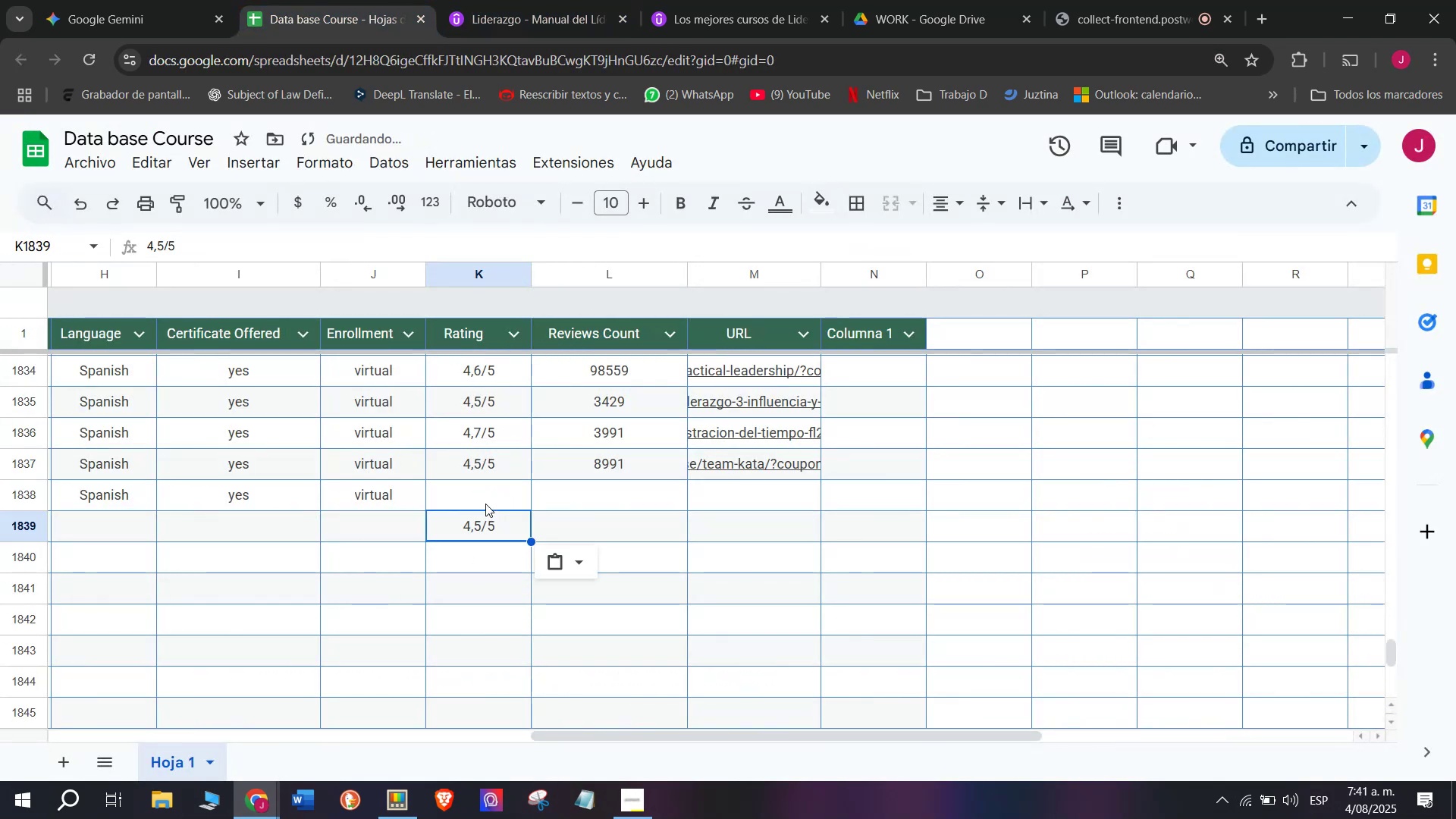 
key(Control+Shift+ControlLeft)
 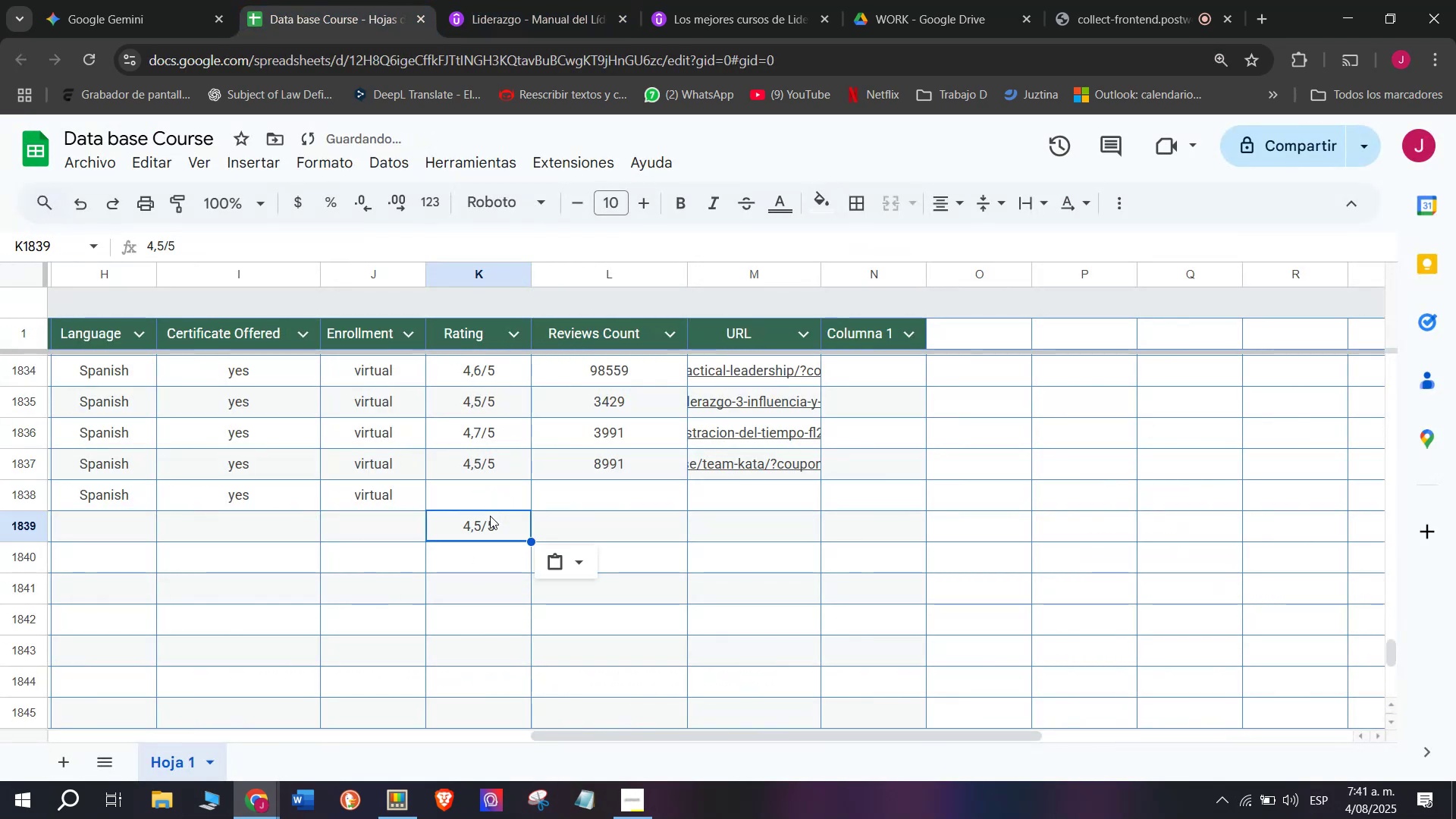 
key(Shift+ShiftLeft)
 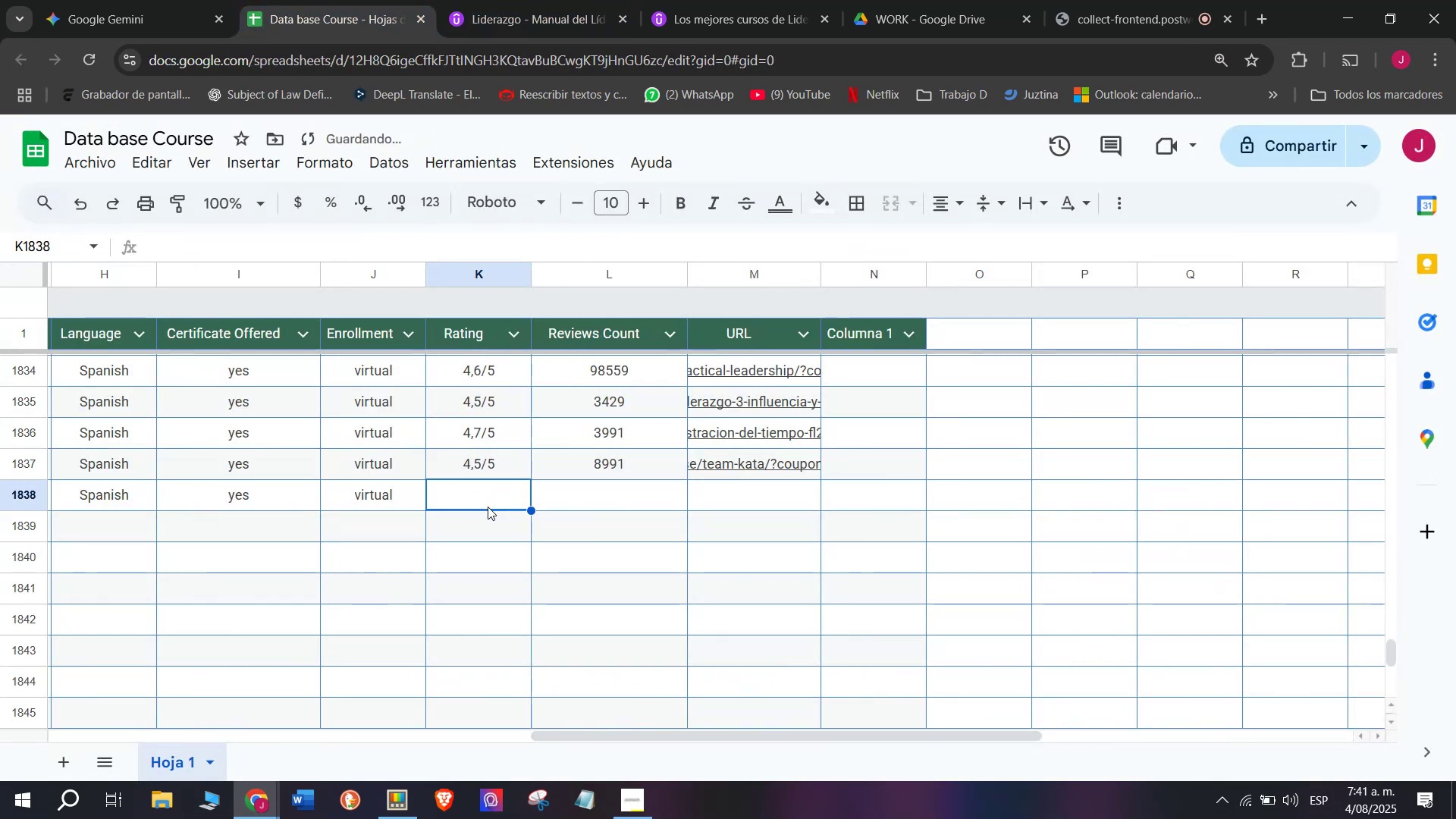 
key(Control+Shift+Z)
 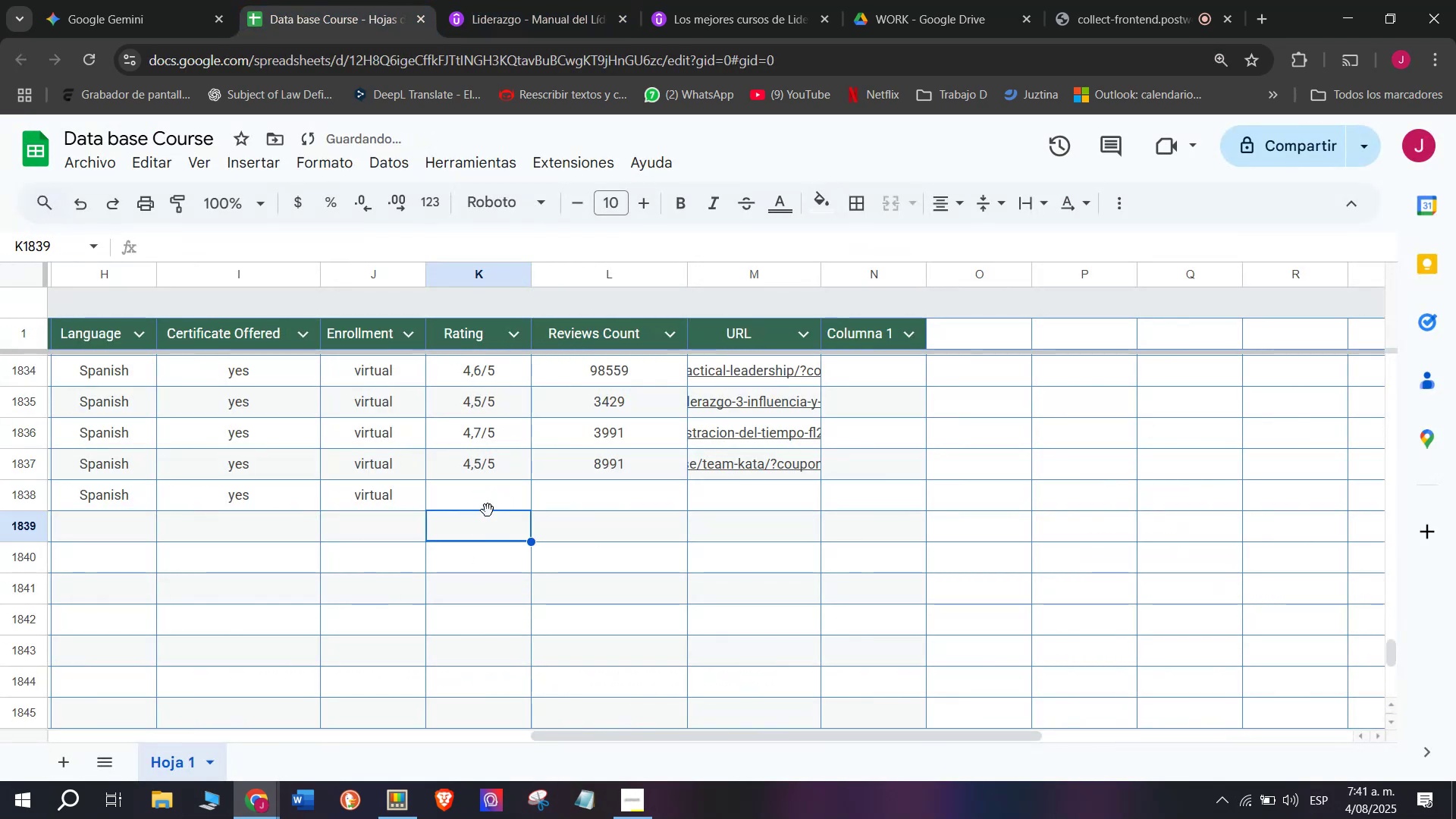 
left_click([488, 507])
 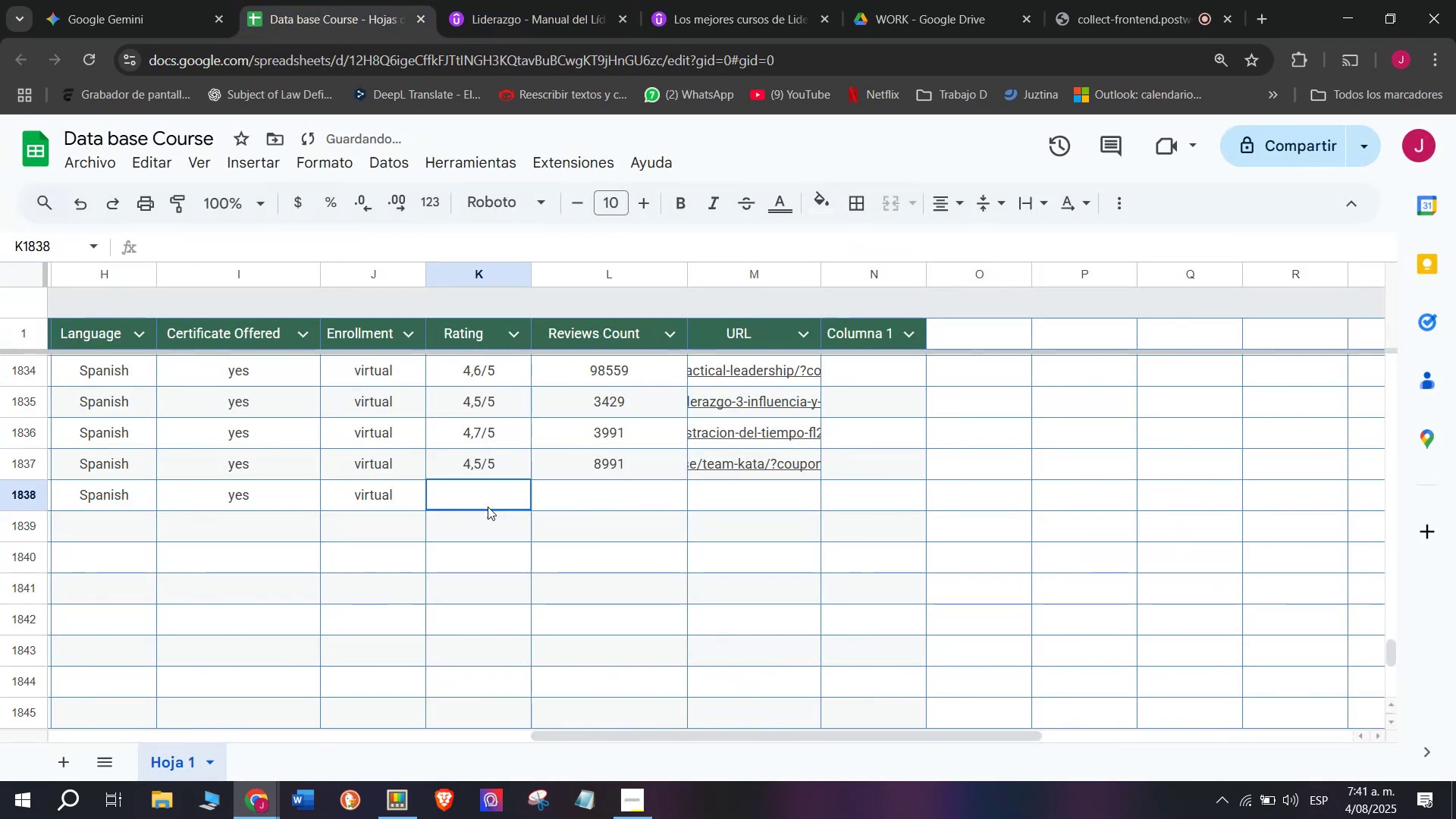 
key(Control+ControlLeft)
 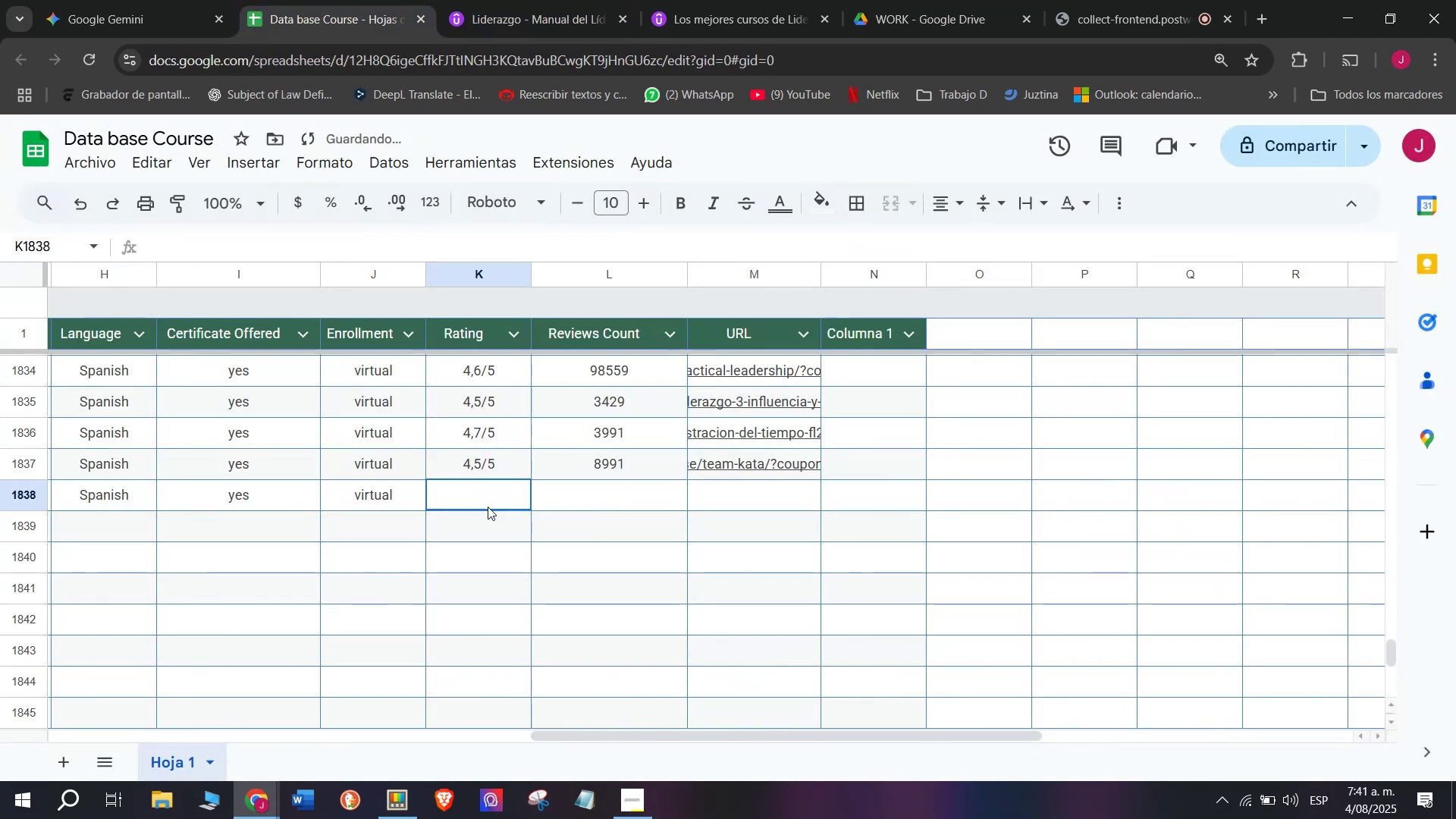 
key(Z)
 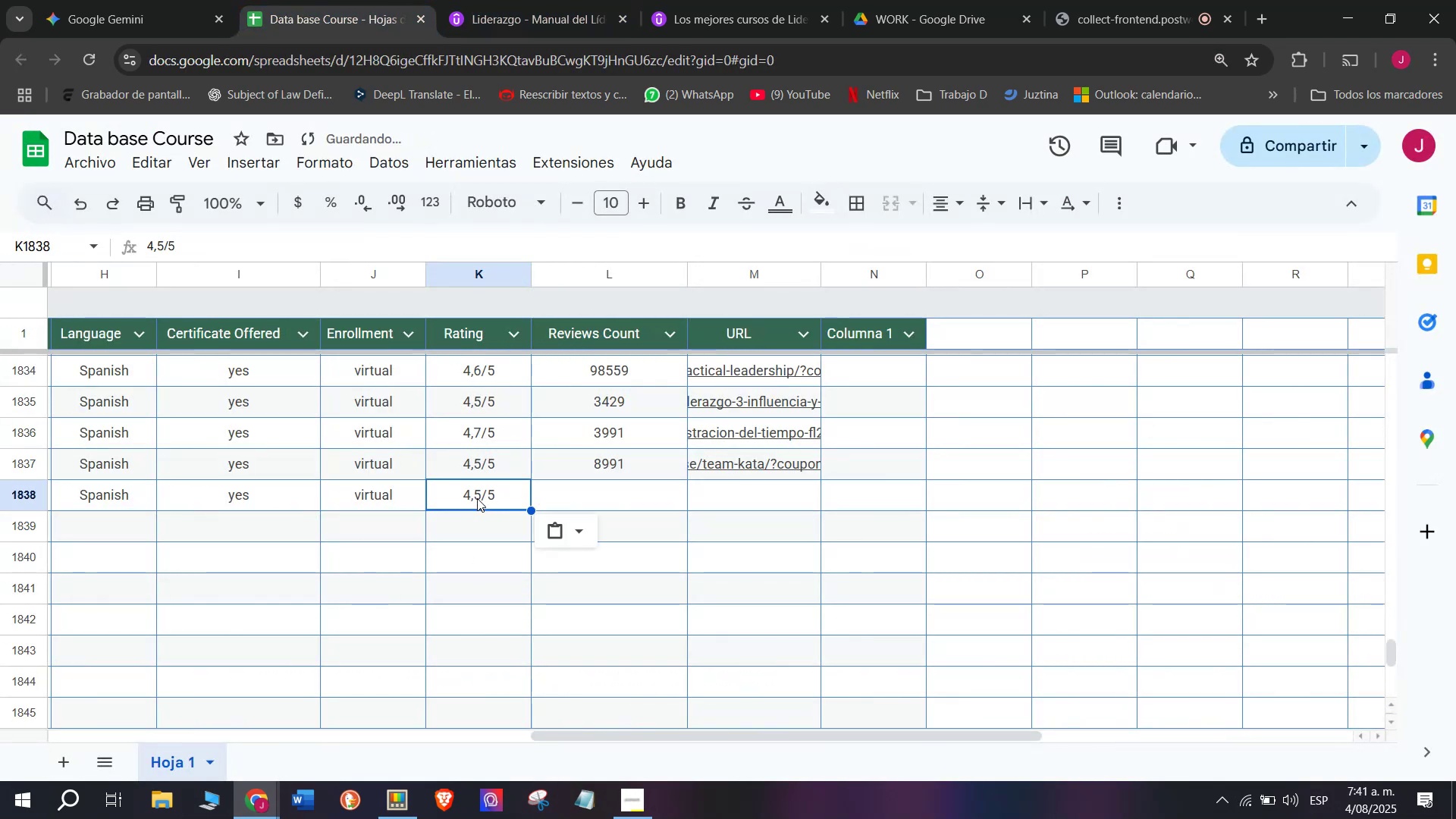 
key(Control+V)
 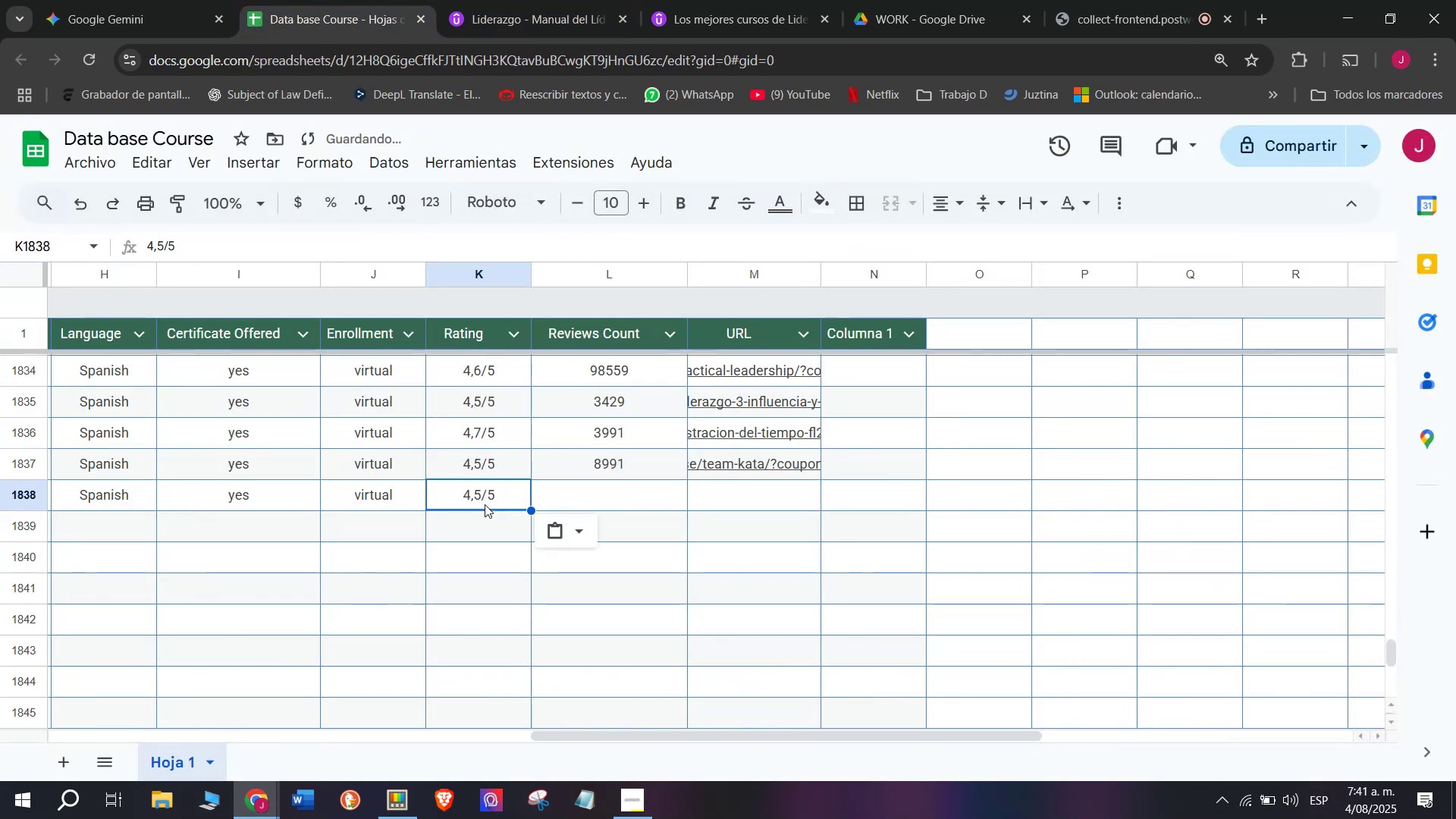 
double_click([477, 498])
 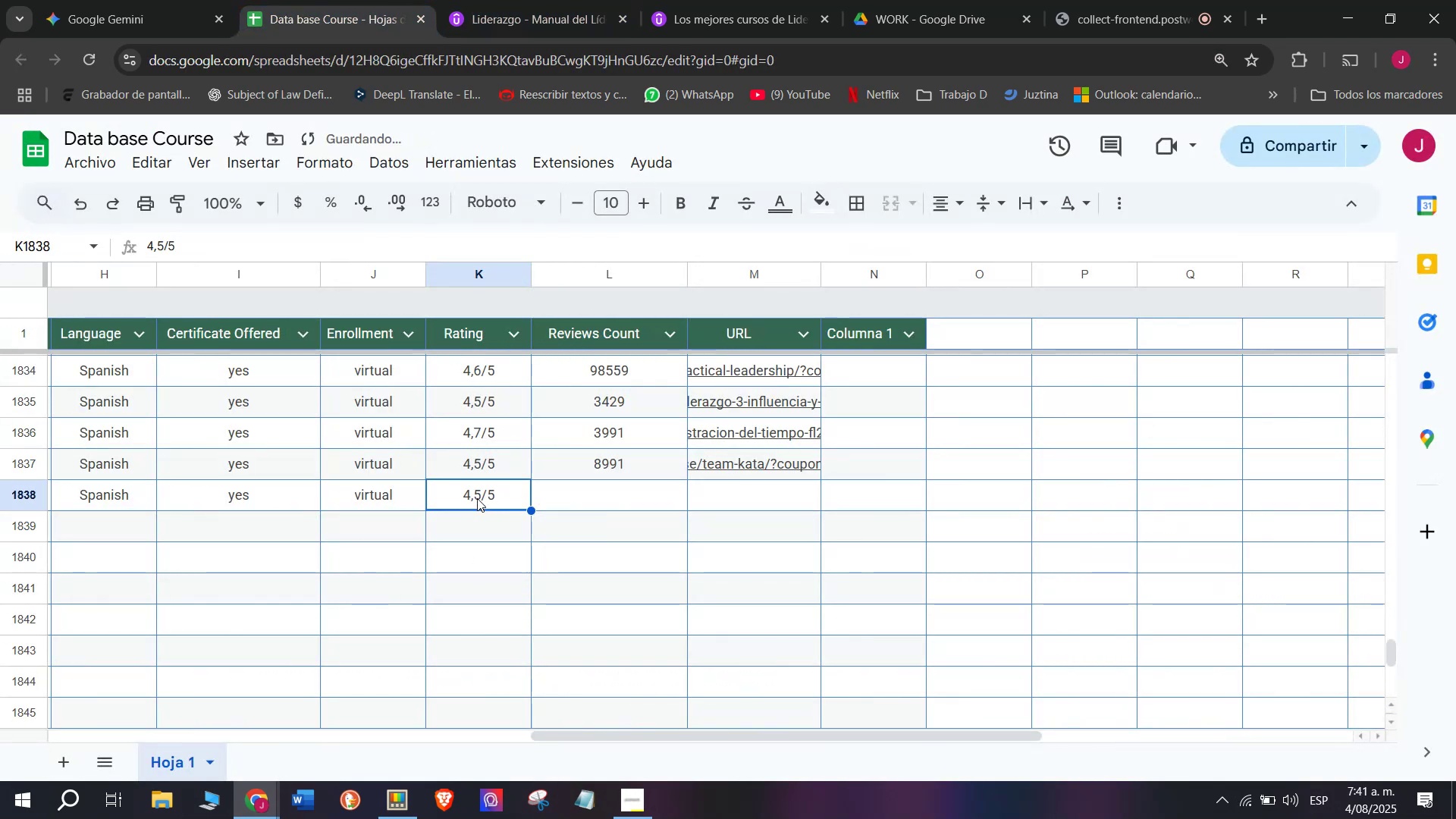 
triple_click([477, 498])
 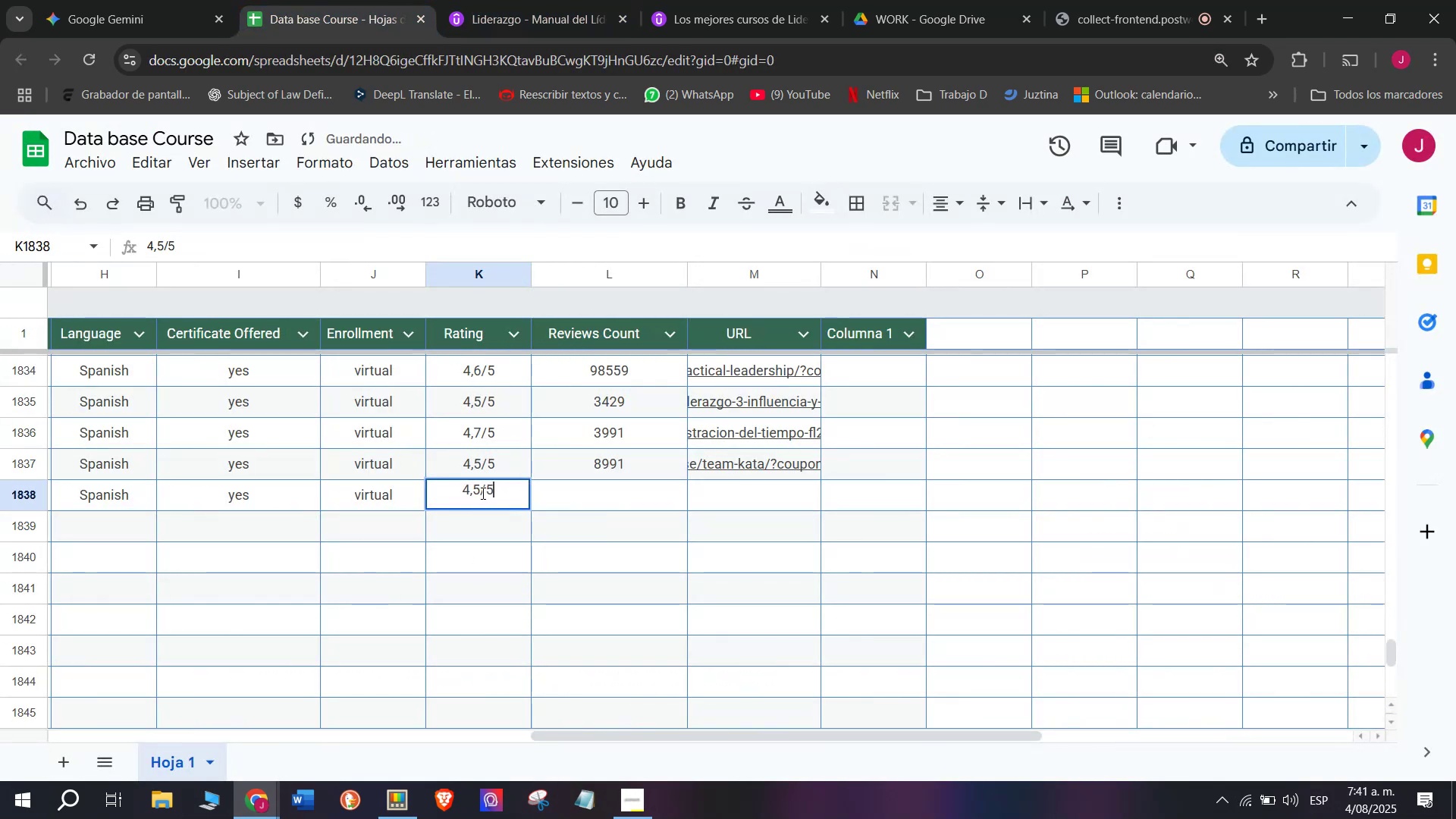 
left_click([482, 488])
 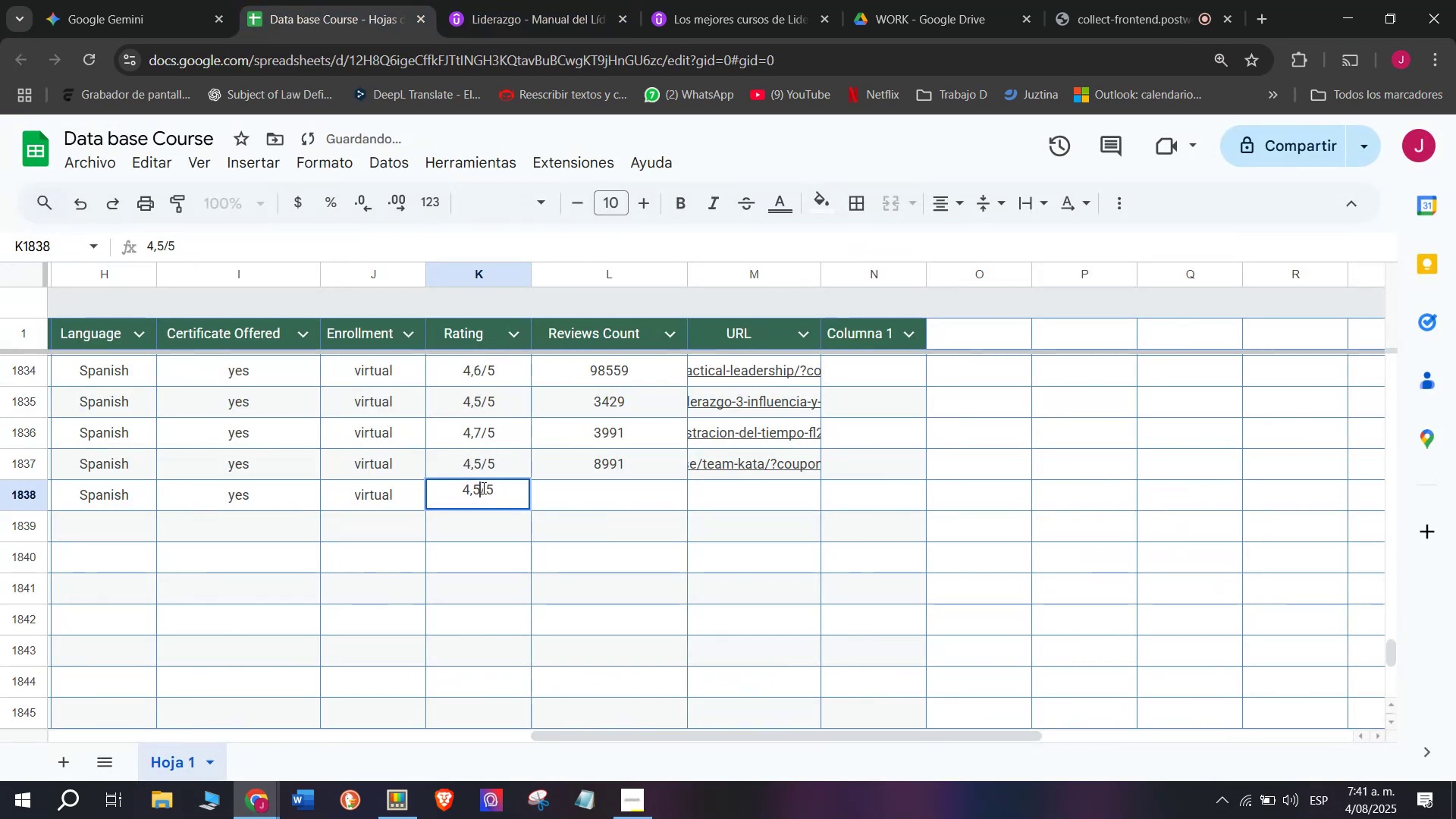 
key(Backspace)
type(q3)
 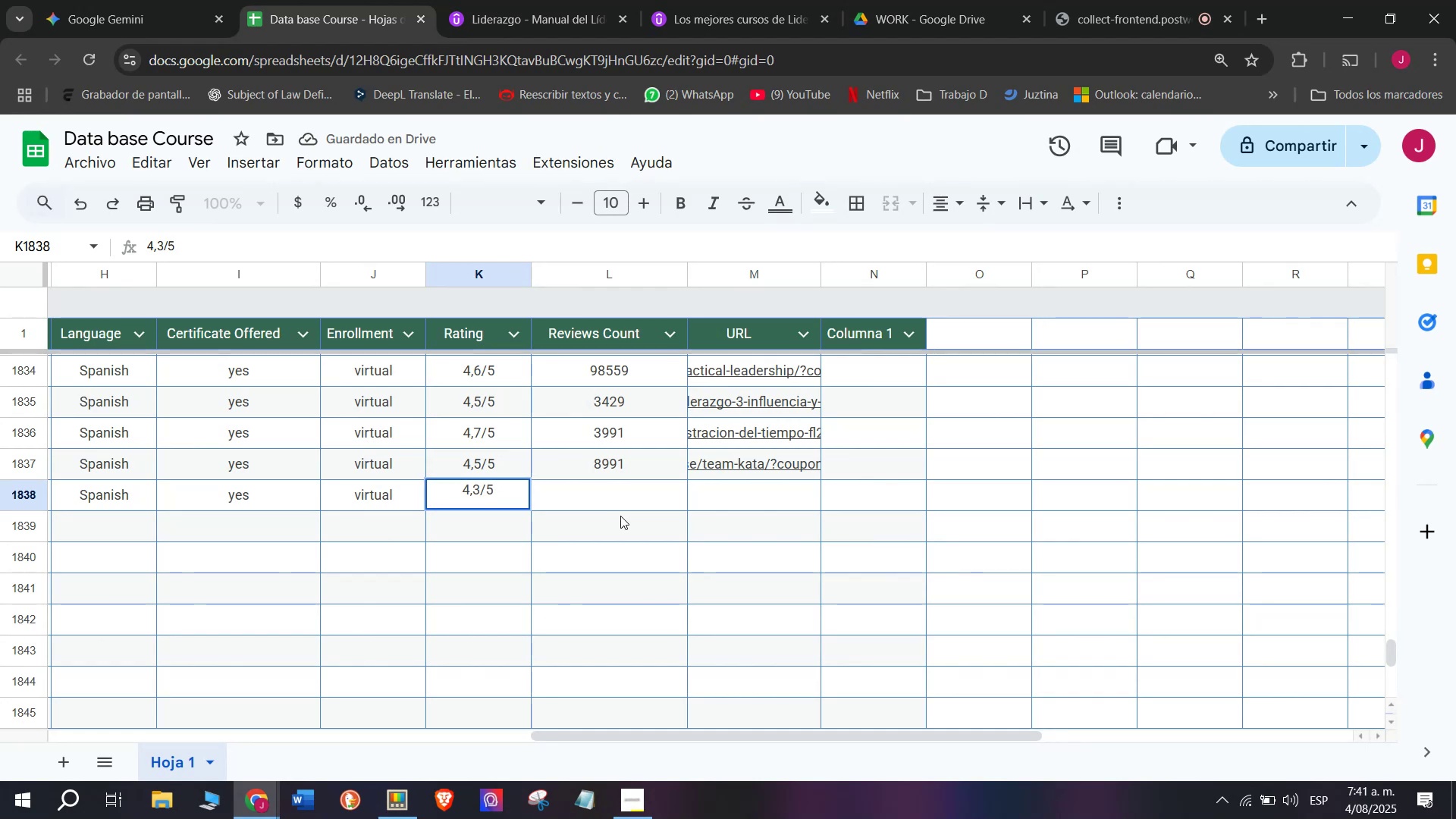 
left_click([623, 513])
 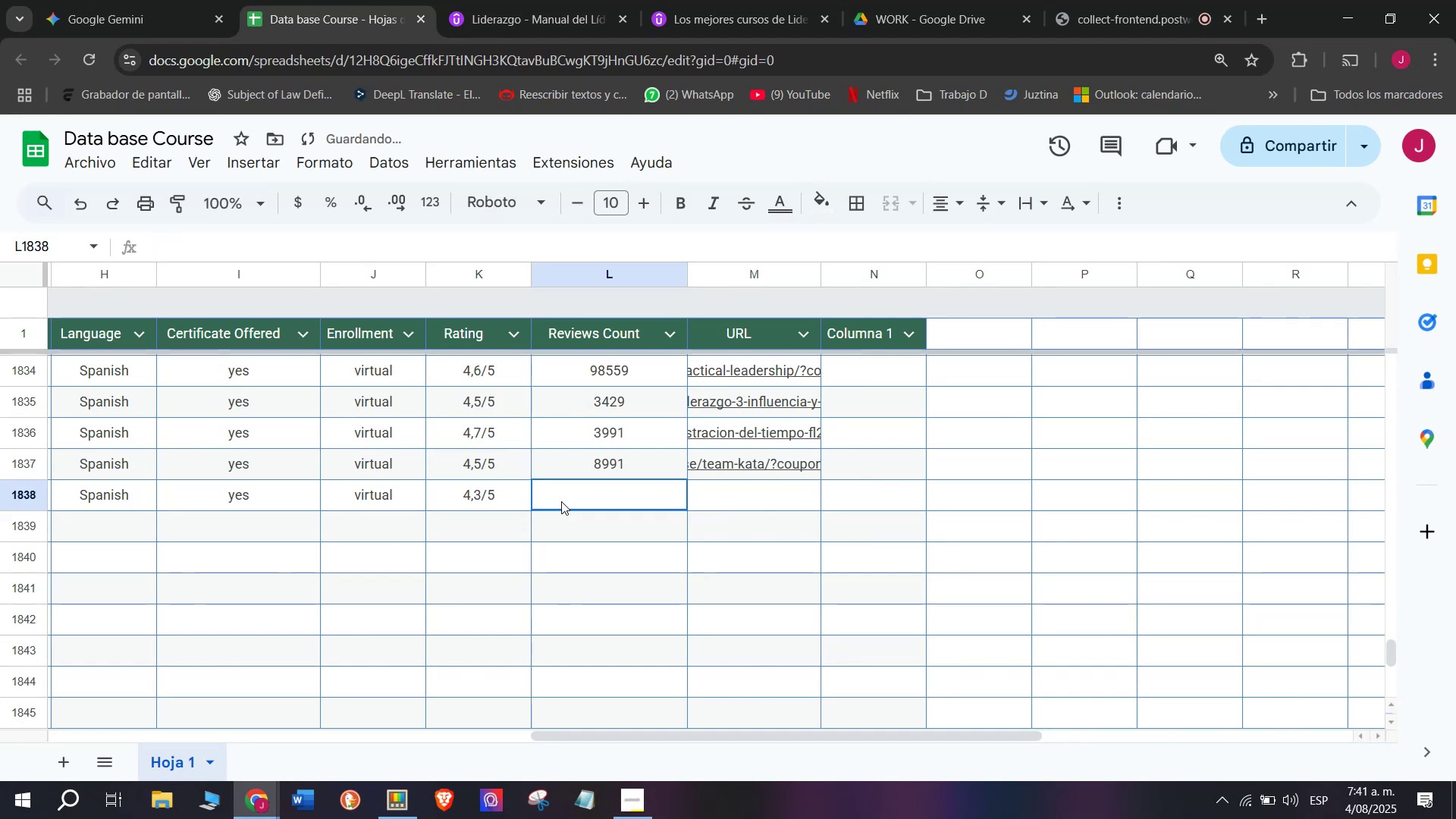 
left_click([490, 0])
 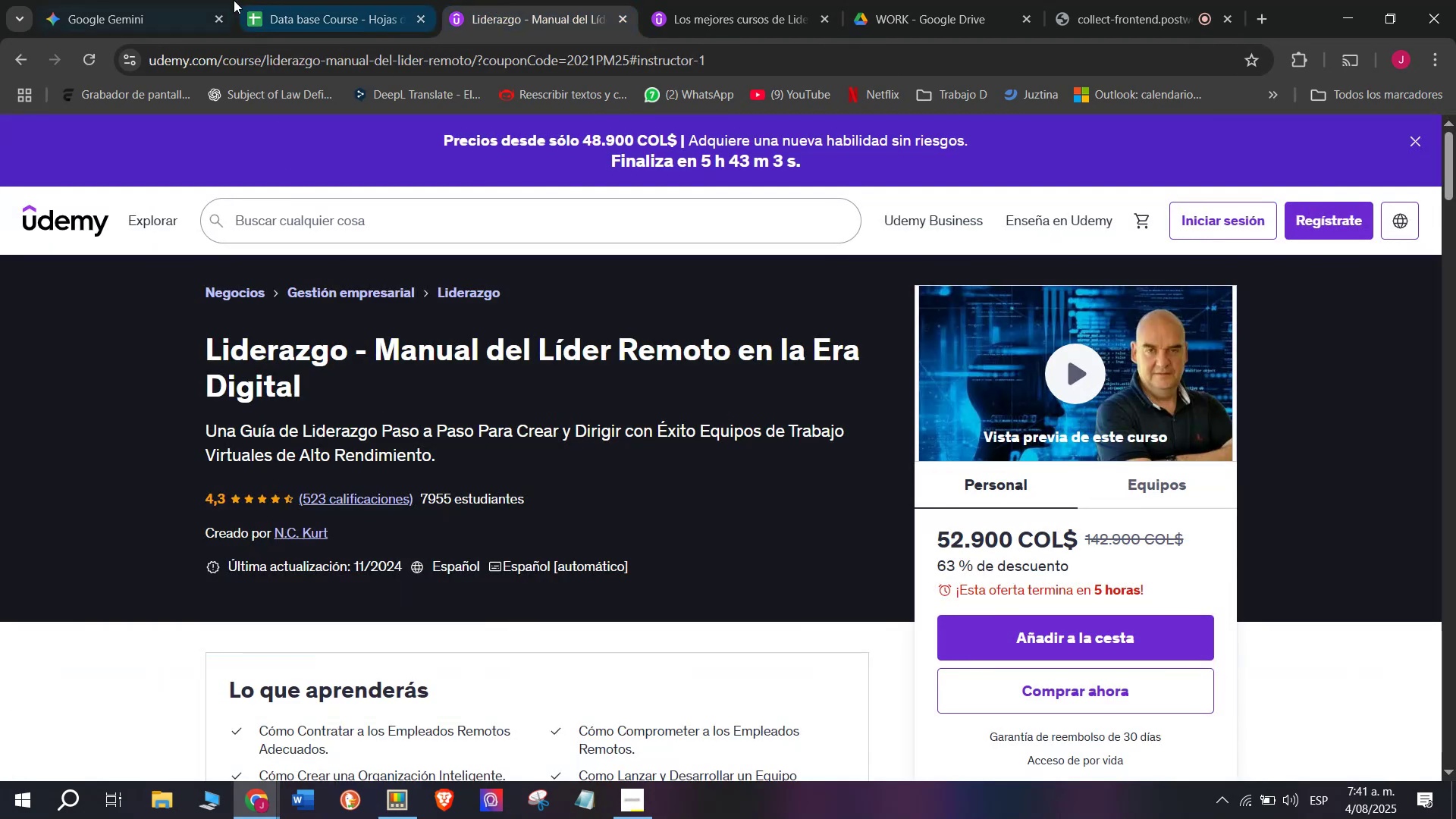 
left_click([260, 0])
 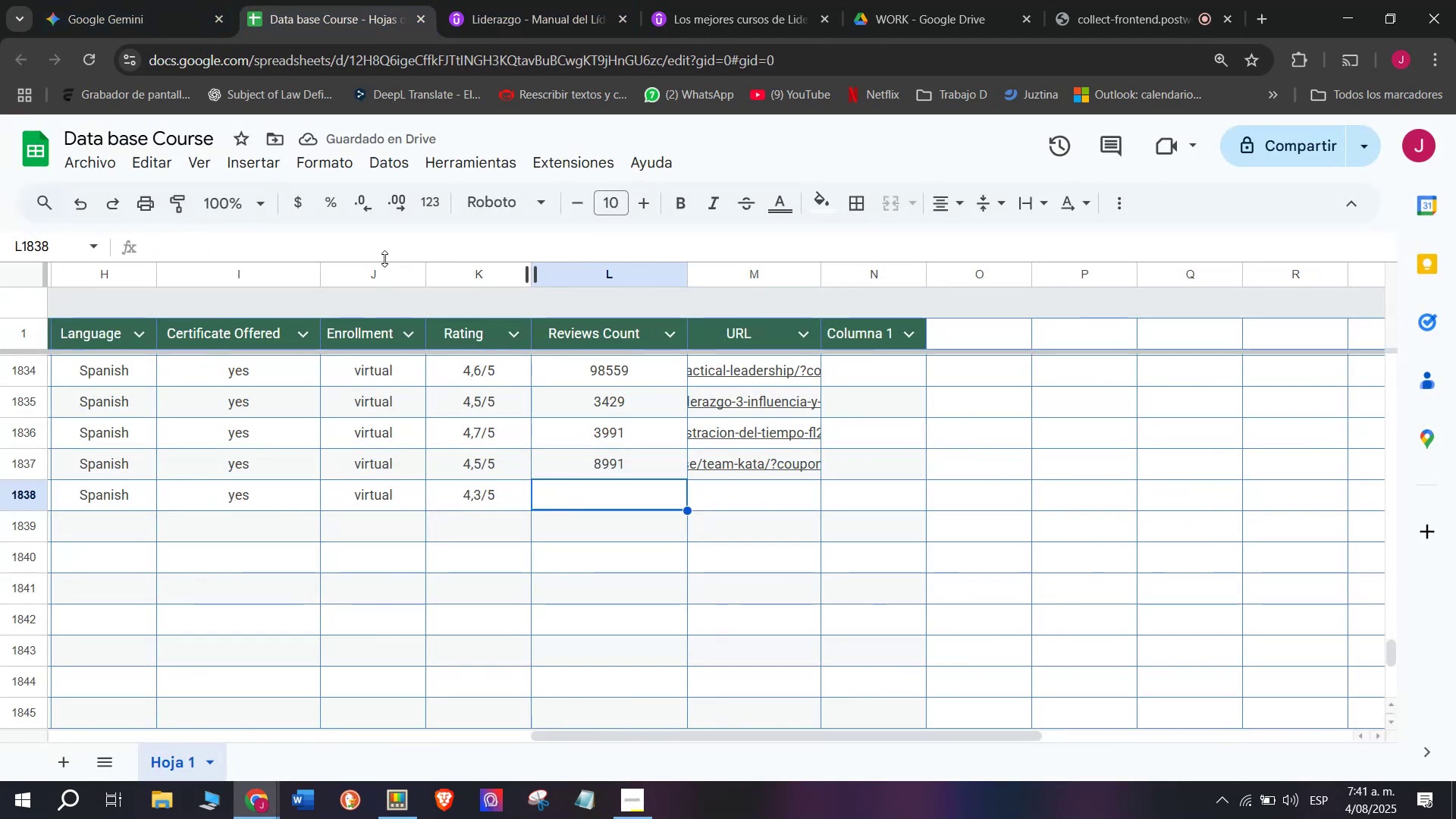 
type(523)
 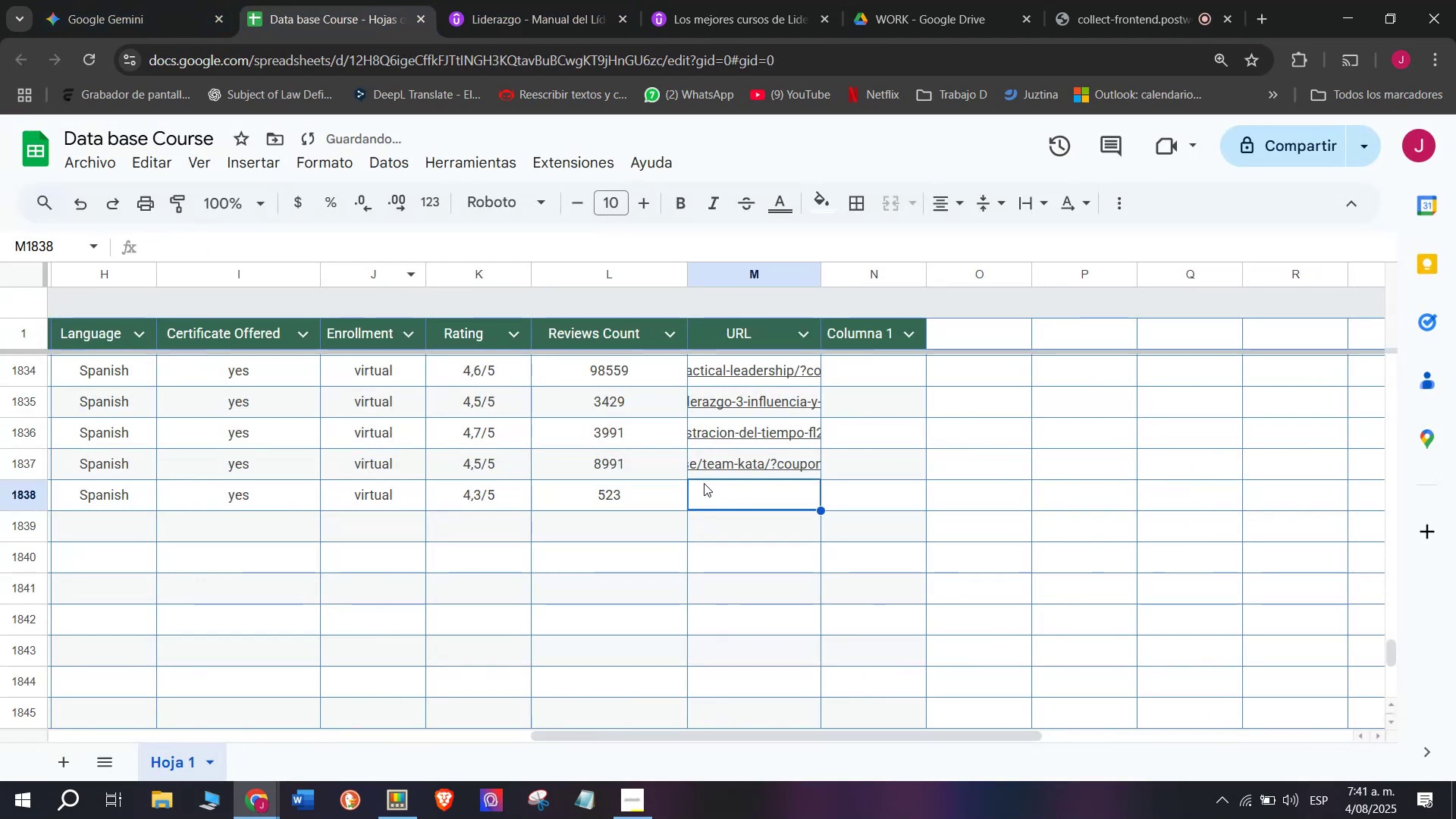 
left_click([491, 0])
 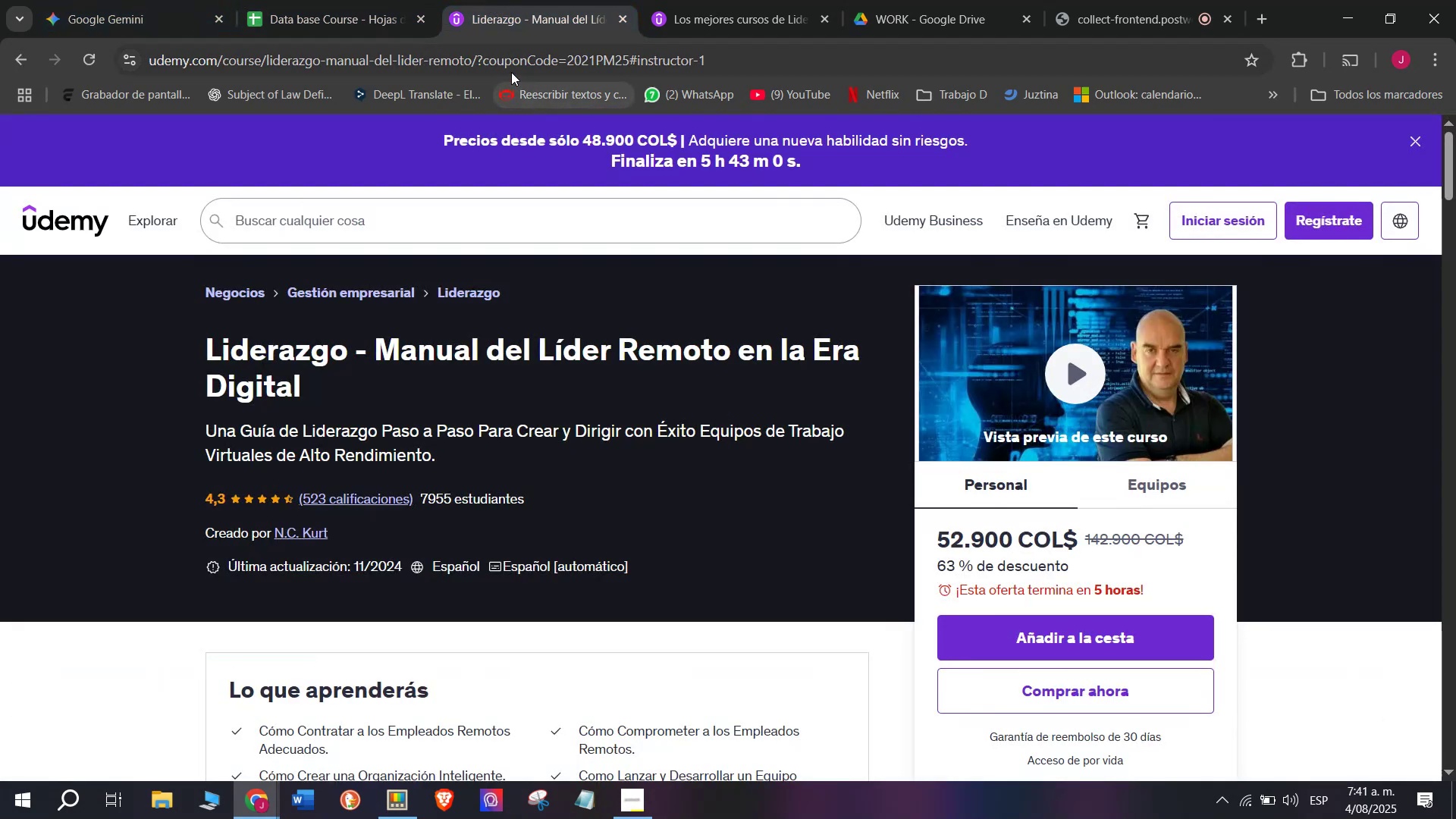 
double_click([511, 71])
 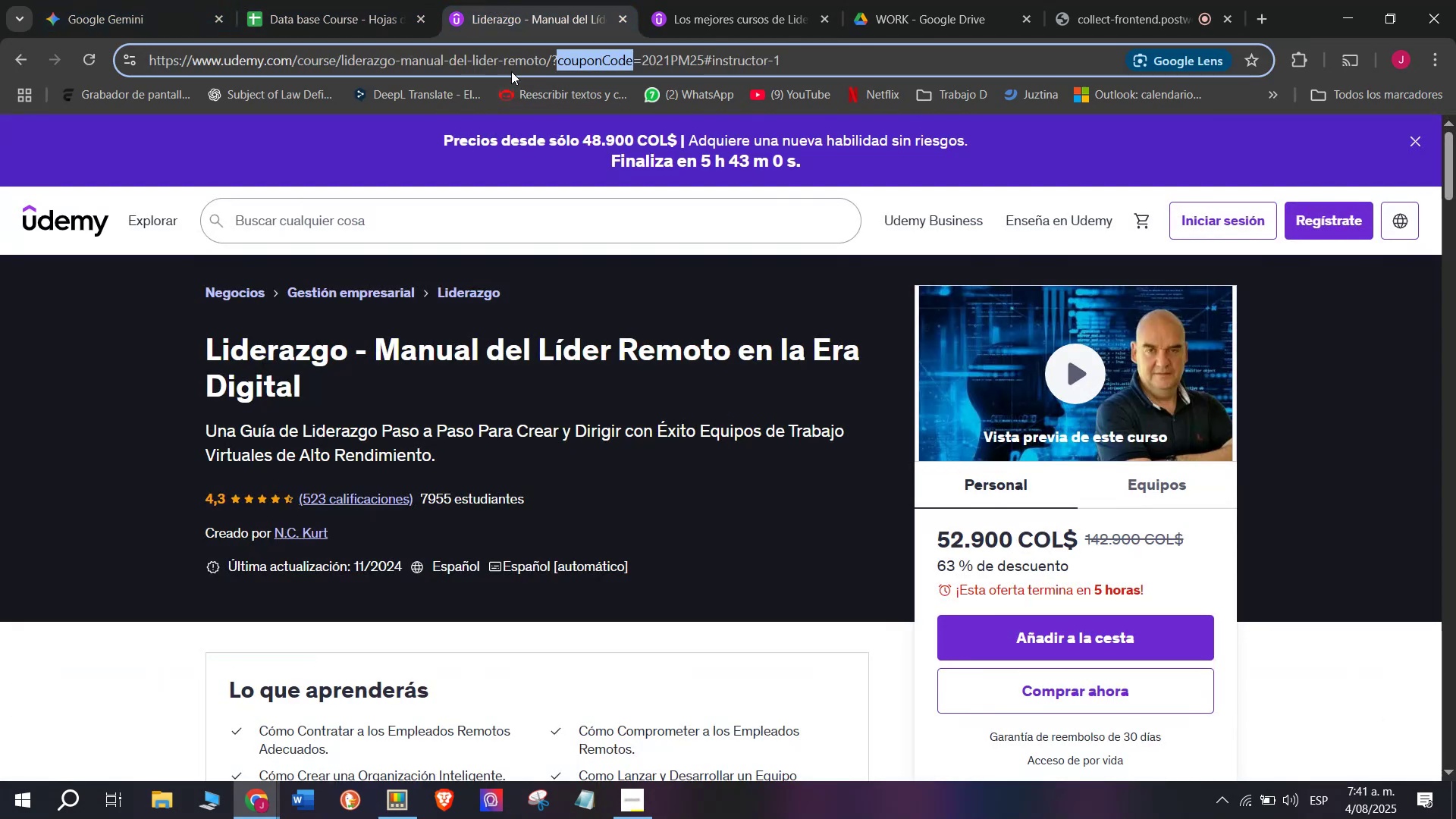 
triple_click([511, 71])
 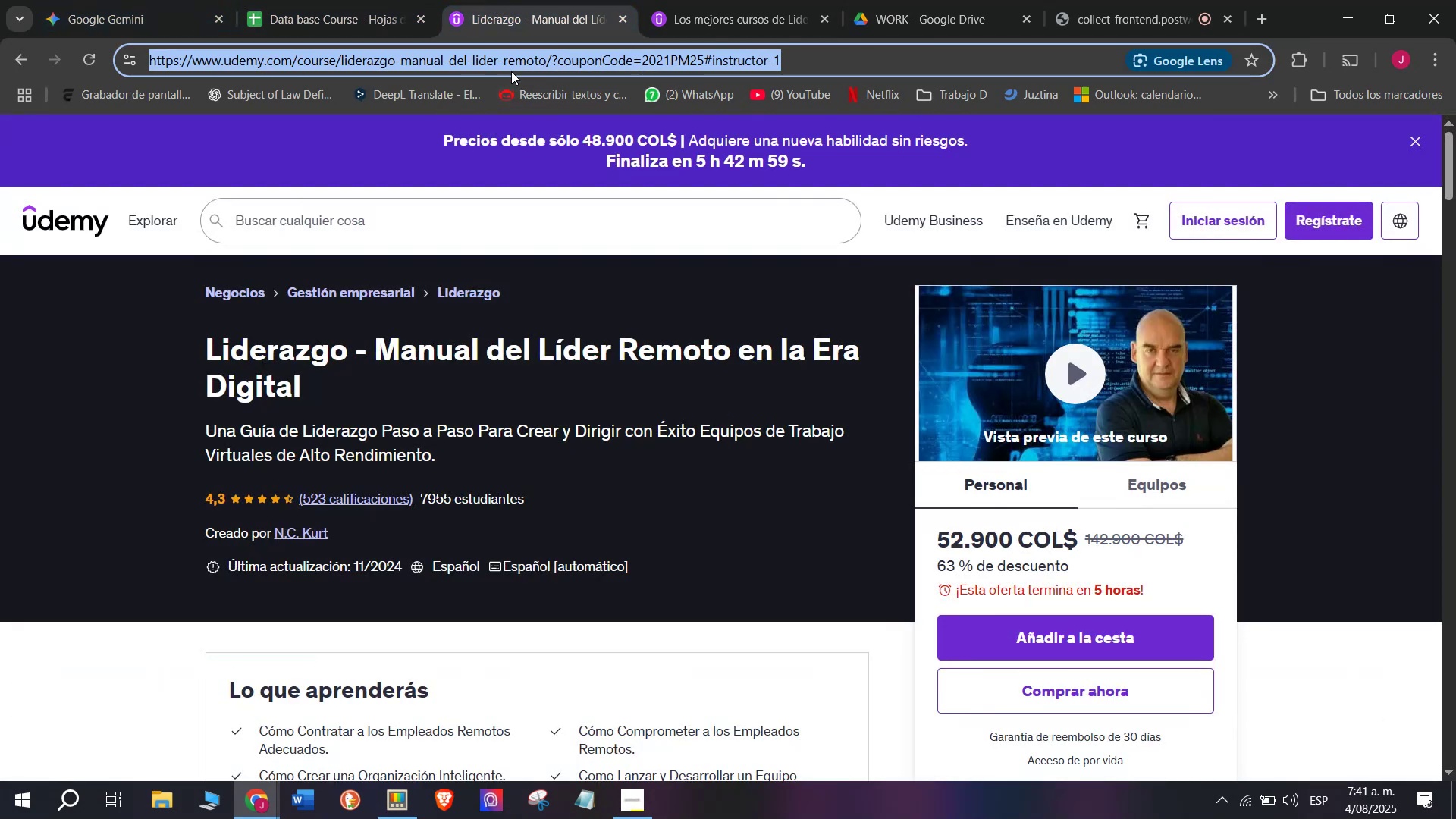 
key(Control+ControlLeft)
 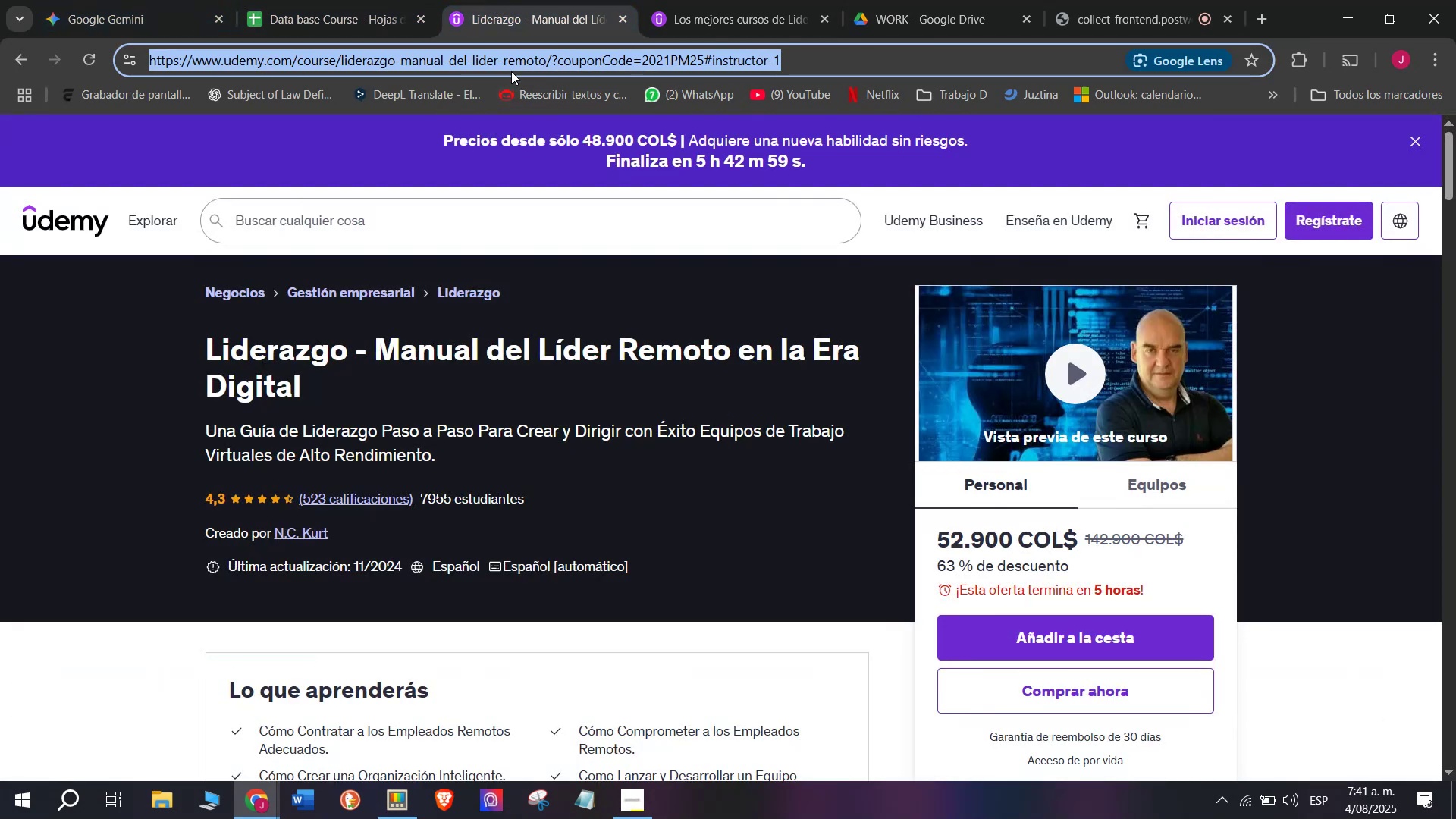 
key(Break)
 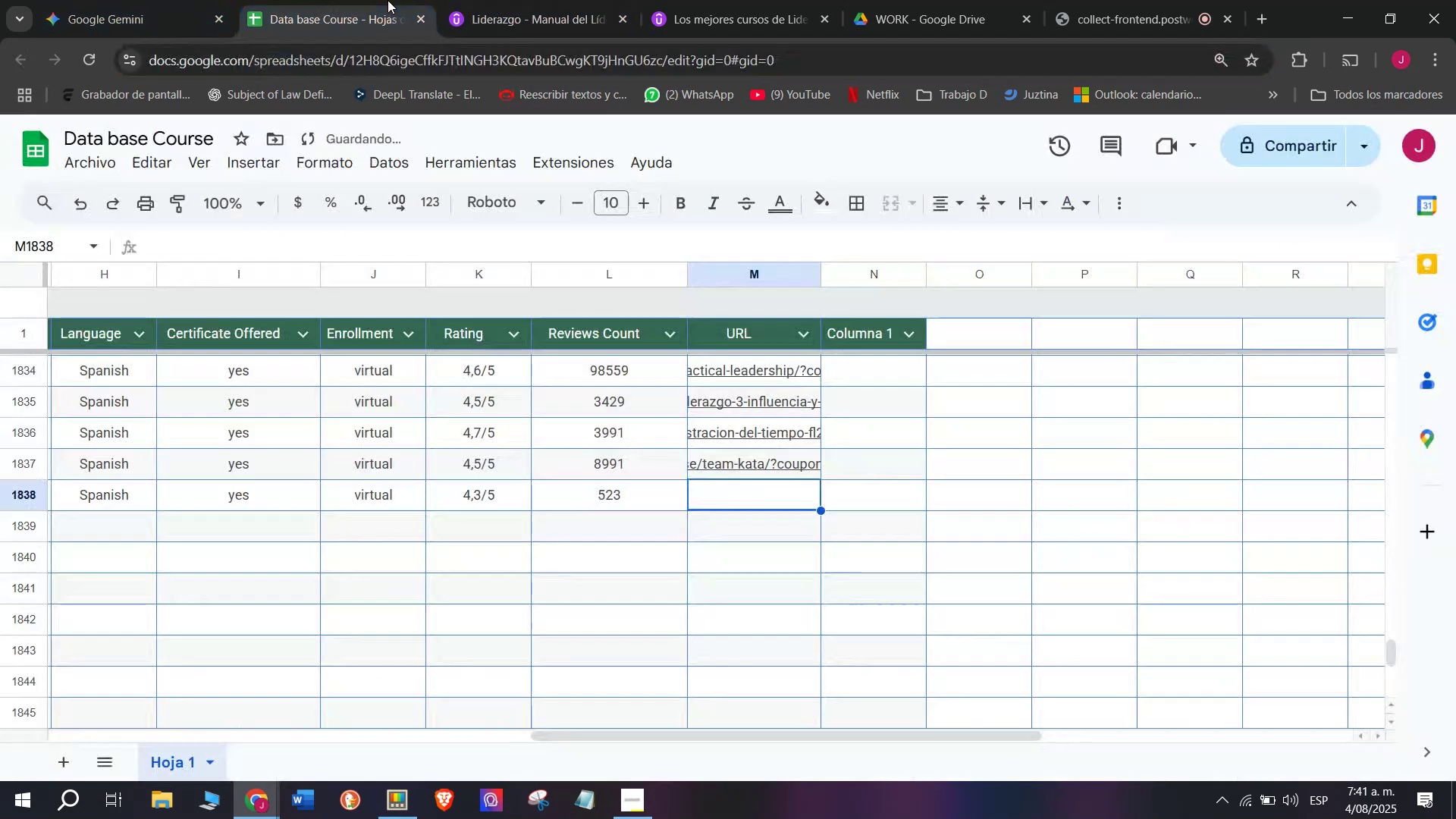 
key(Control+C)
 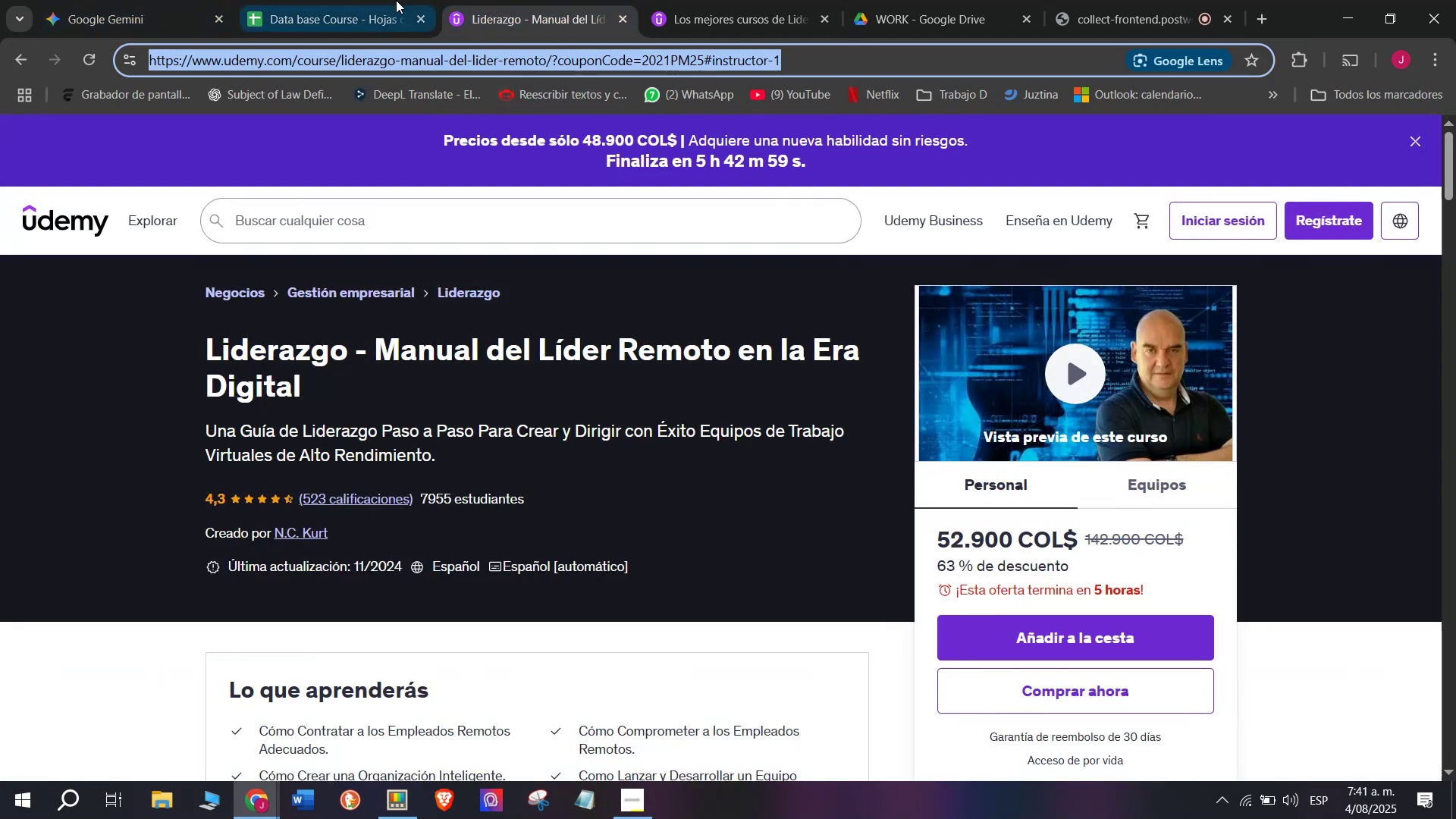 
triple_click([388, 0])
 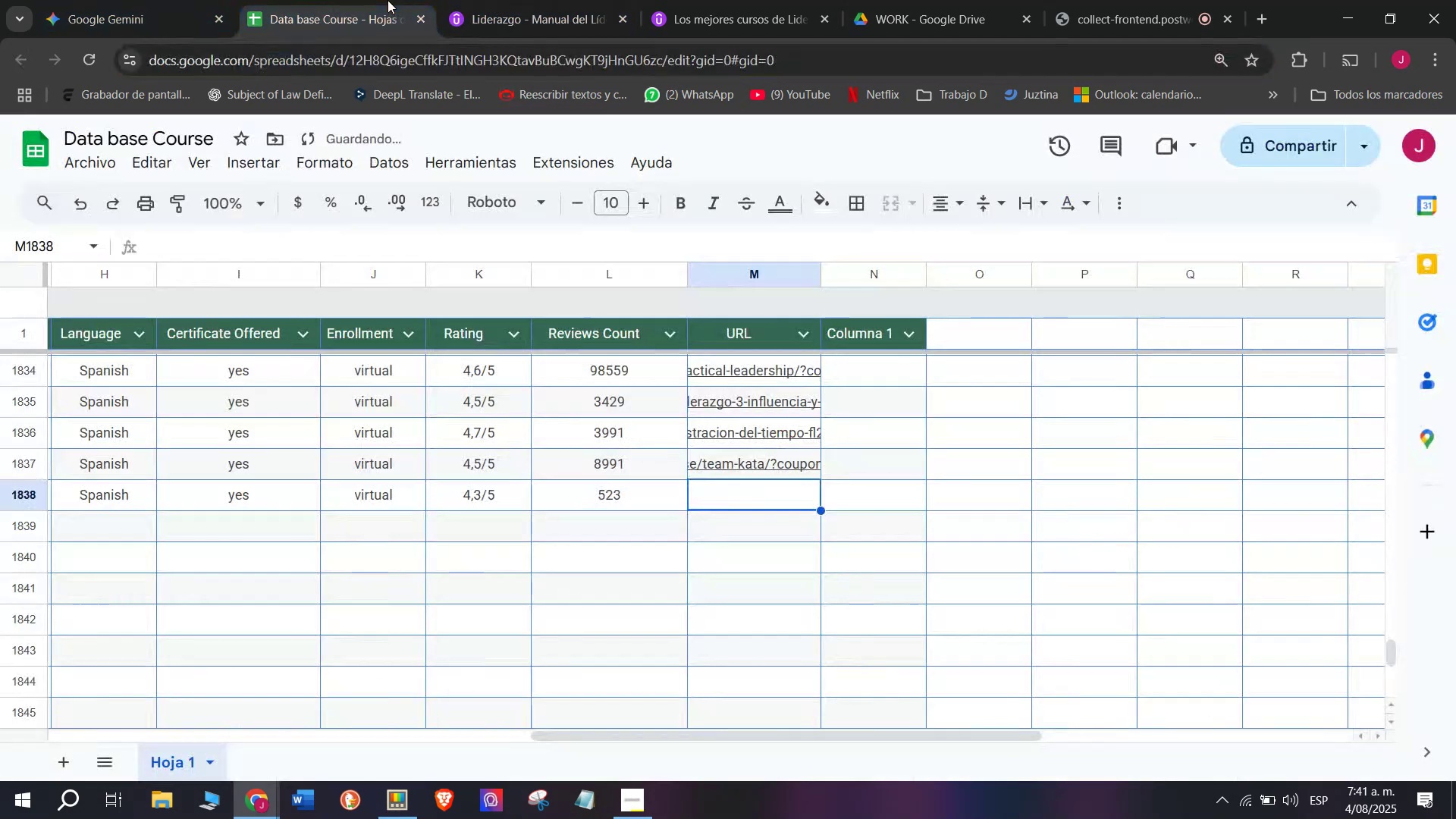 
key(Control+ControlLeft)
 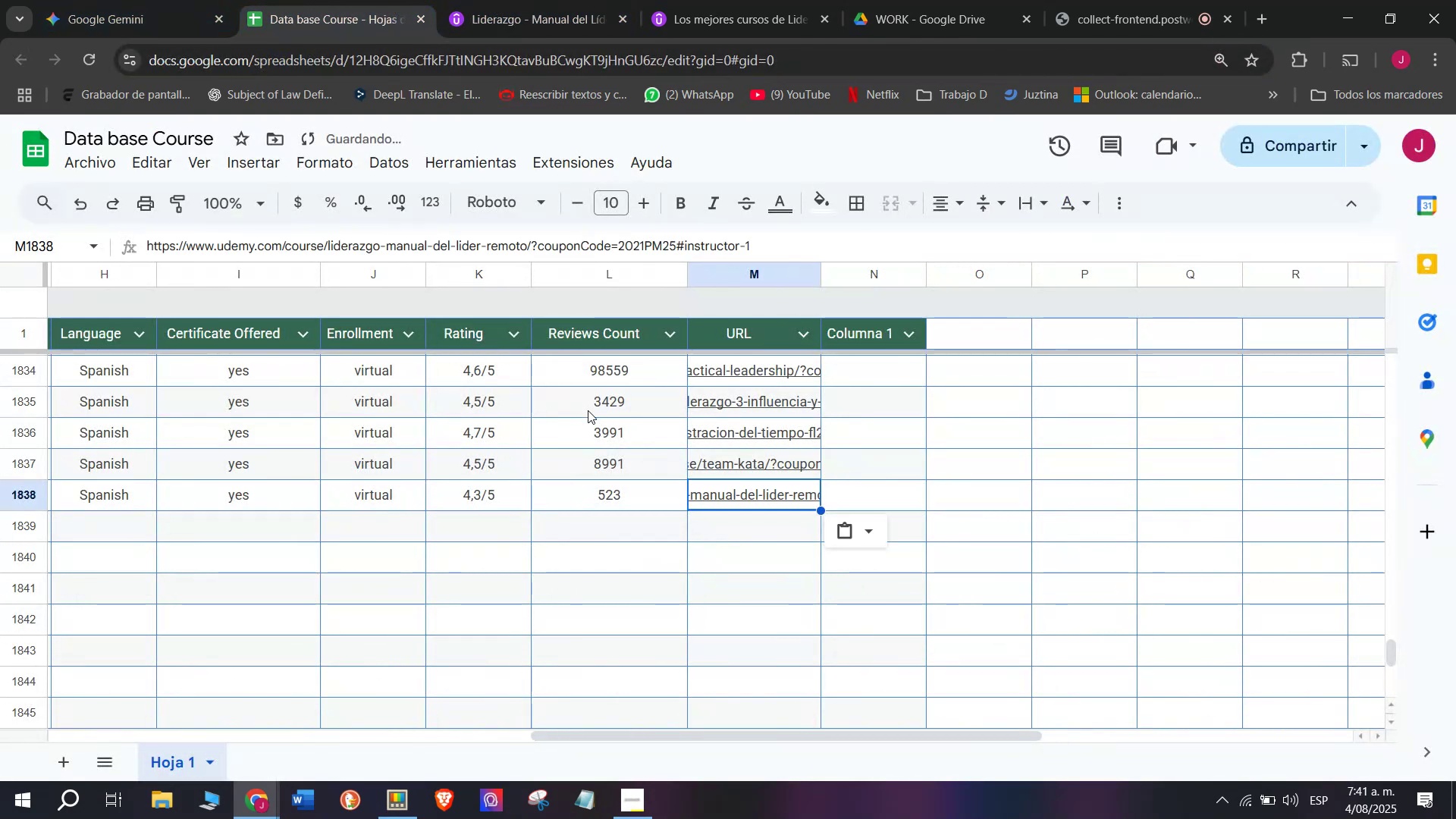 
key(Z)
 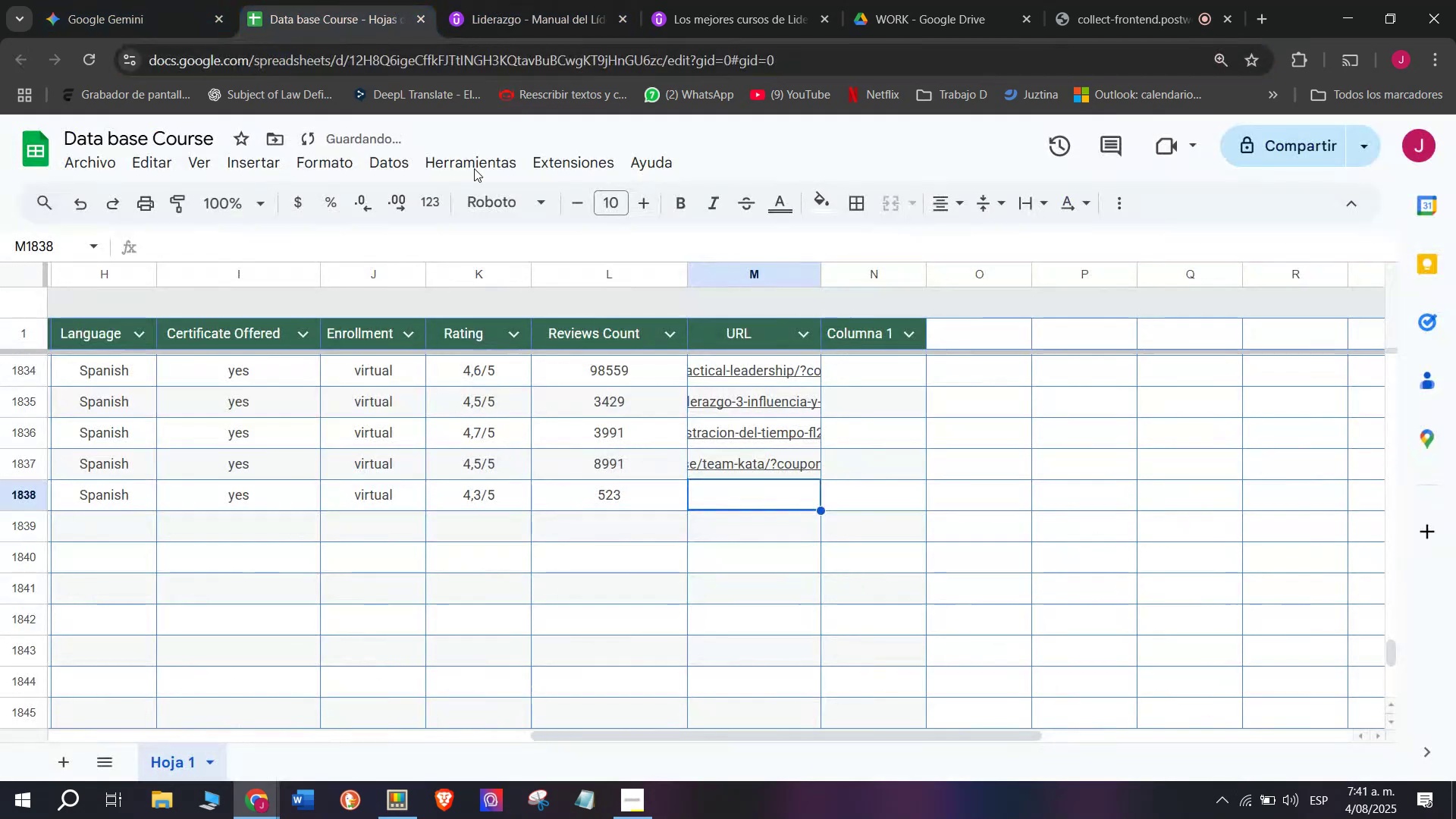 
key(Control+V)
 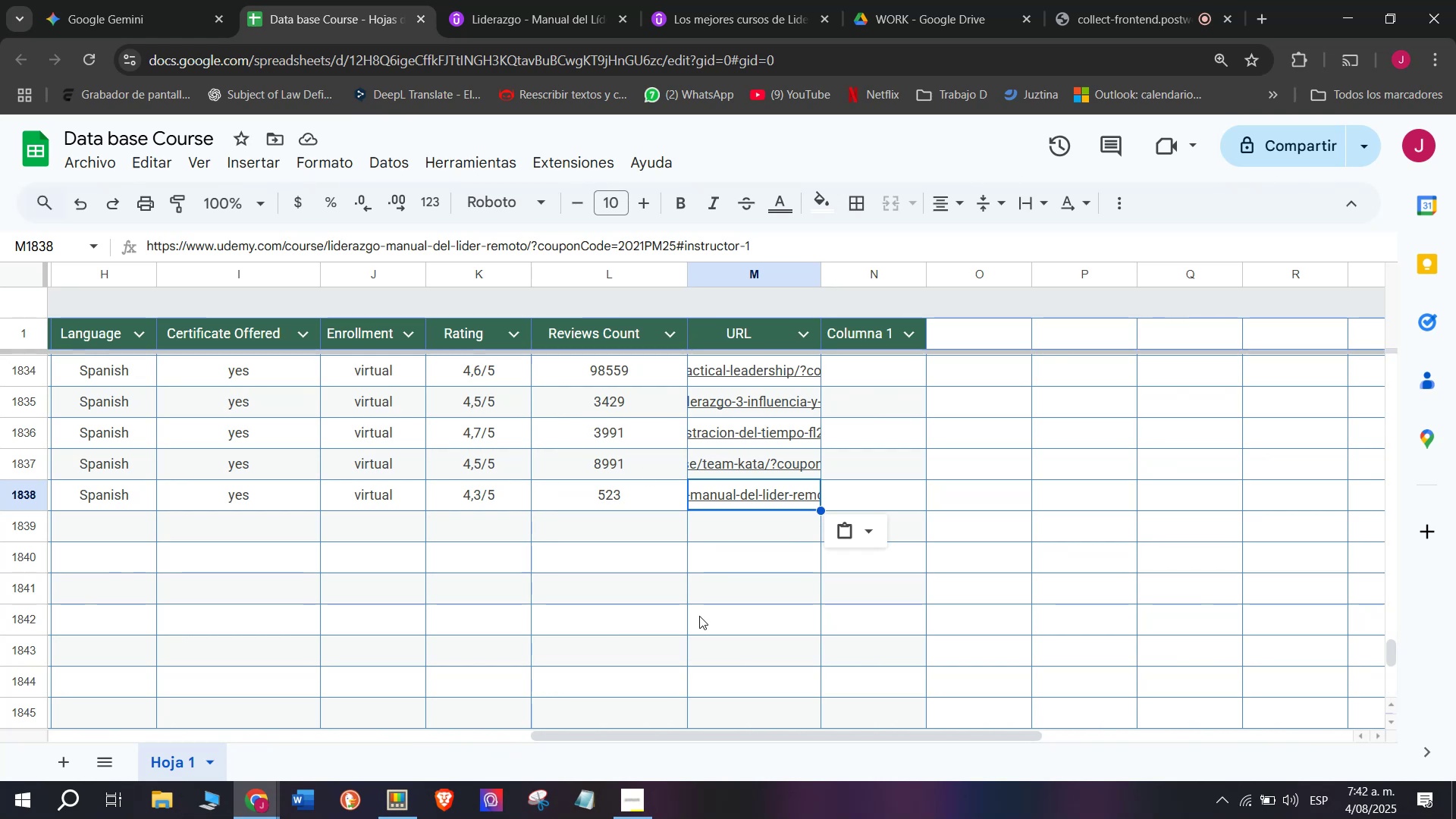 
wait(73.88)
 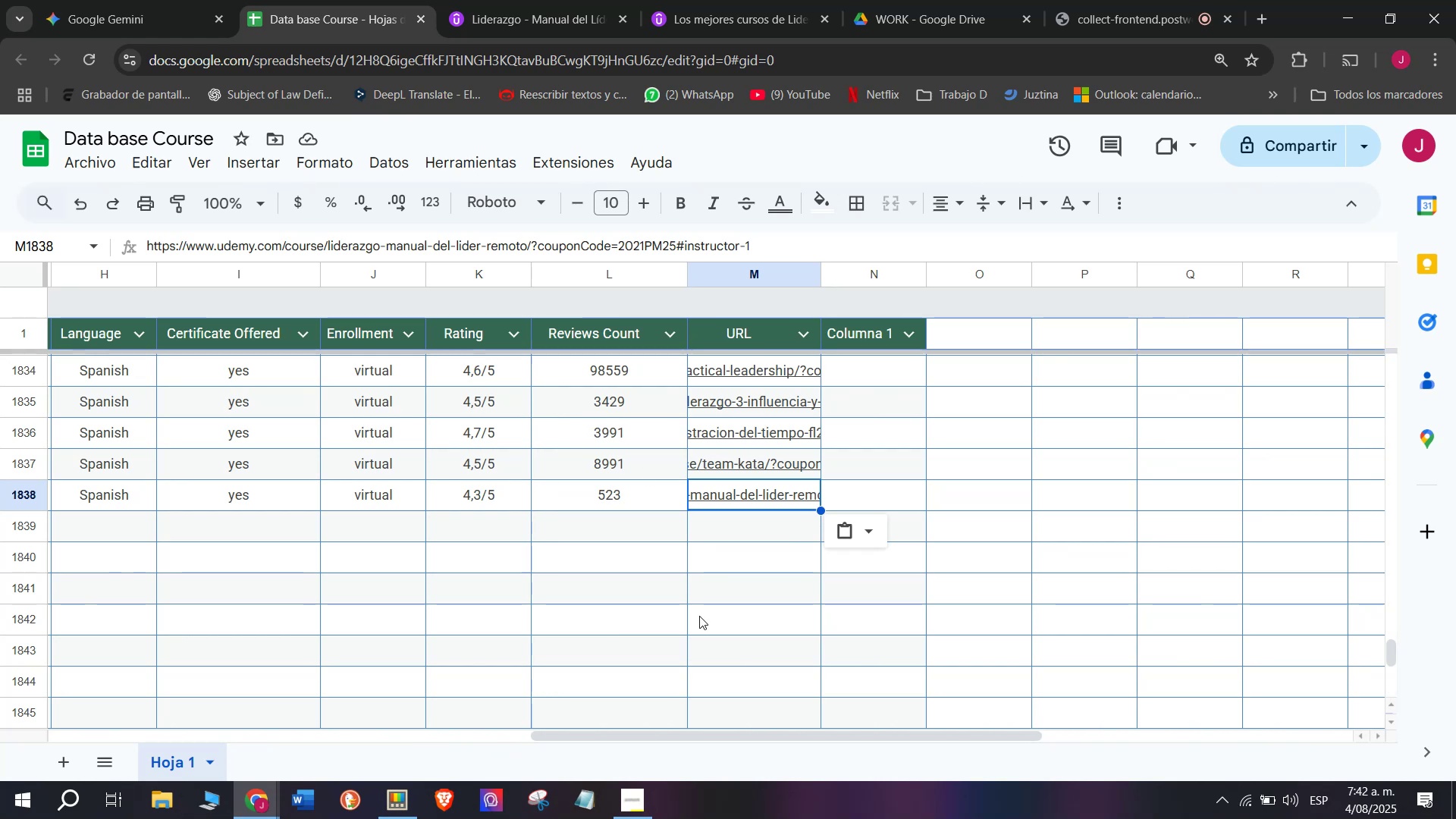 
scroll: coordinate [83, 491], scroll_direction: up, amount: 3.0
 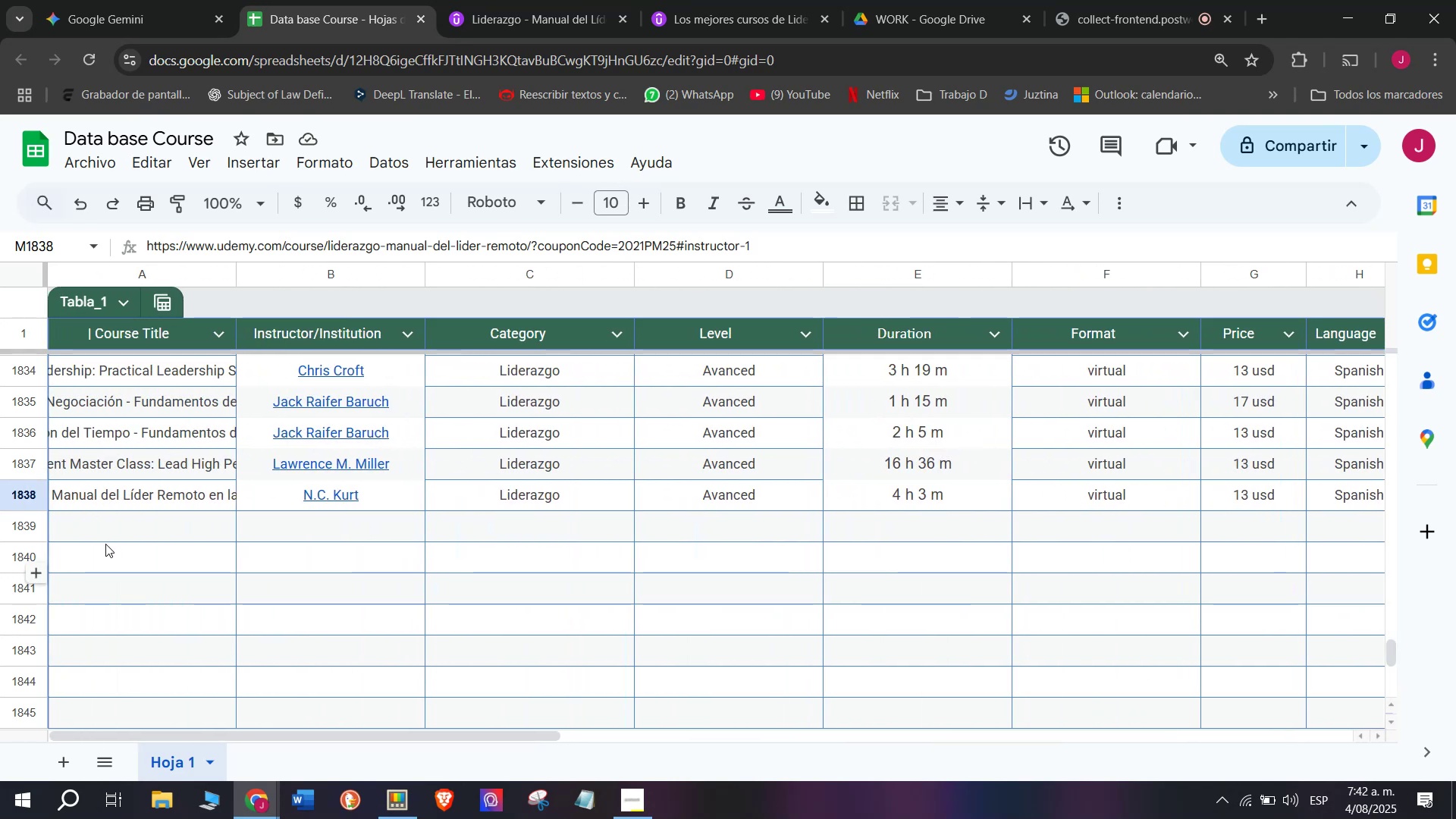 
left_click([120, 526])
 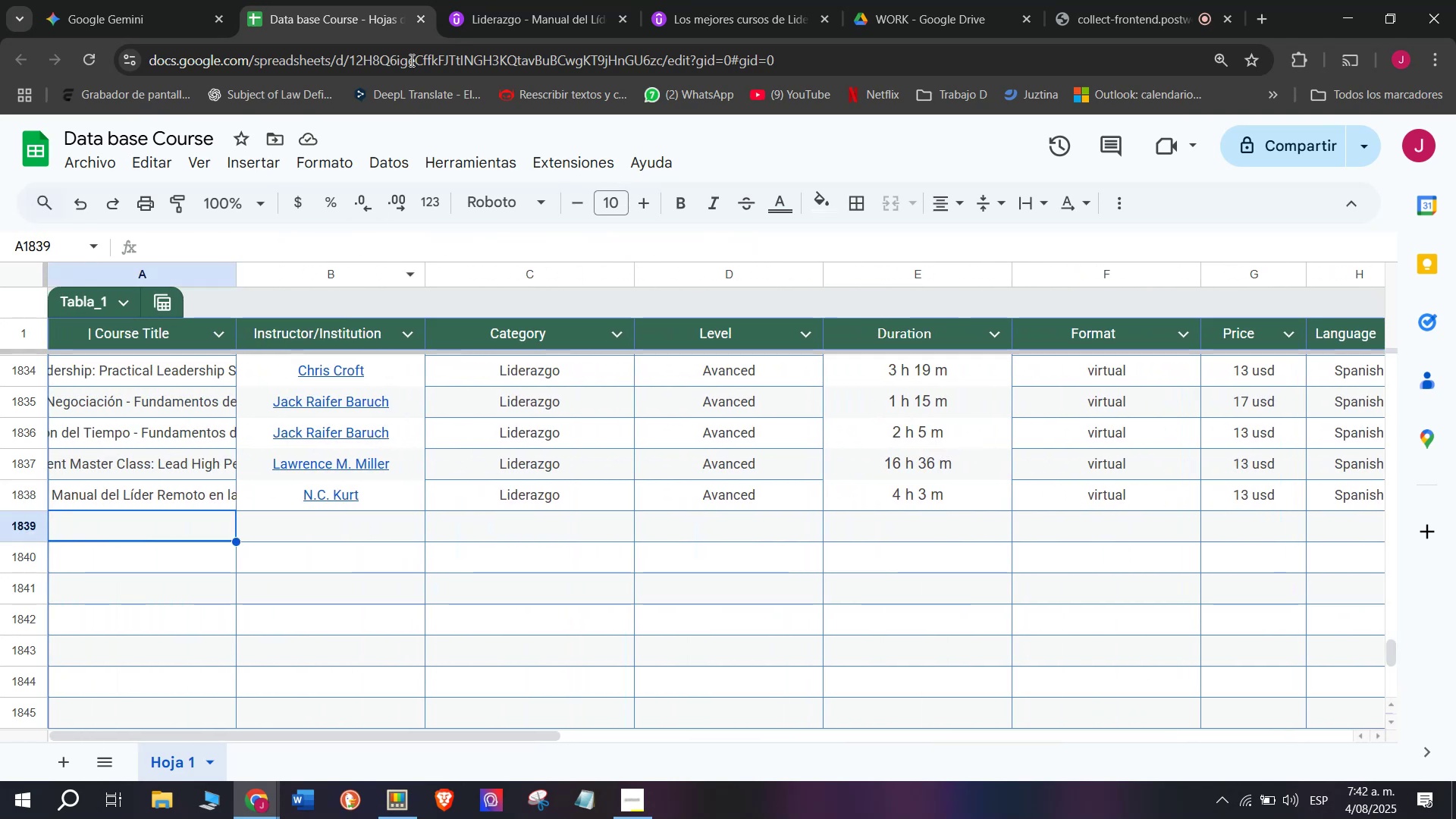 
left_click([497, 0])
 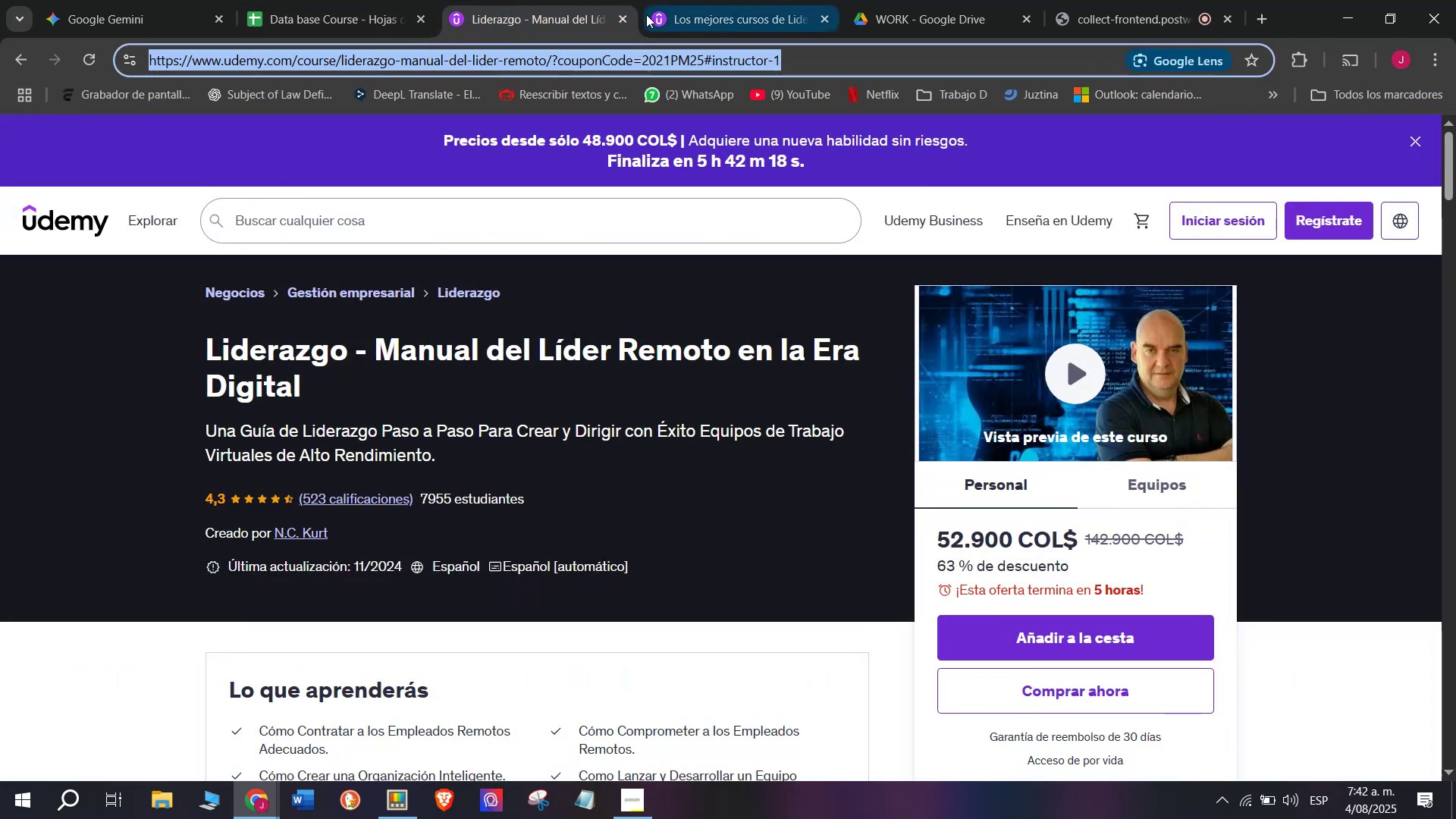 
key(Break)
 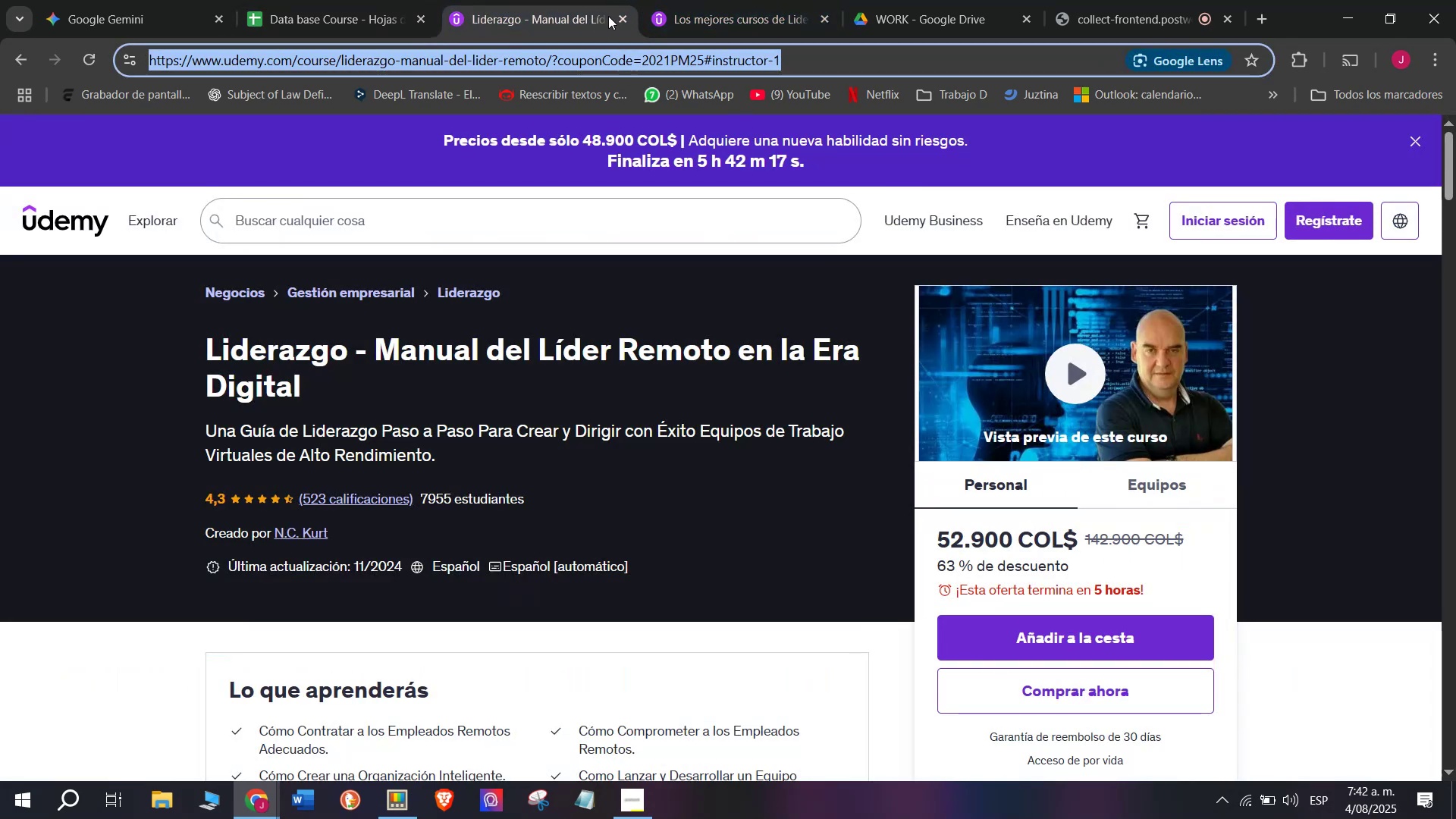 
key(Control+ControlLeft)
 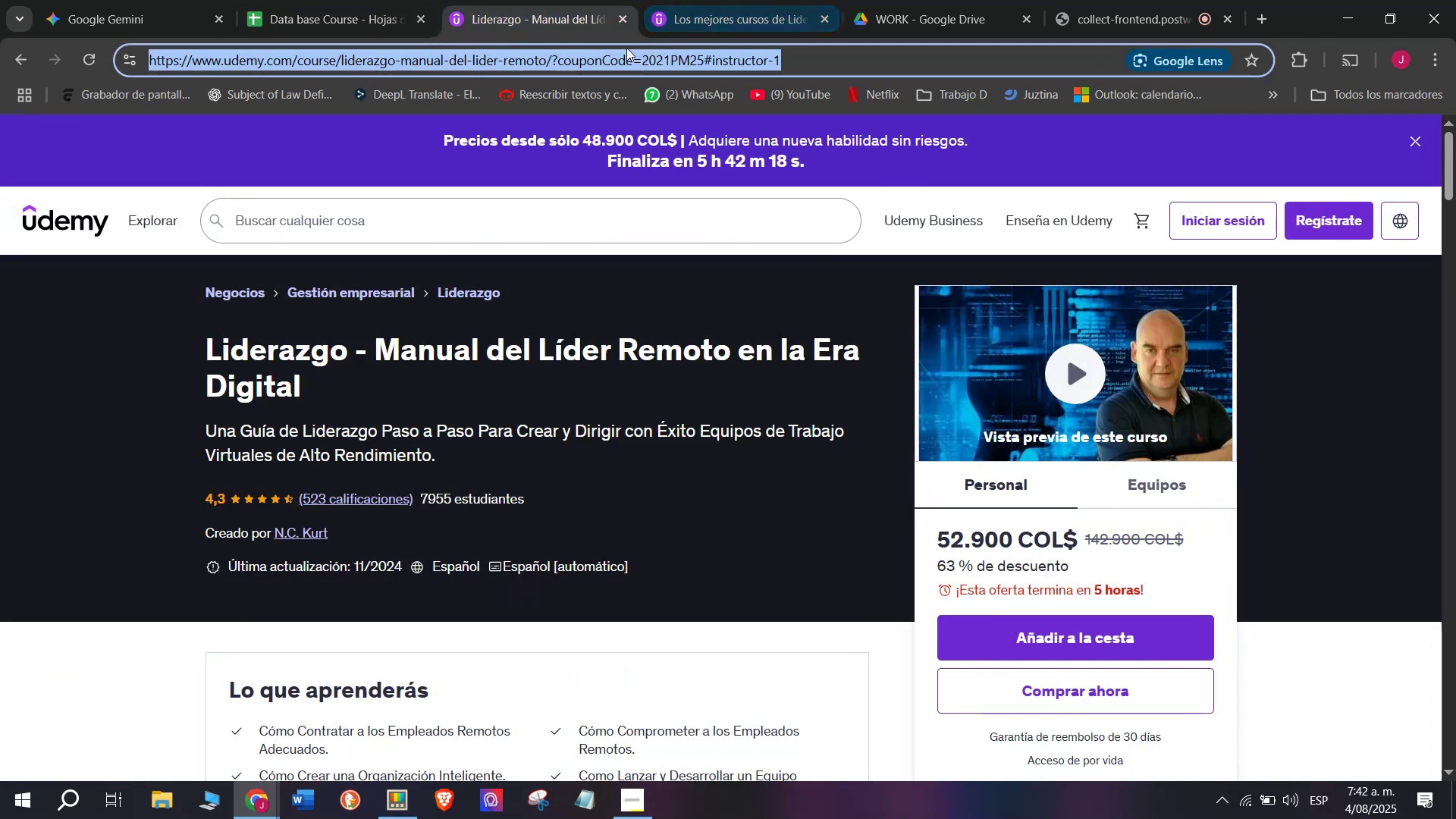 
key(Control+C)
 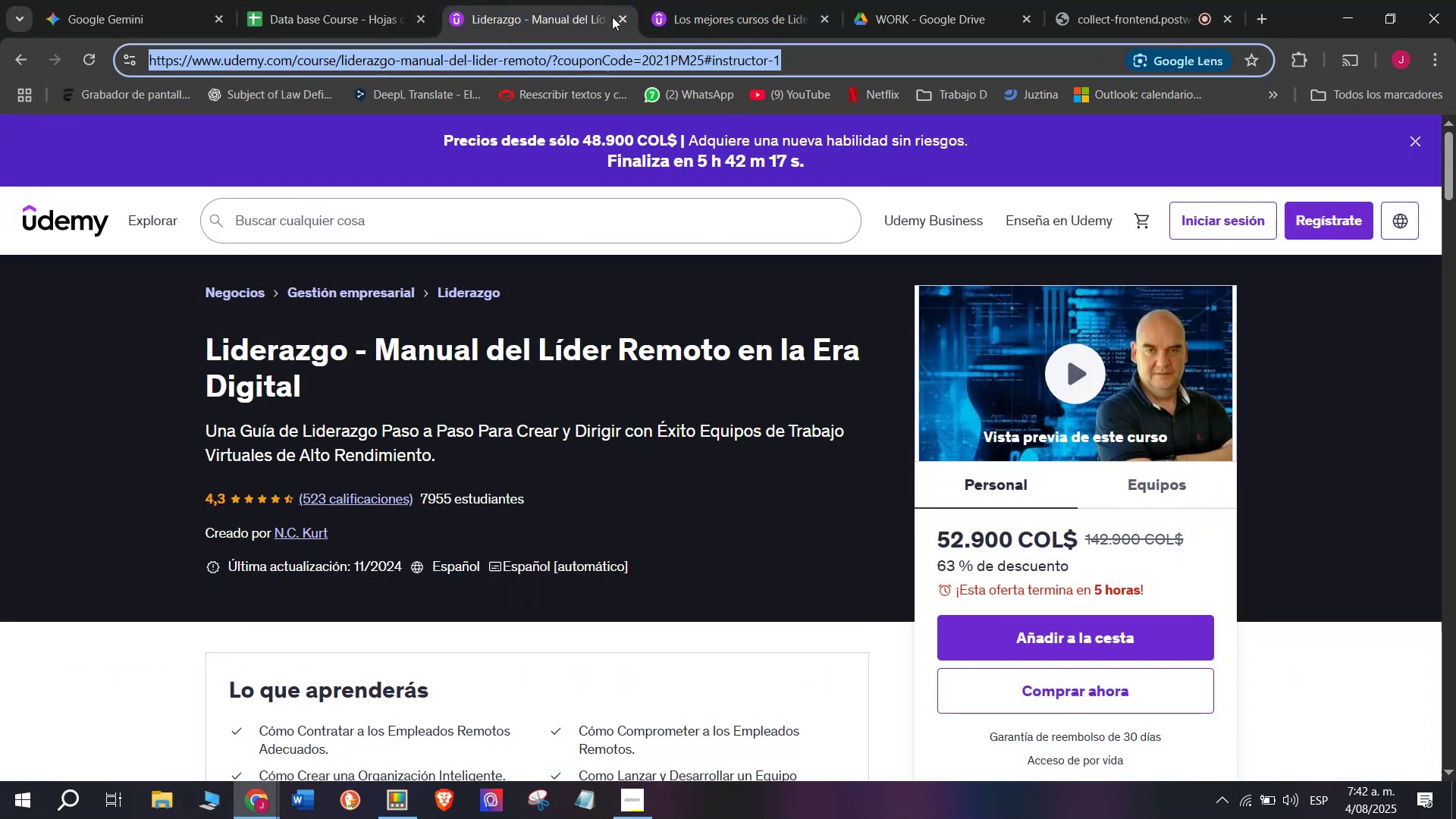 
left_click([620, 20])
 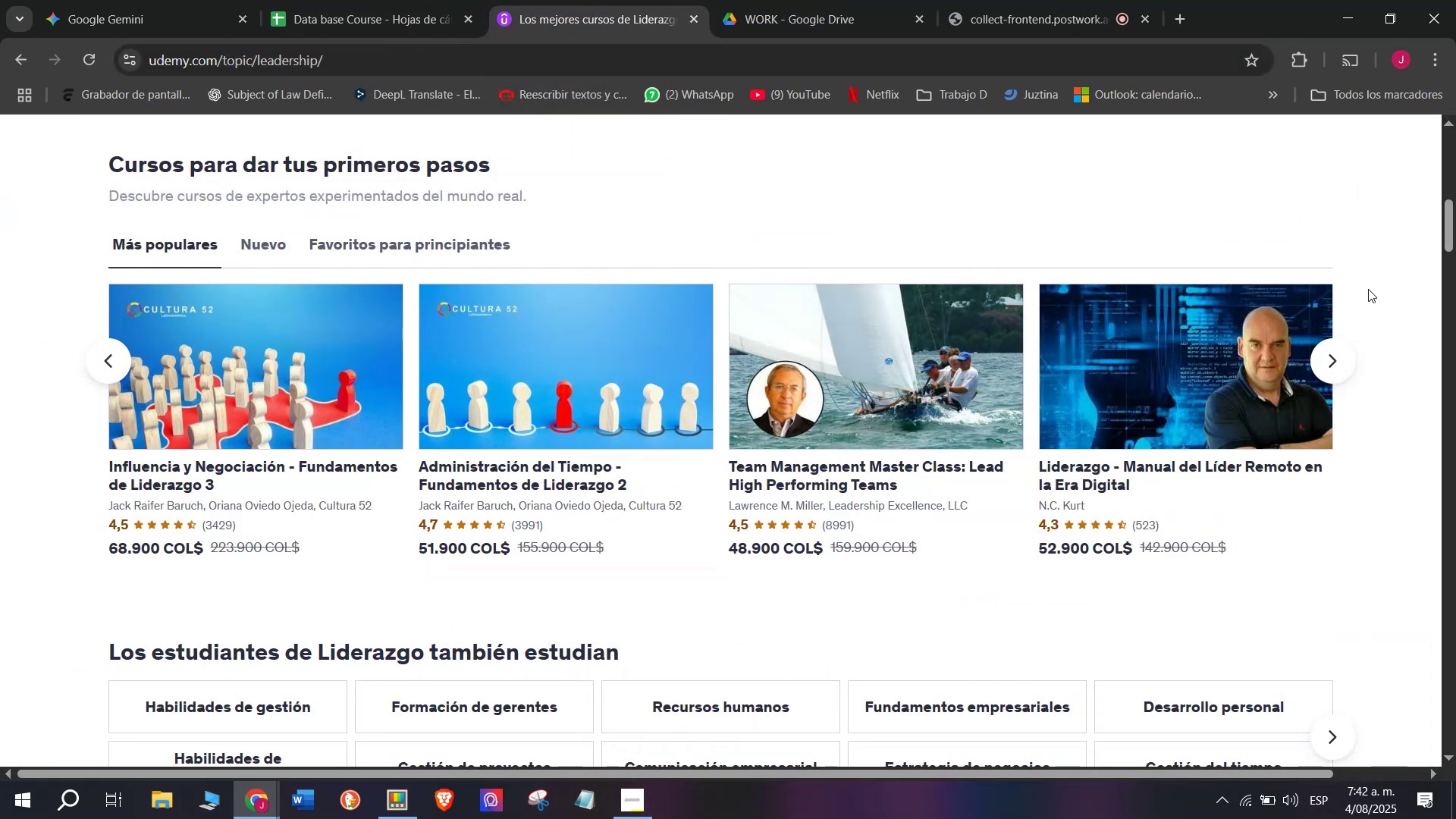 
left_click([1333, 365])
 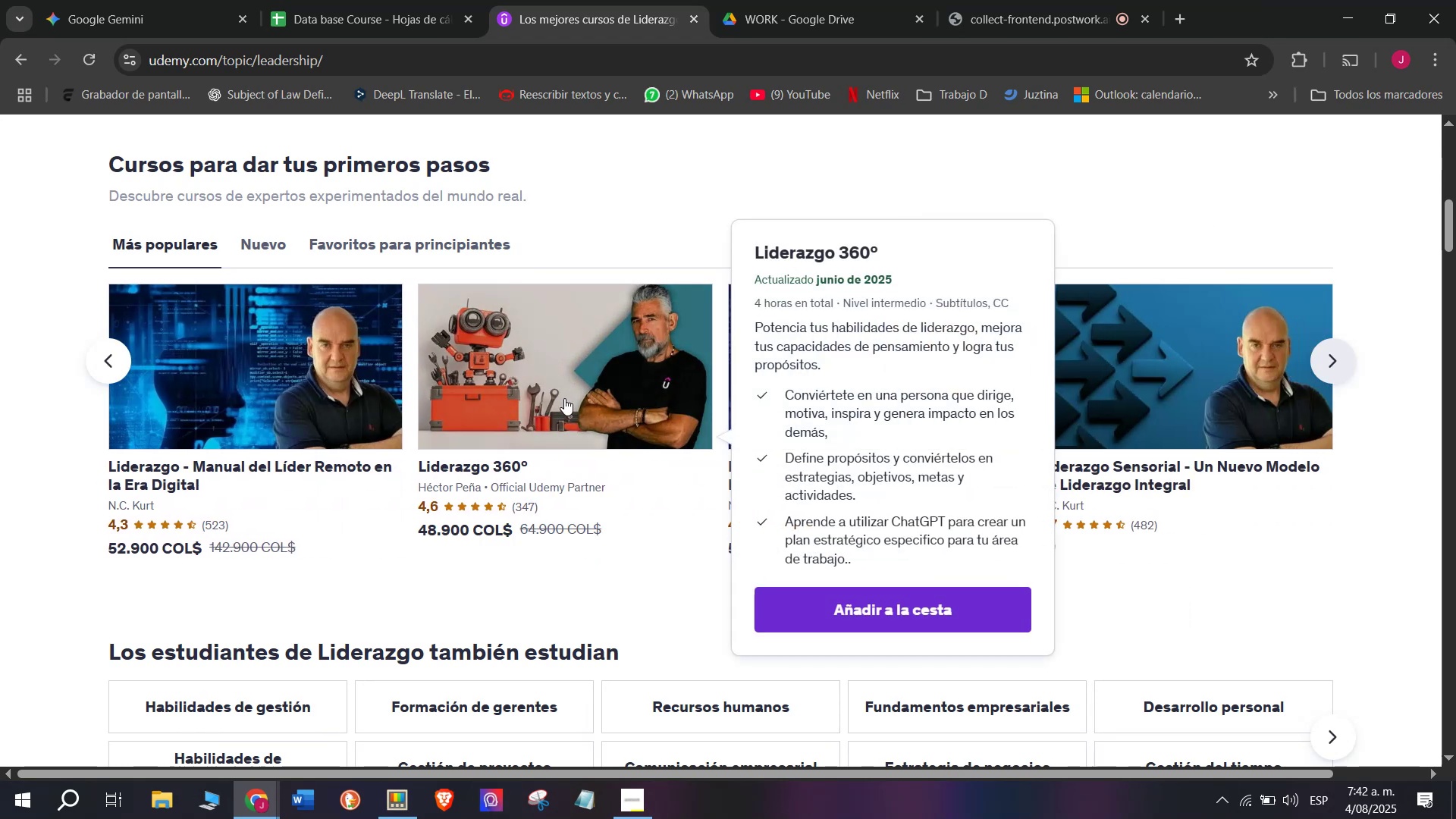 
hold_key(key=ControlLeft, duration=0.35)
 